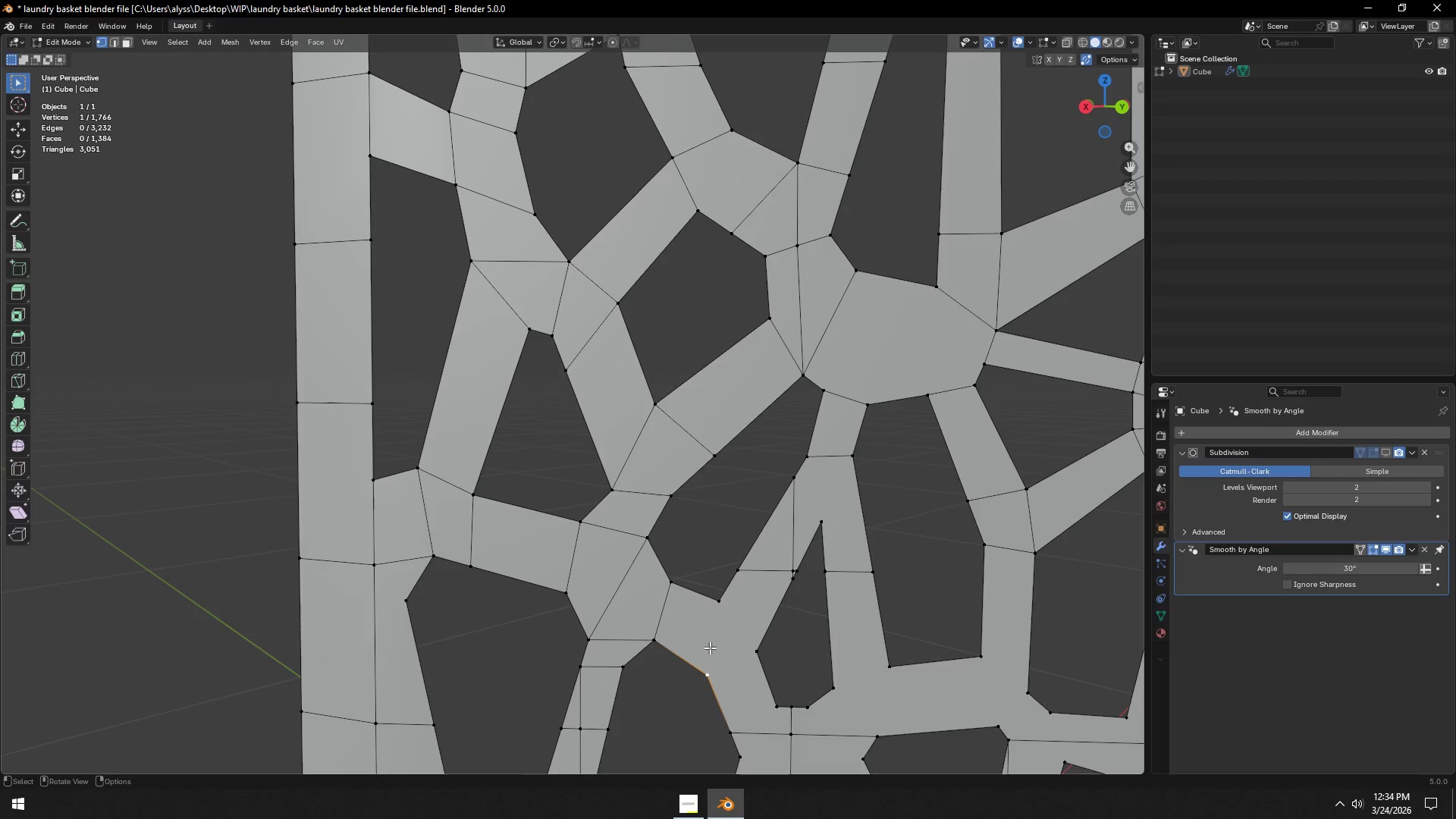 
hold_key(key=ShiftLeft, duration=0.36)
double_click([719, 603])
 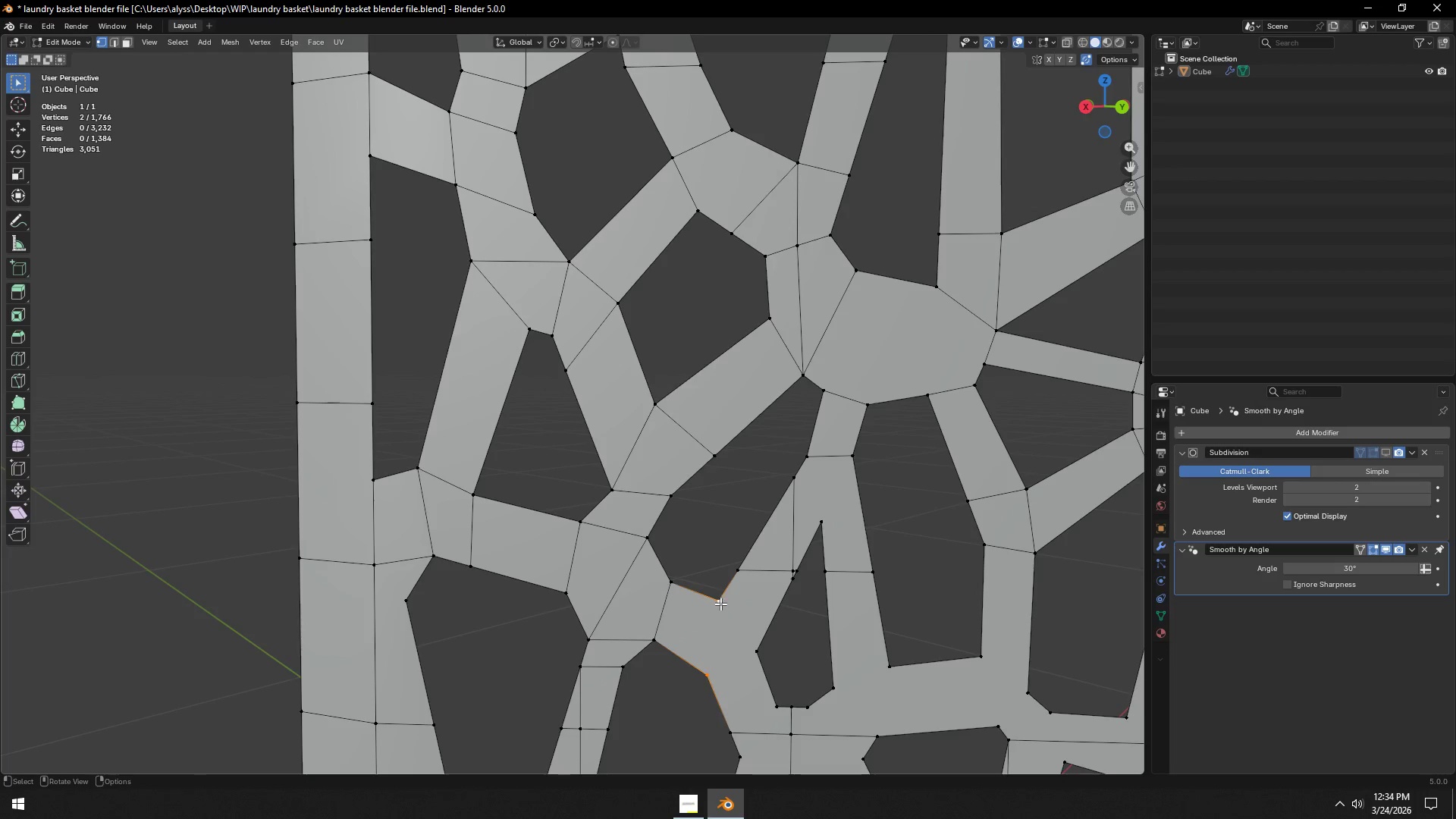 
key(J)
 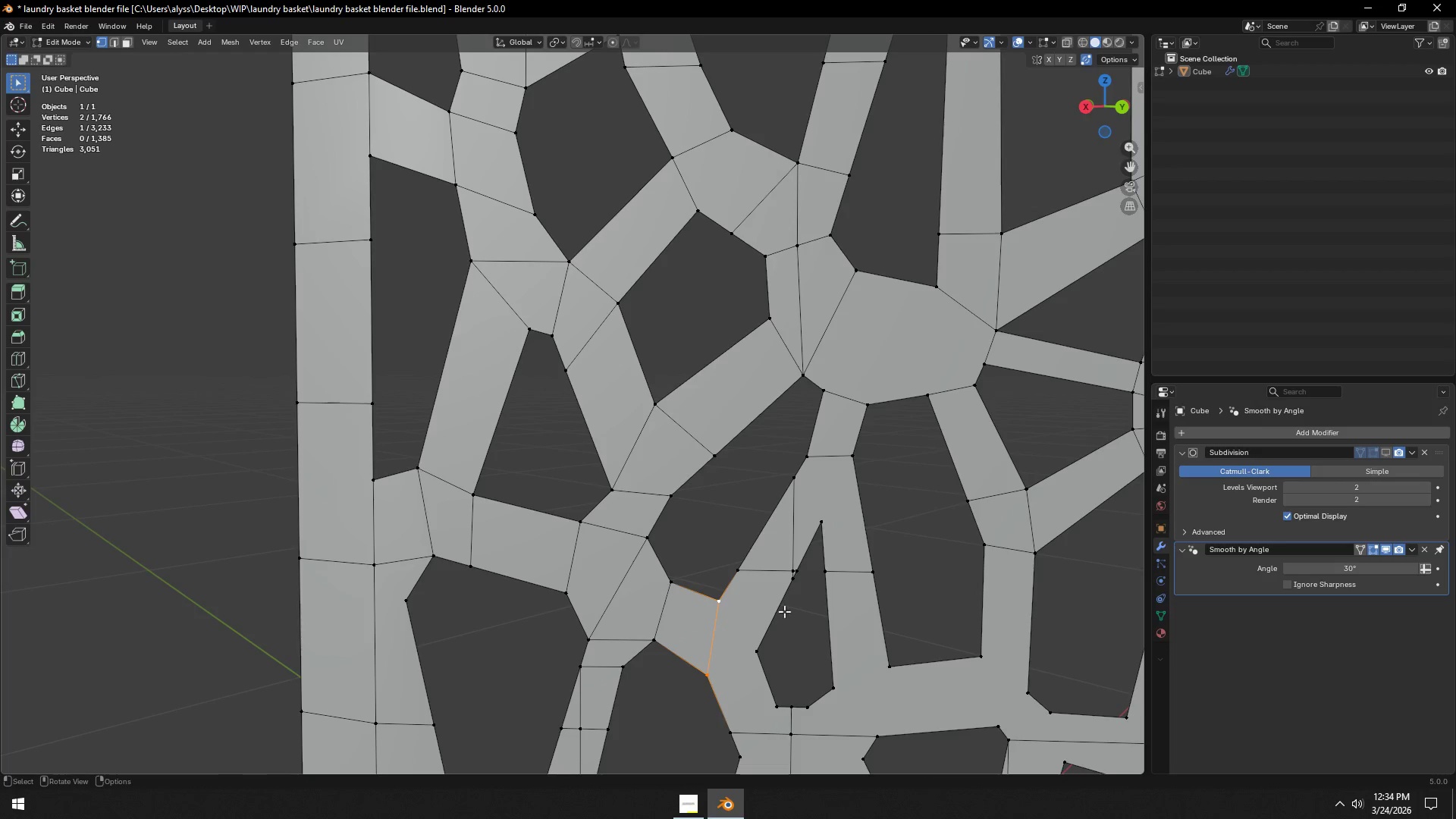 
hold_key(key=ShiftLeft, duration=0.42)
 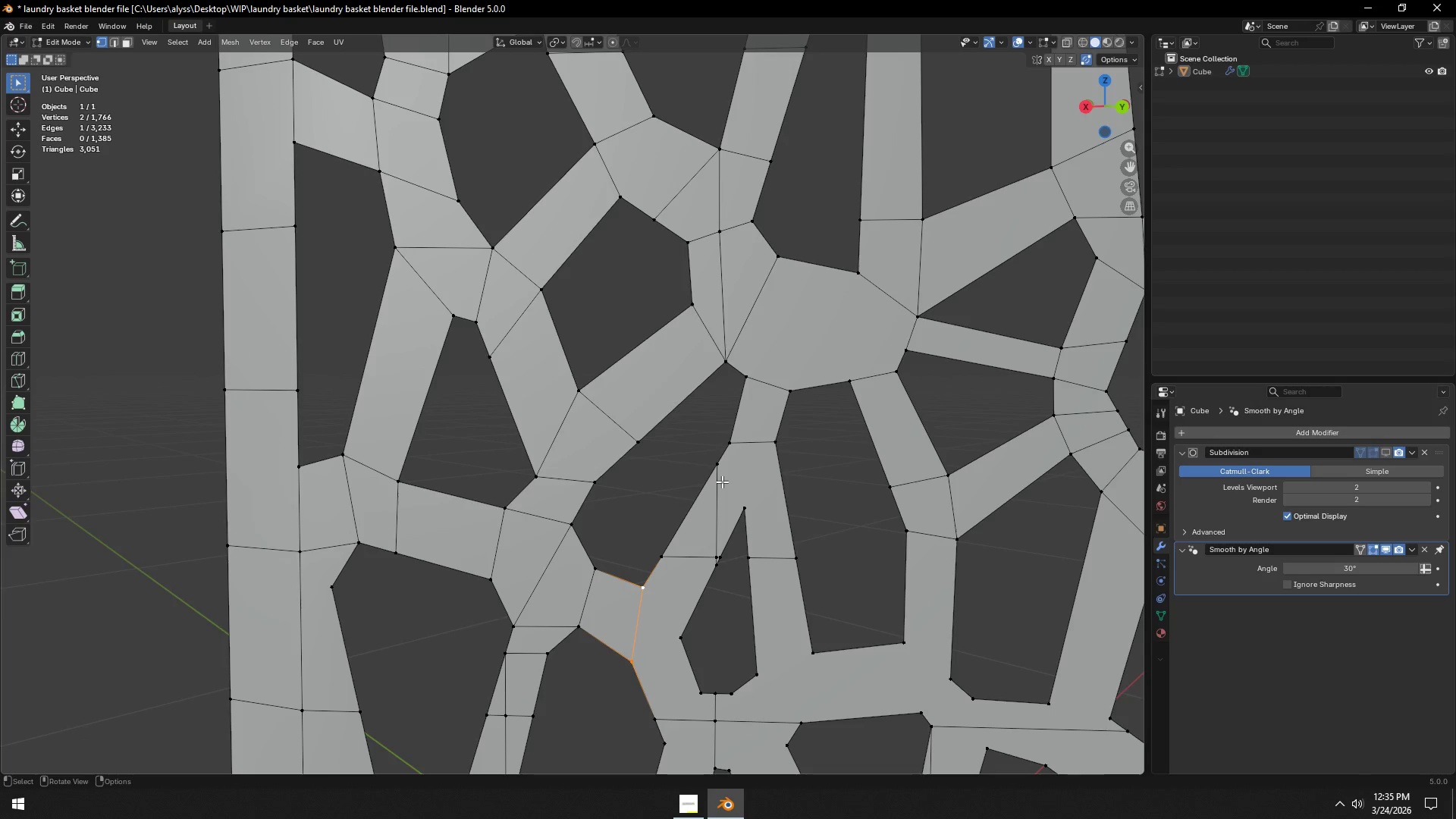 
wait(6.62)
 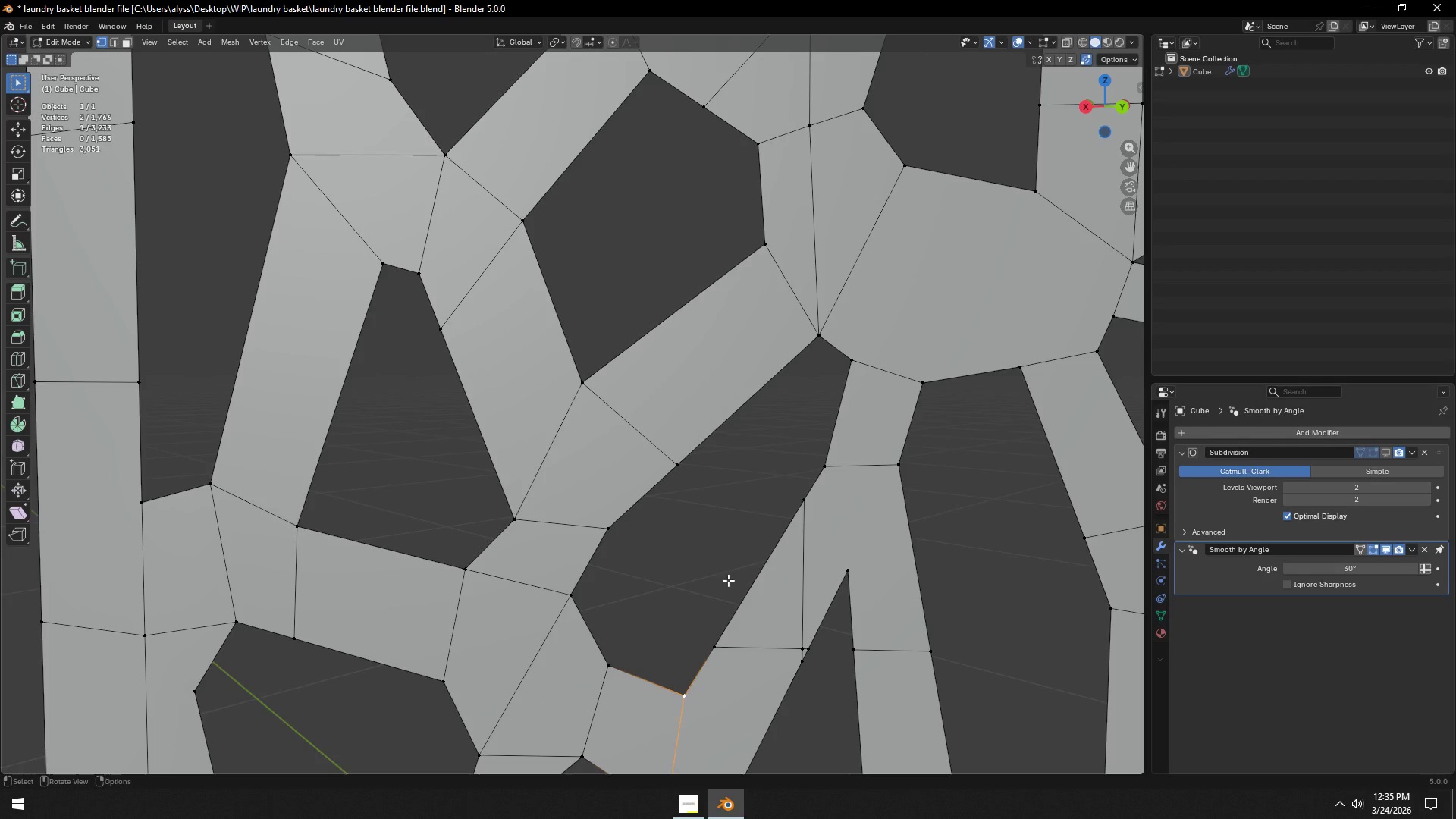 
hold_key(key=ShiftLeft, duration=0.53)
 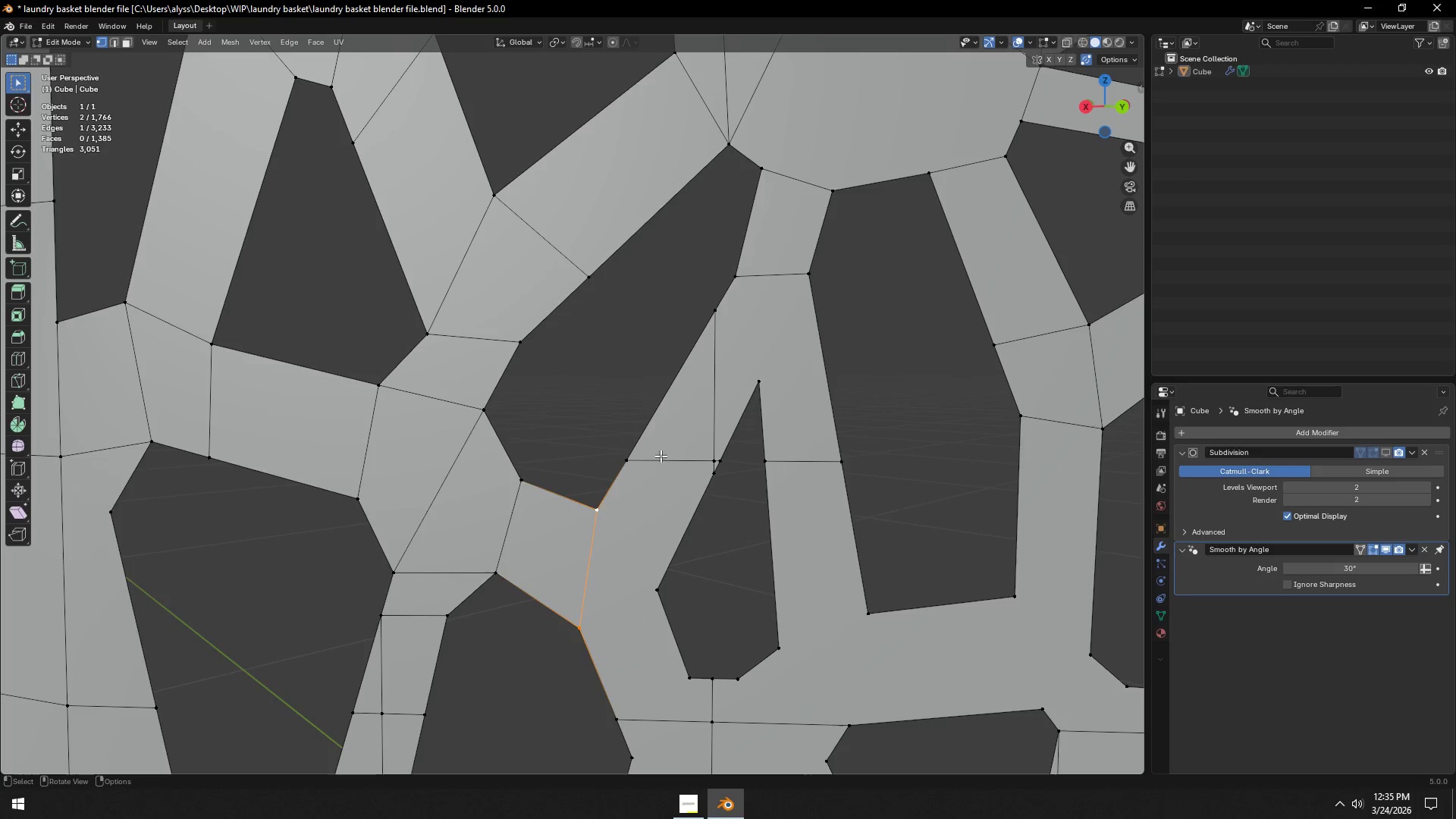 
scroll: coordinate [728, 579], scroll_direction: up, amount: 1.0
 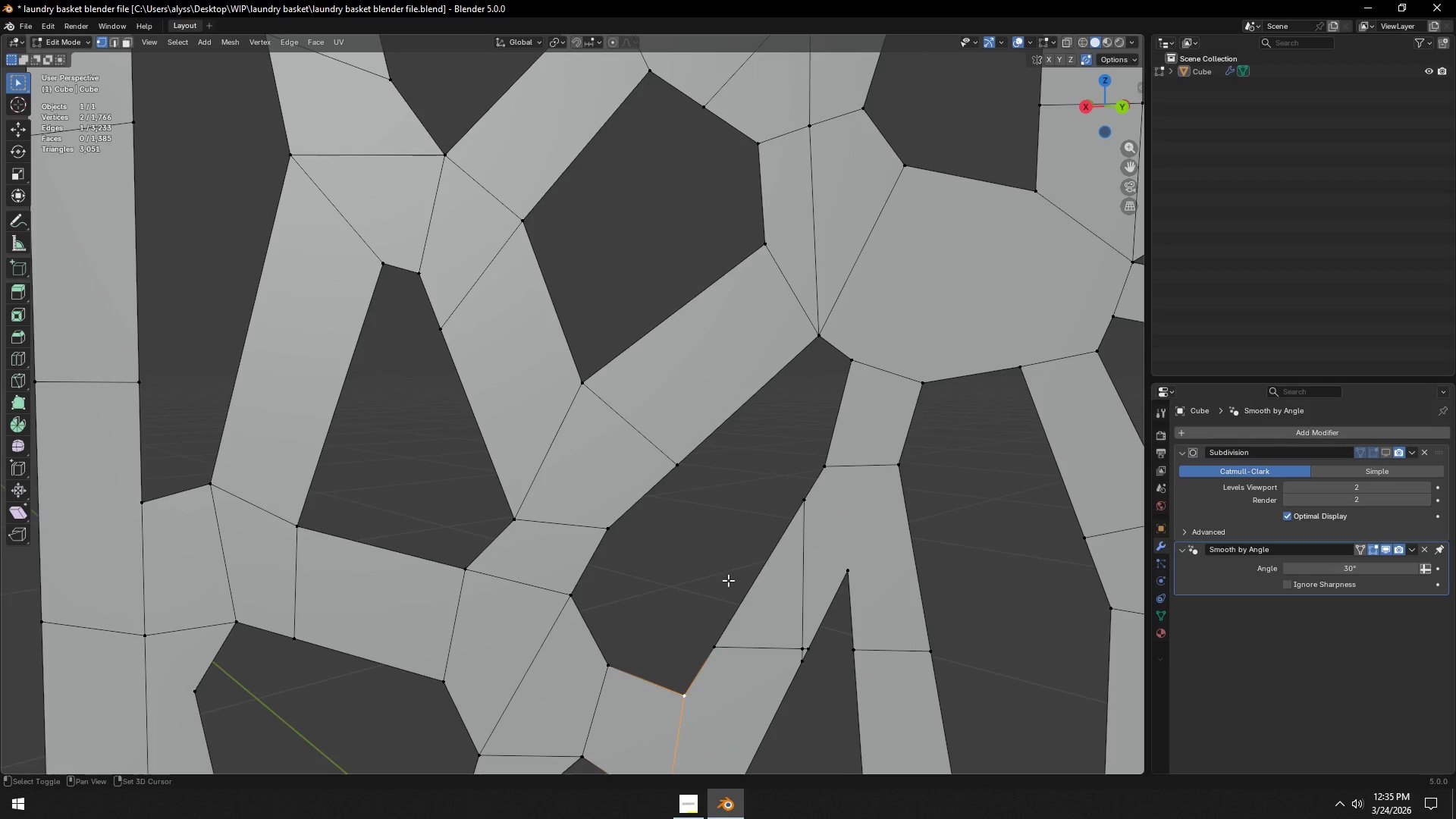 
wait(5.39)
 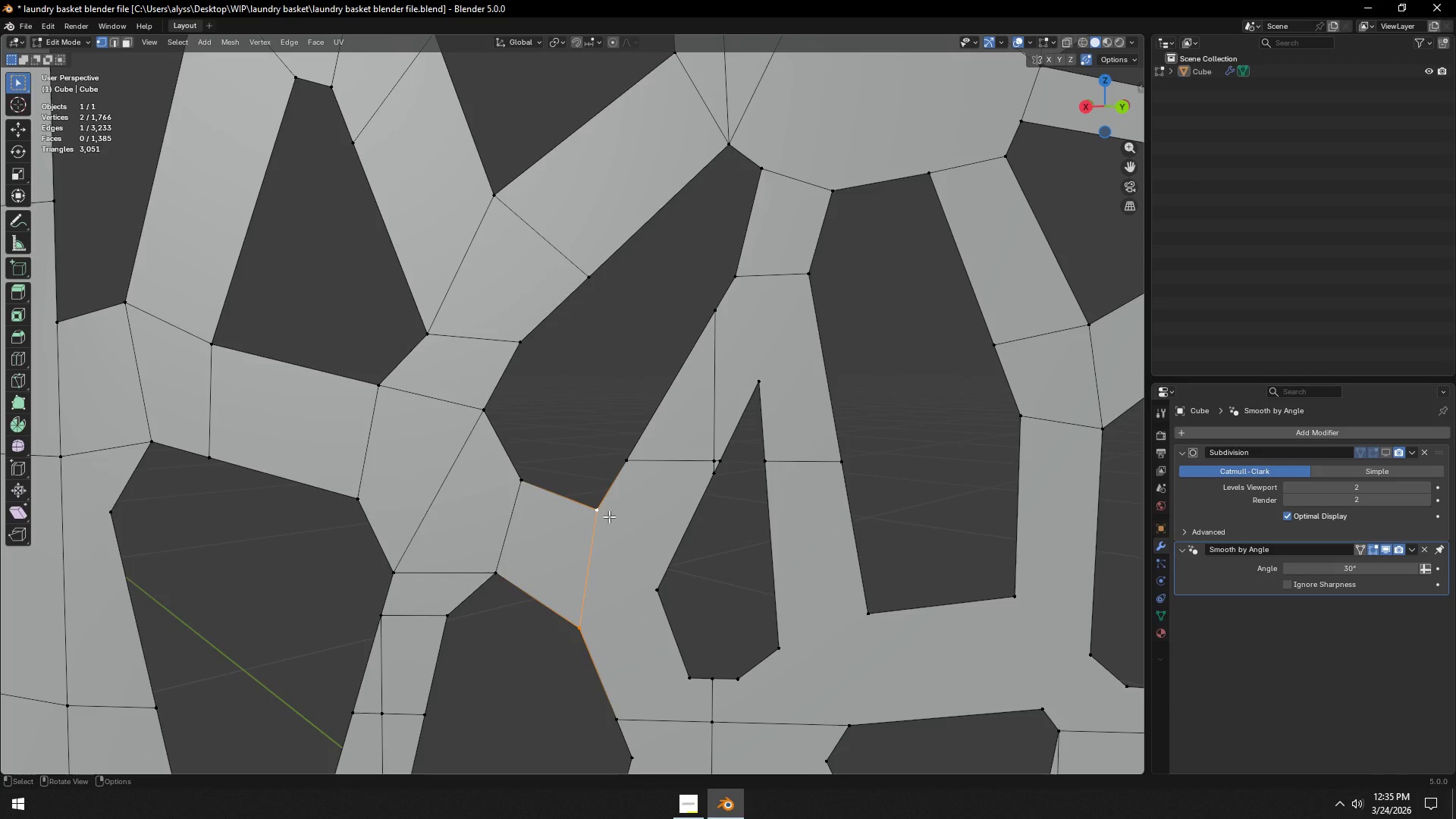 
left_click([774, 374])
 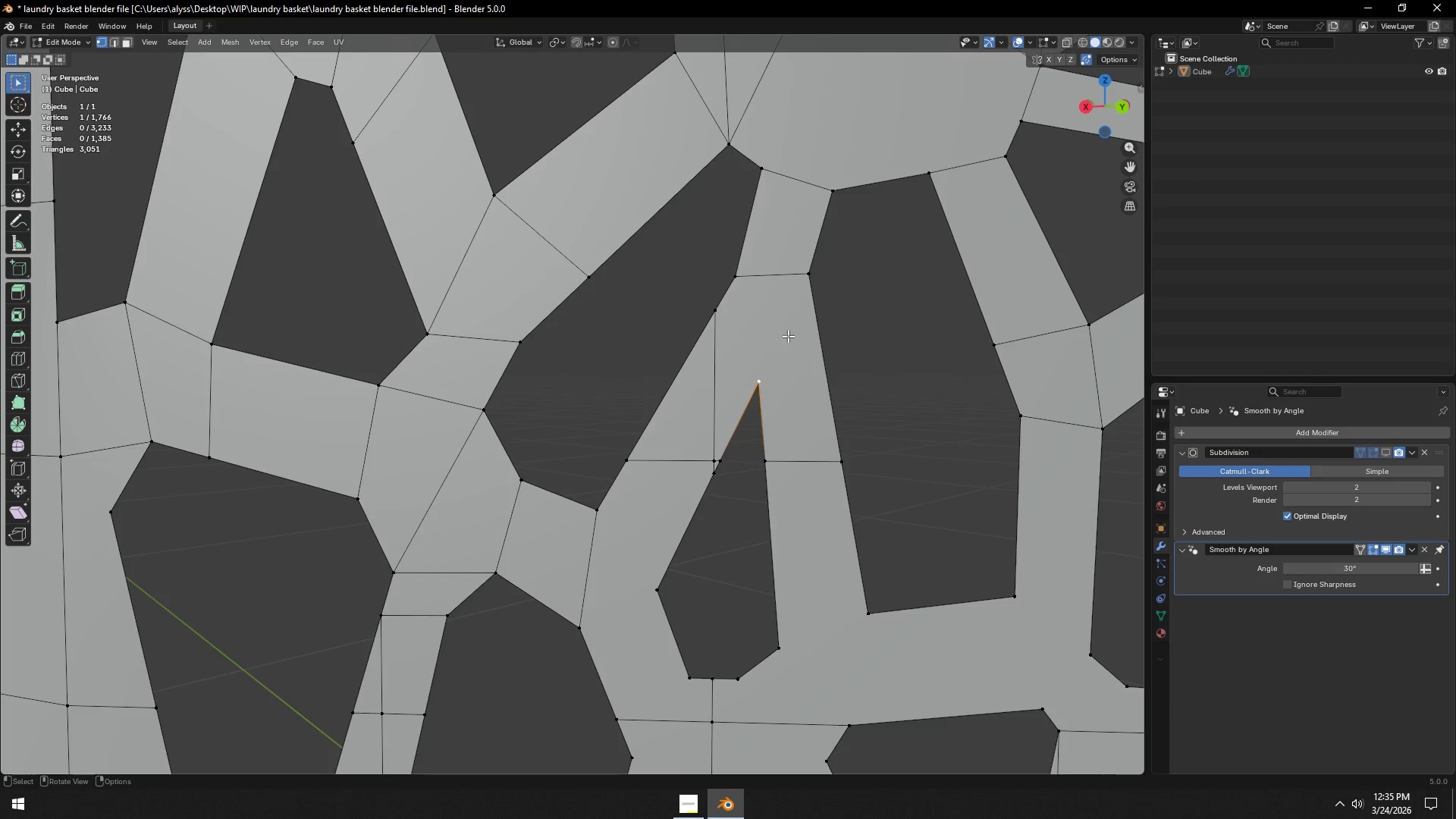 
hold_key(key=ShiftLeft, duration=0.41)
double_click([808, 285])
 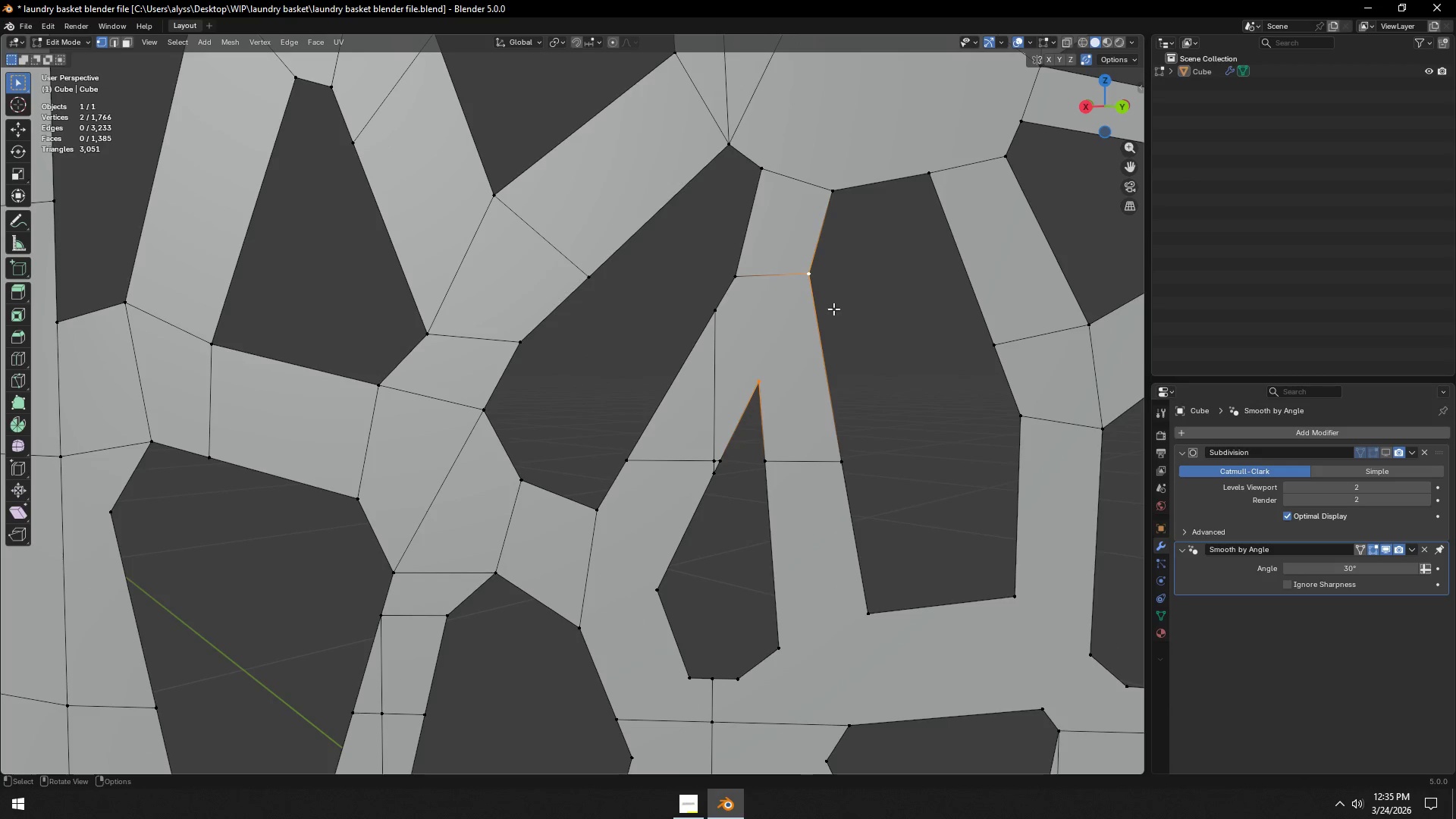 
key(J)
 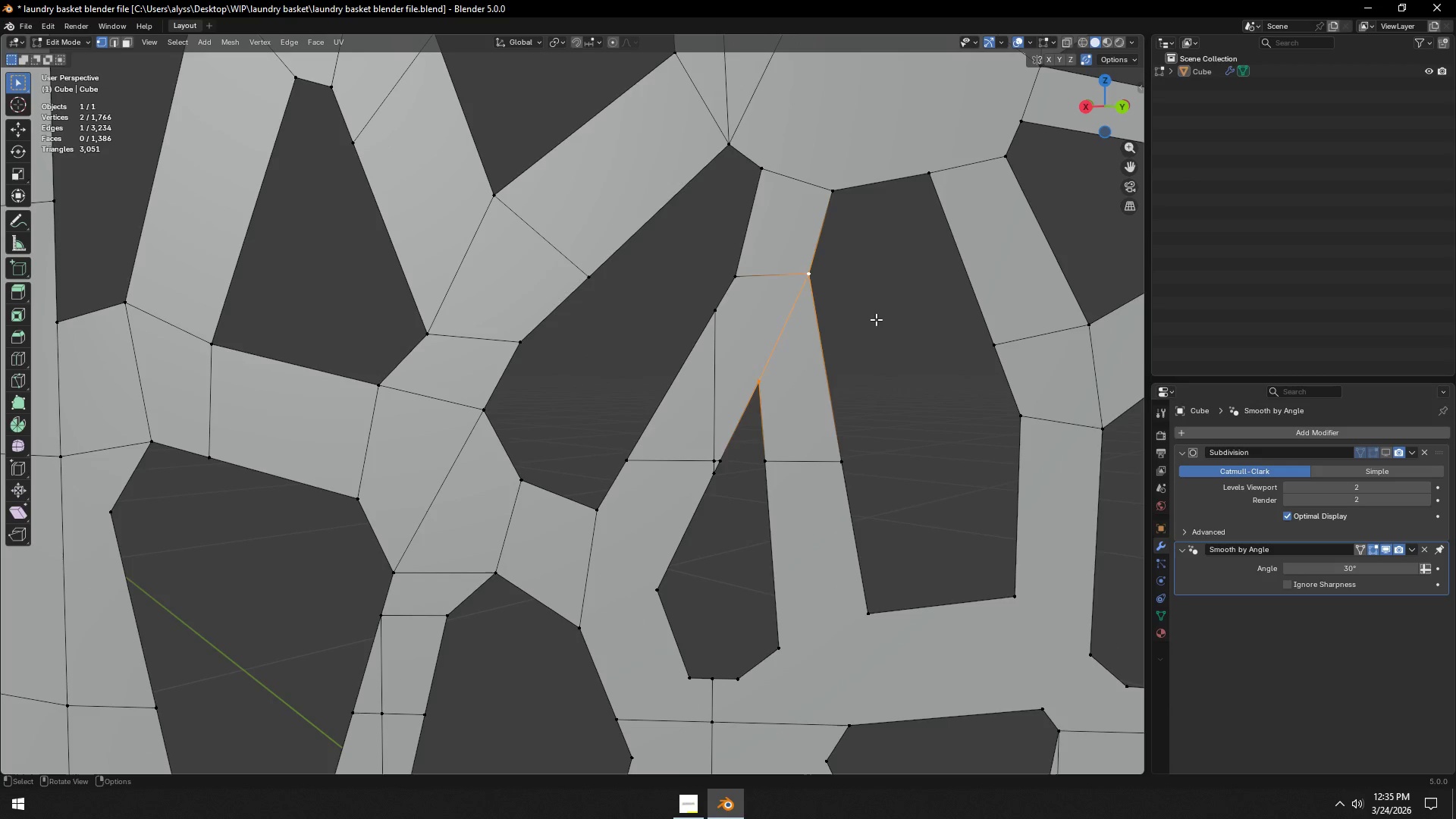 
left_click([876, 319])
 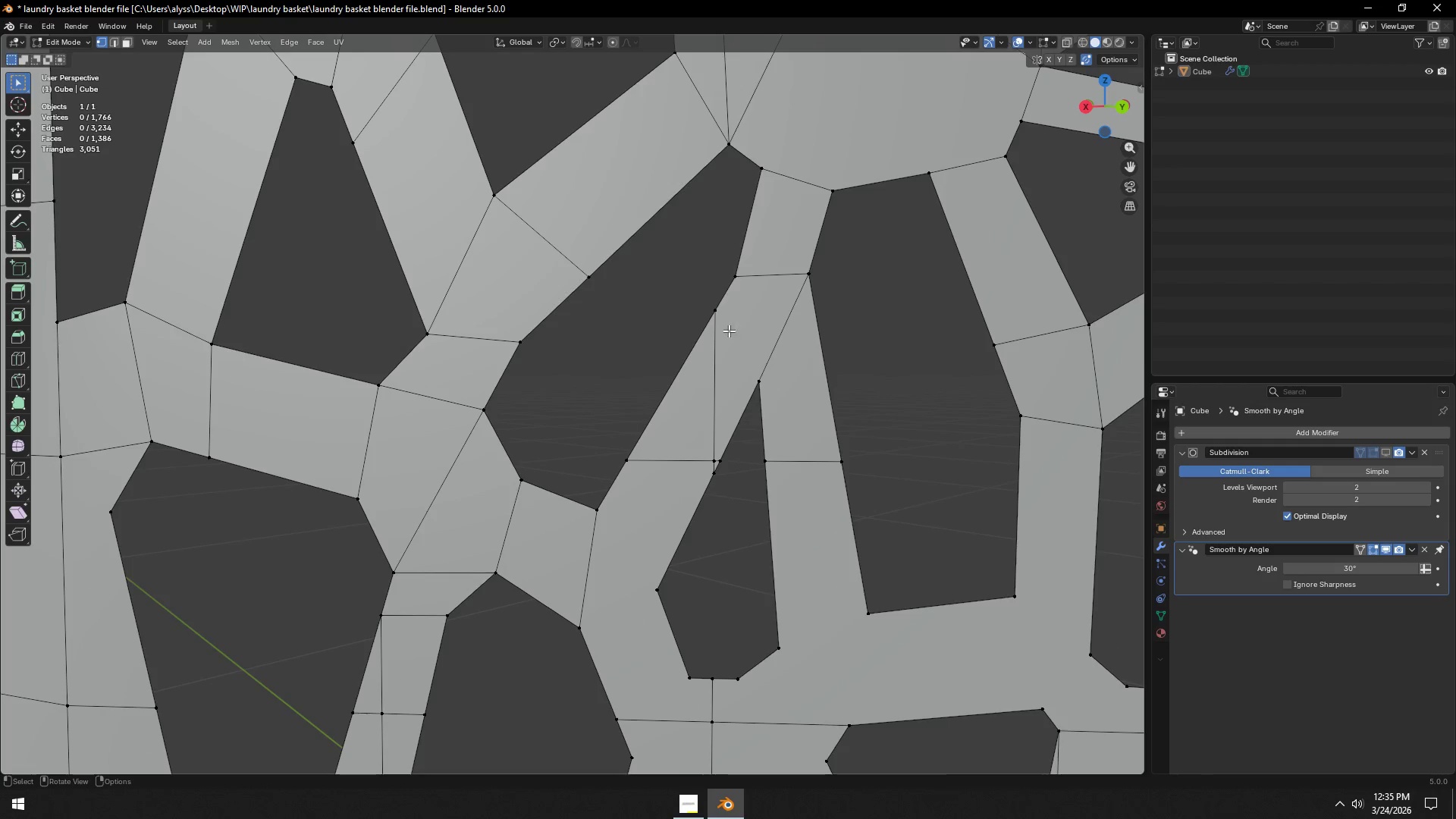 
left_click([720, 325])
 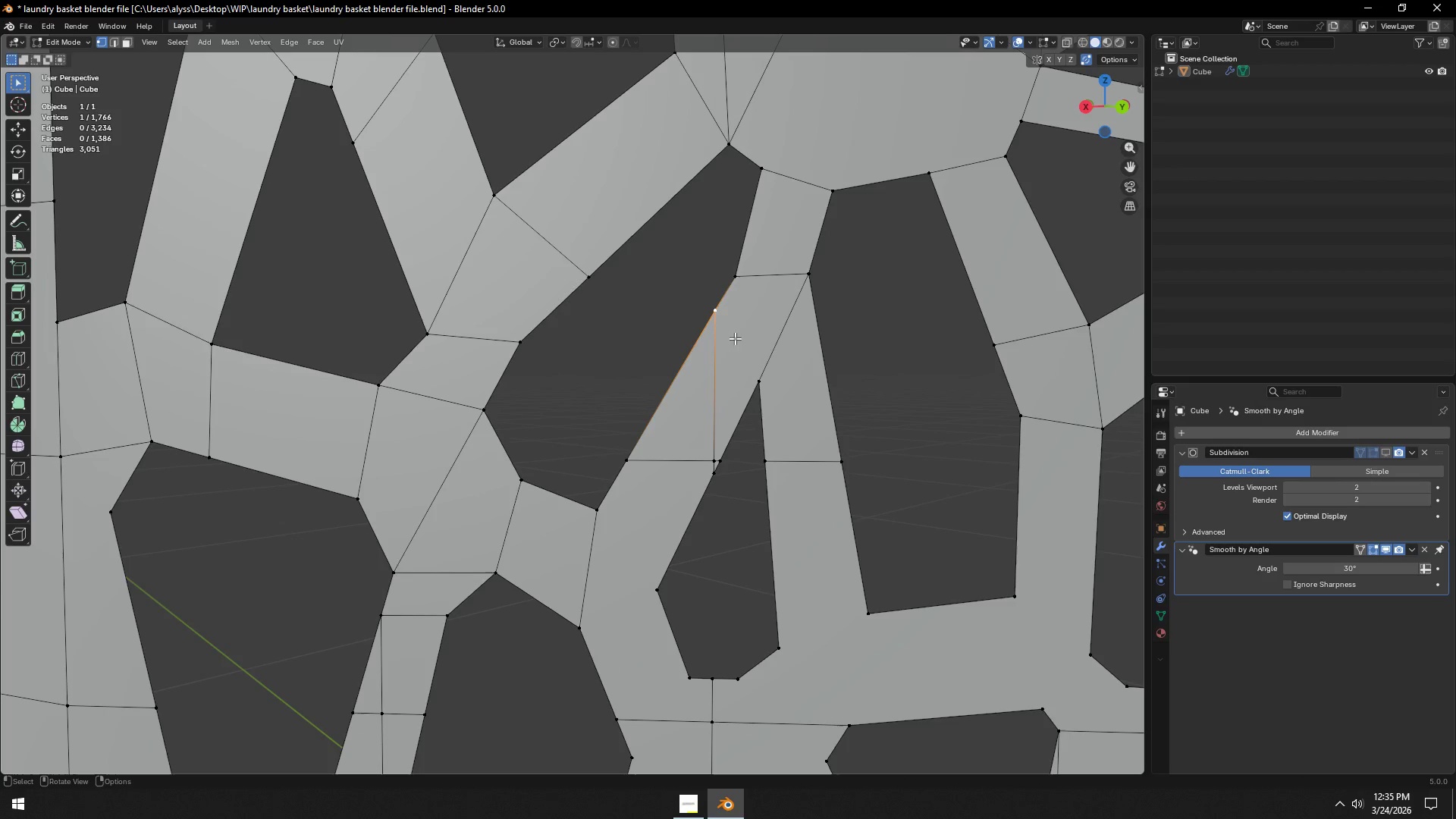 
hold_key(key=ShiftLeft, duration=0.41)
left_click([758, 363])
 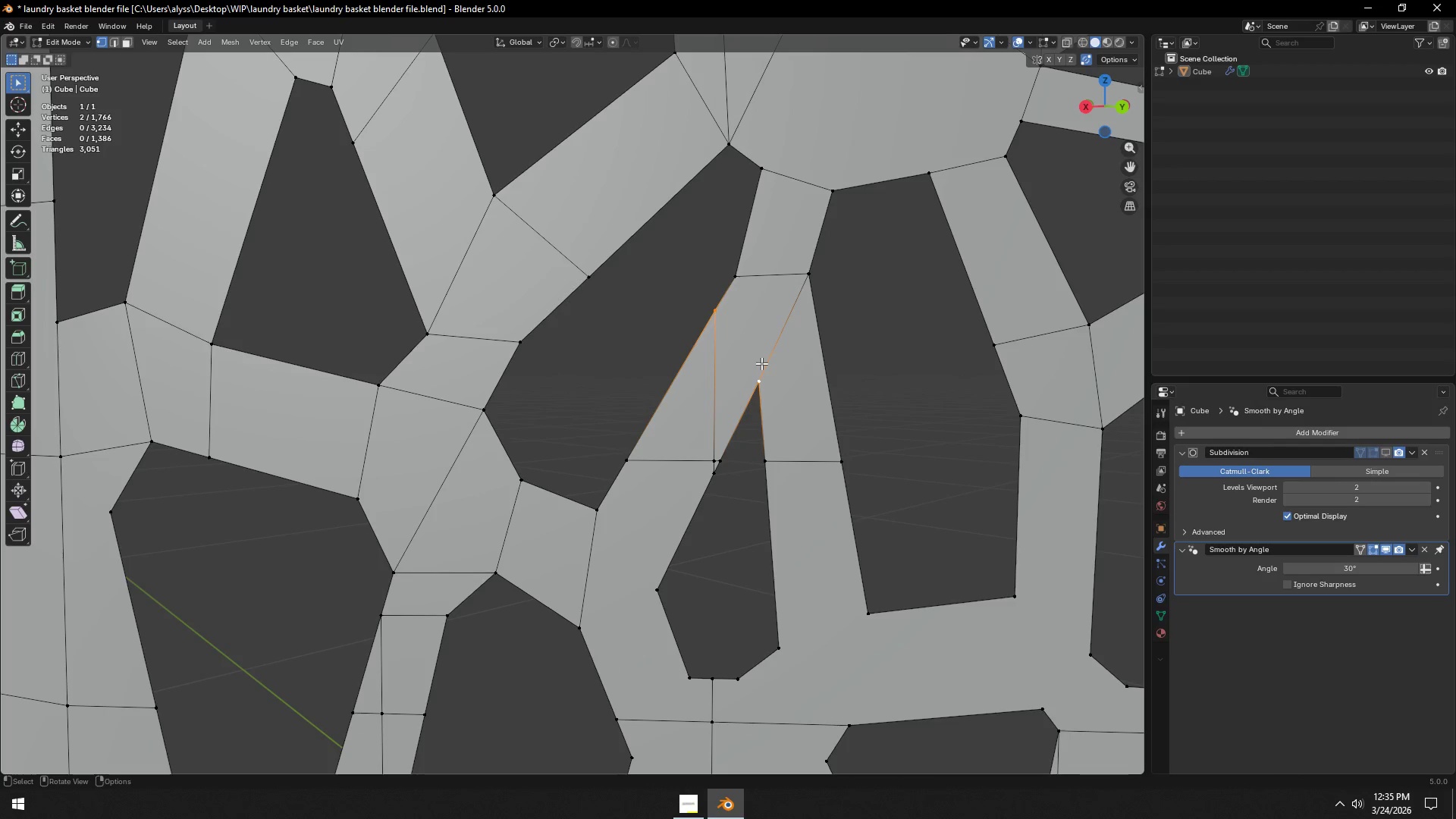 
key(J)
 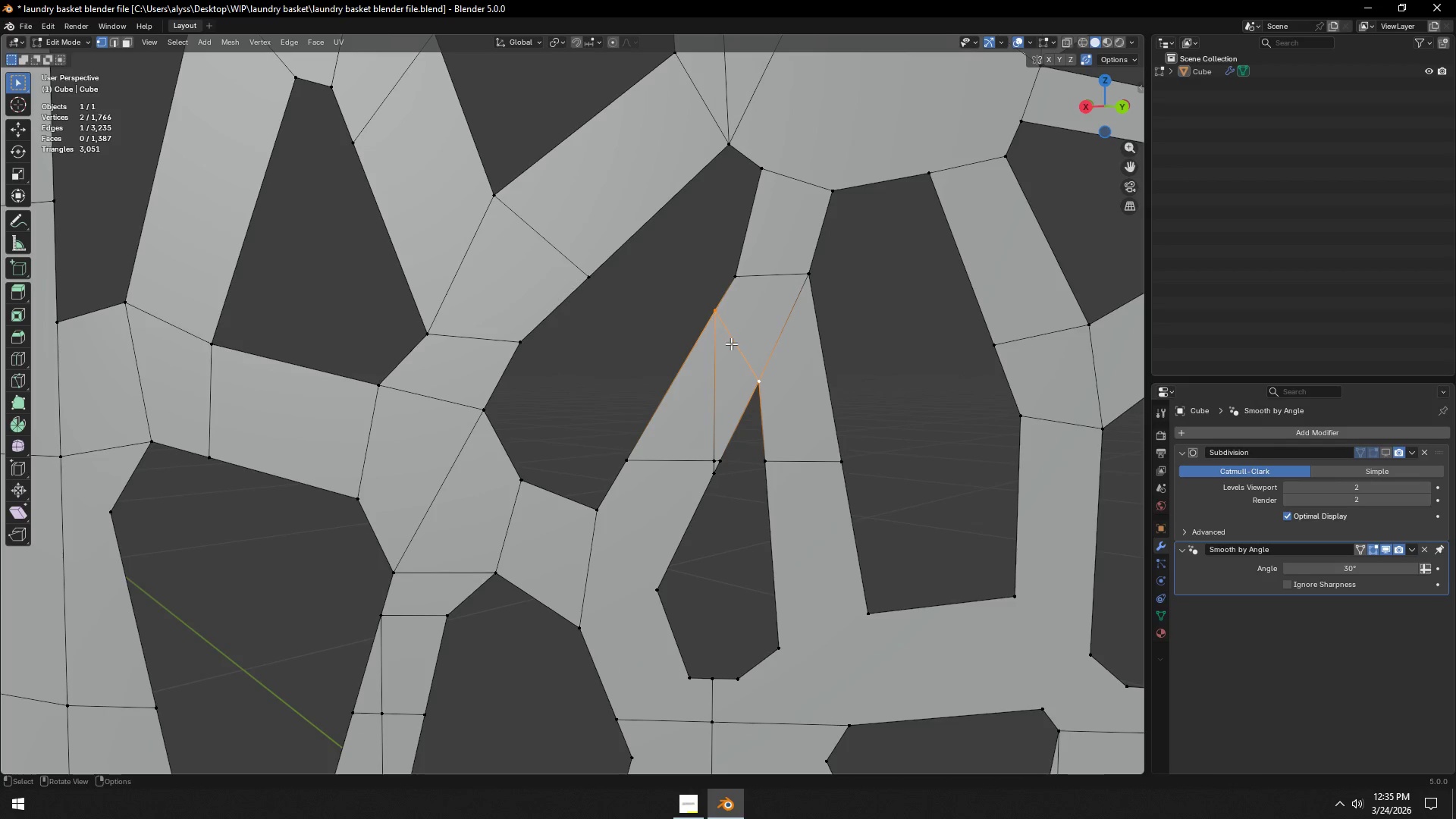 
left_click([720, 318])
 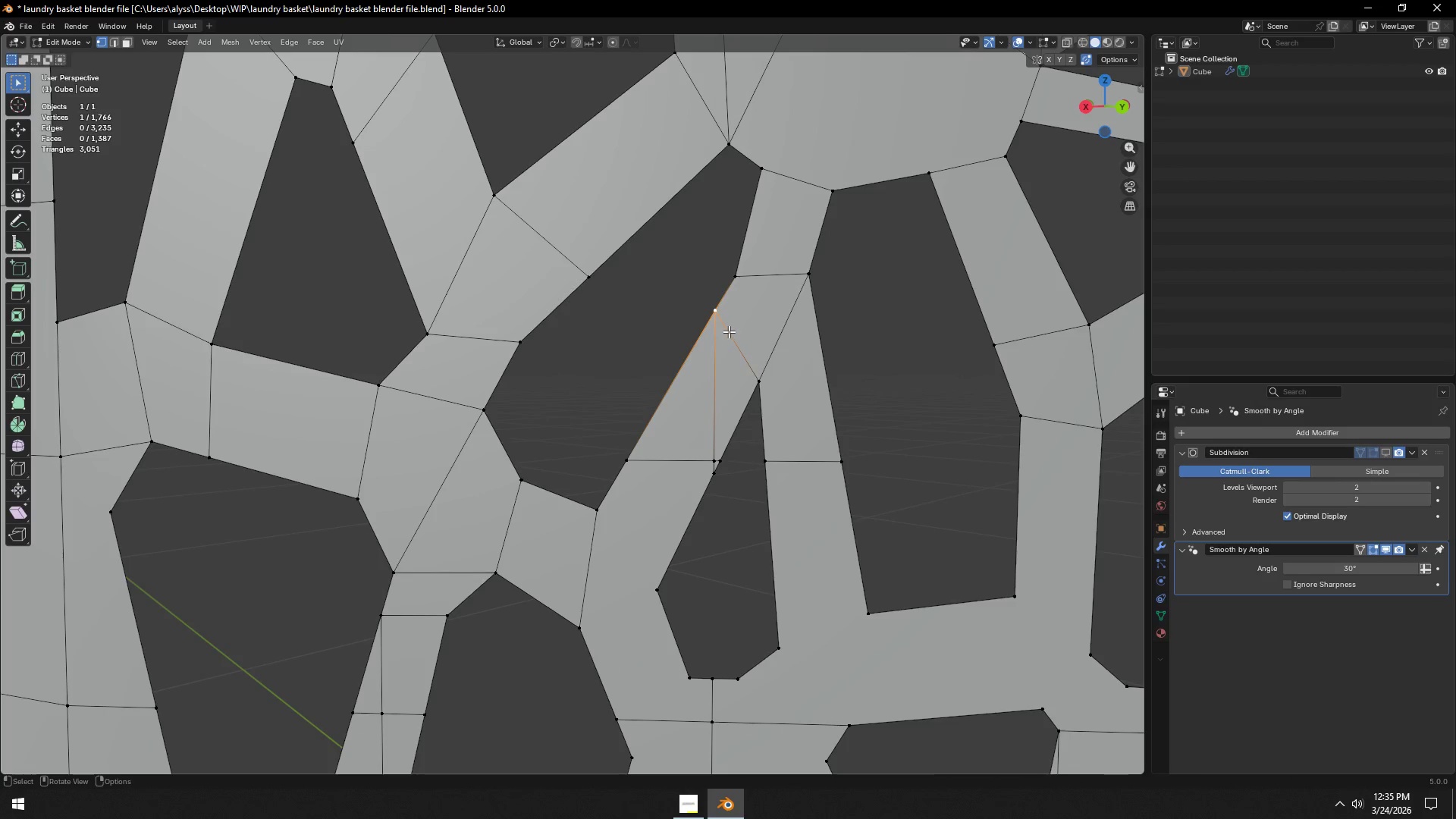 
type(gg)
 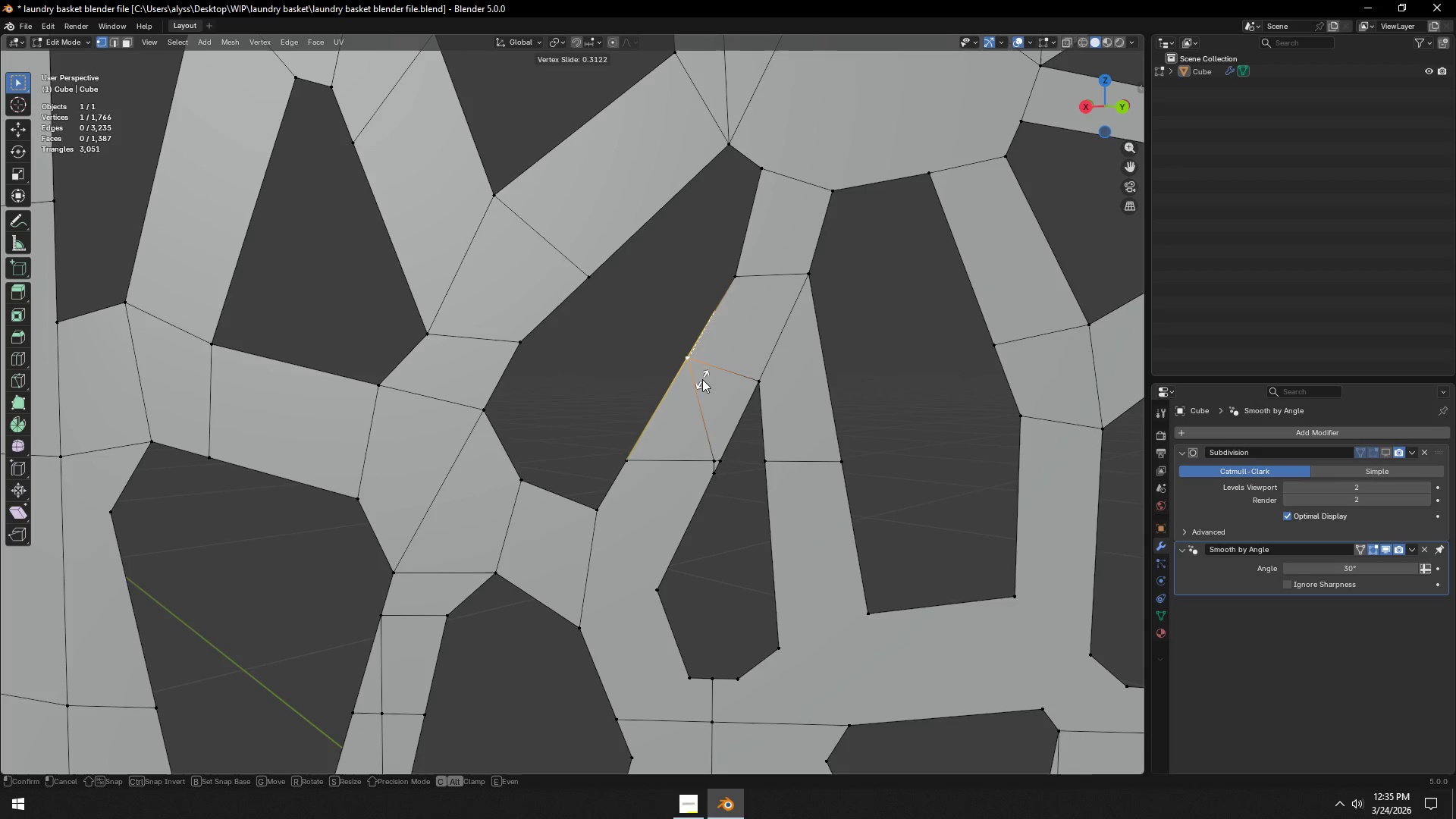 
left_click([702, 379])
 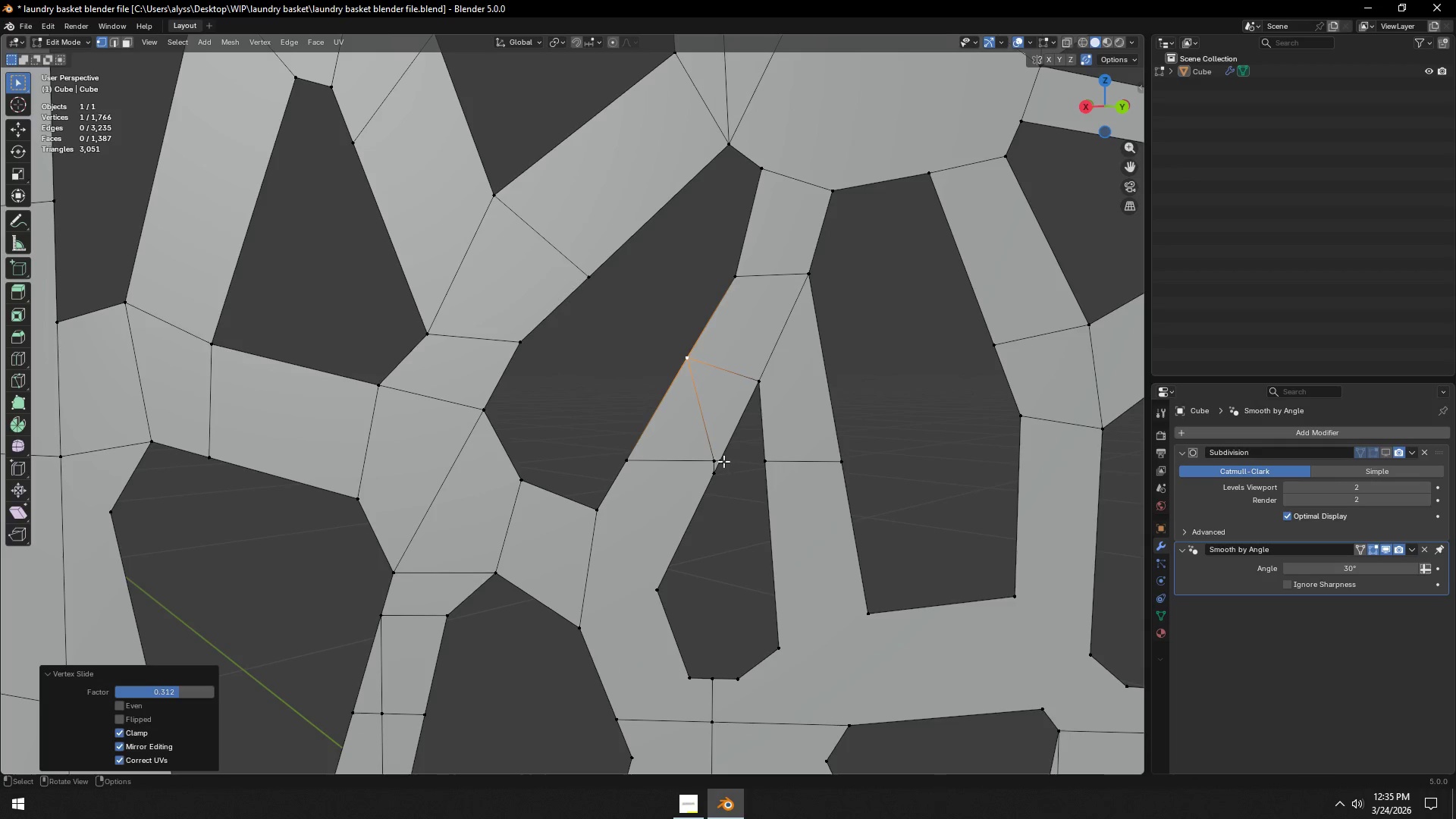 
left_click([724, 462])
 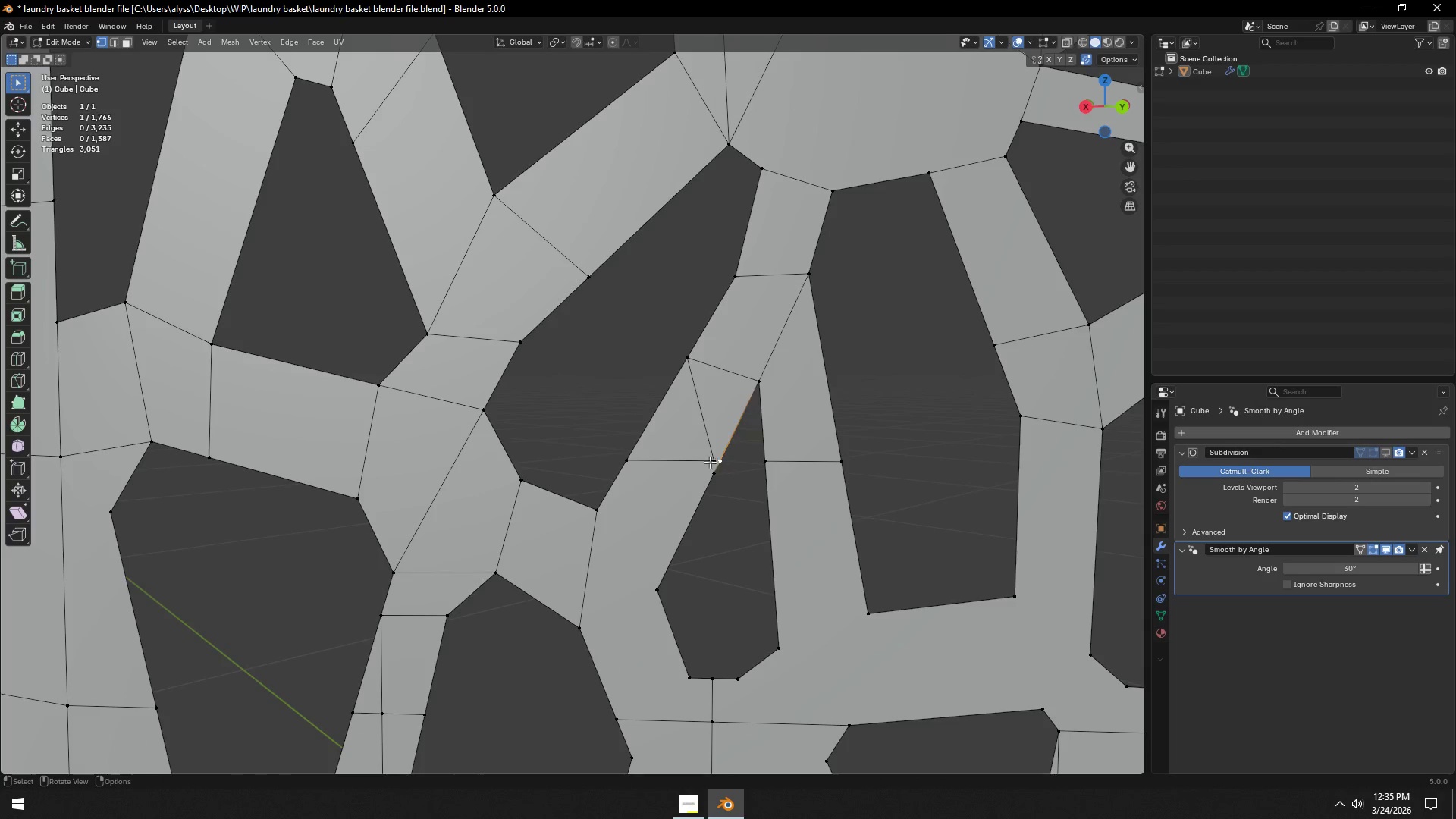 
left_click([708, 460])
 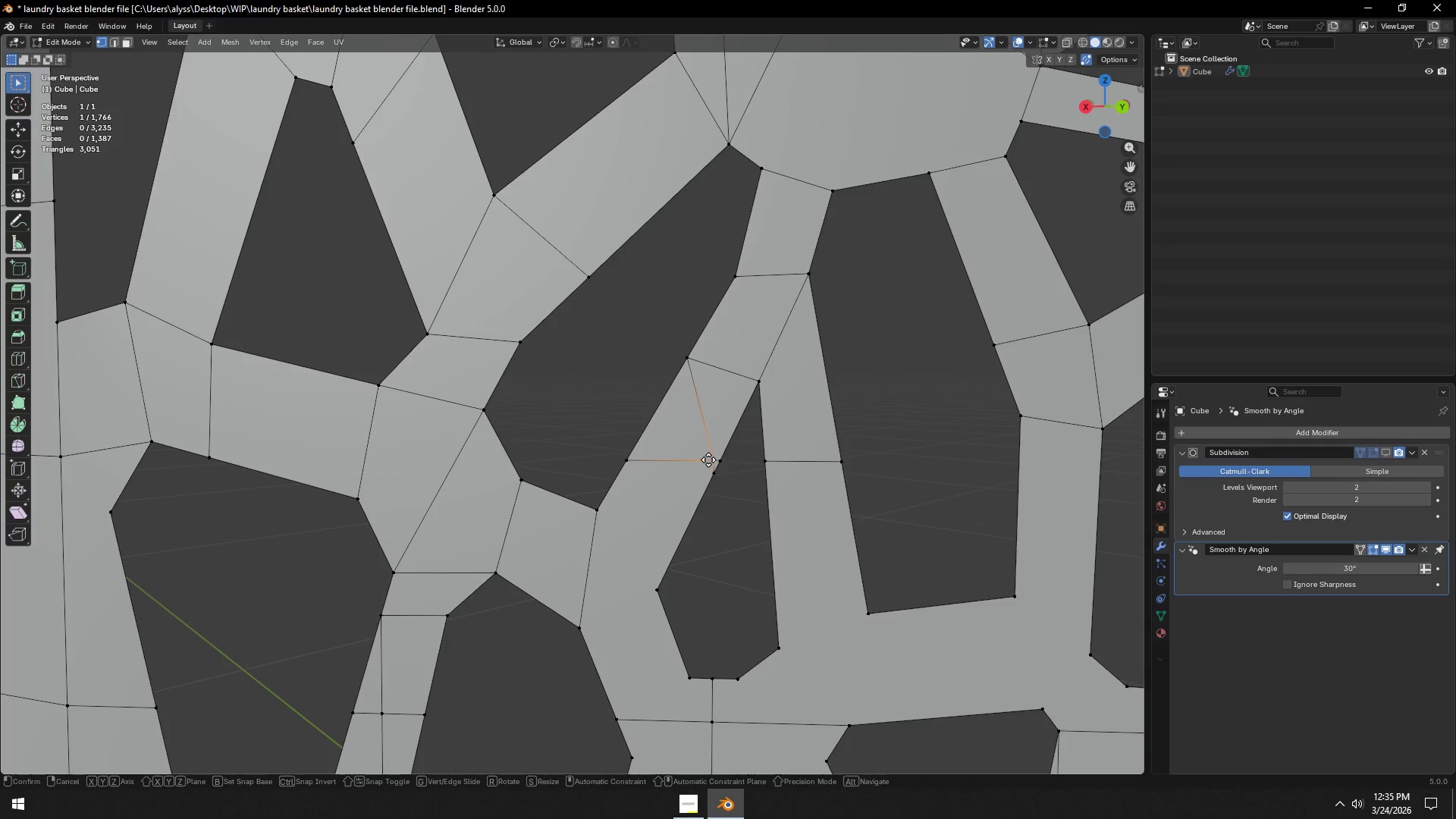 
type(gg)
 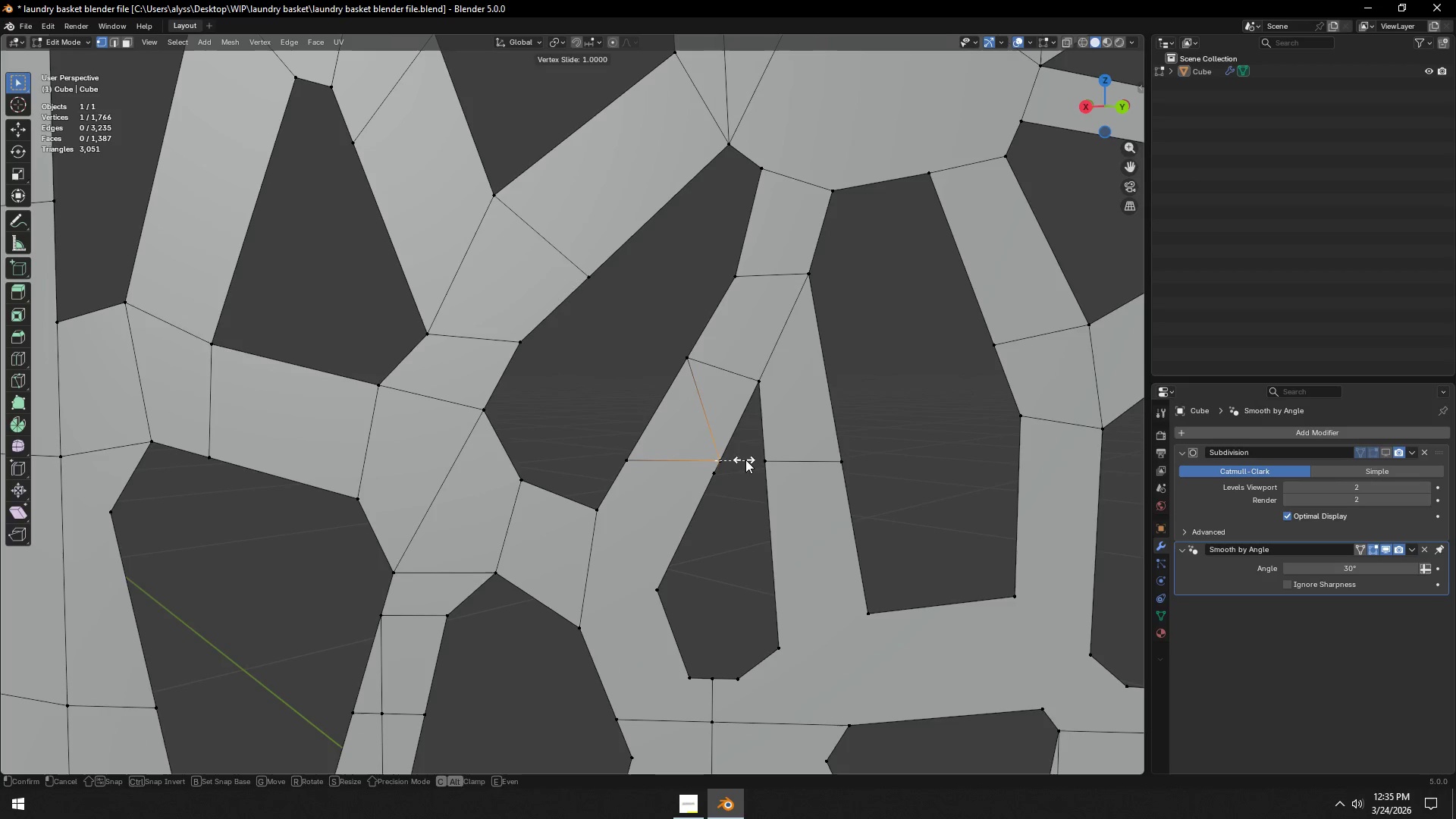 
left_click([746, 460])
 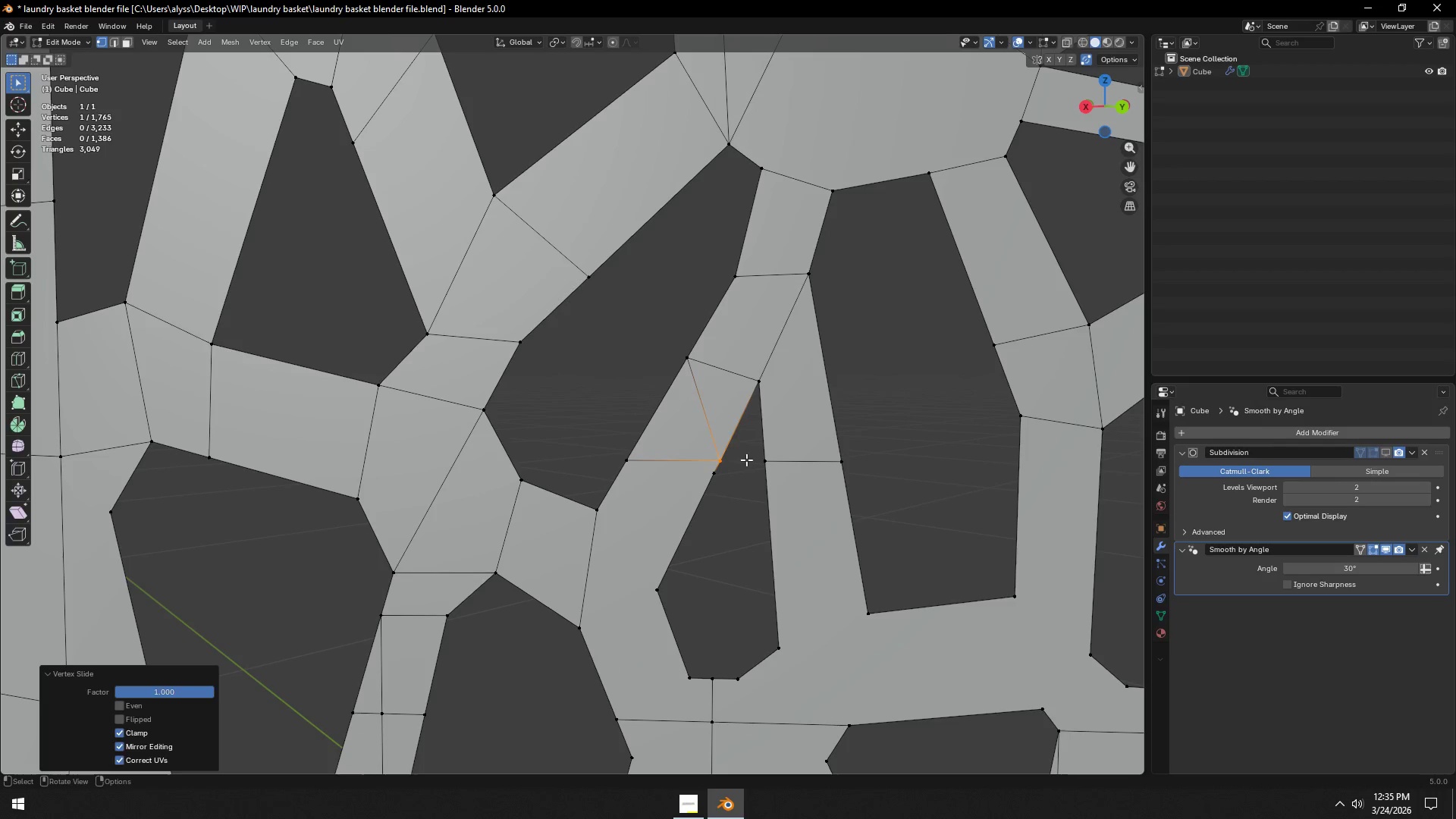 
type(gg)
 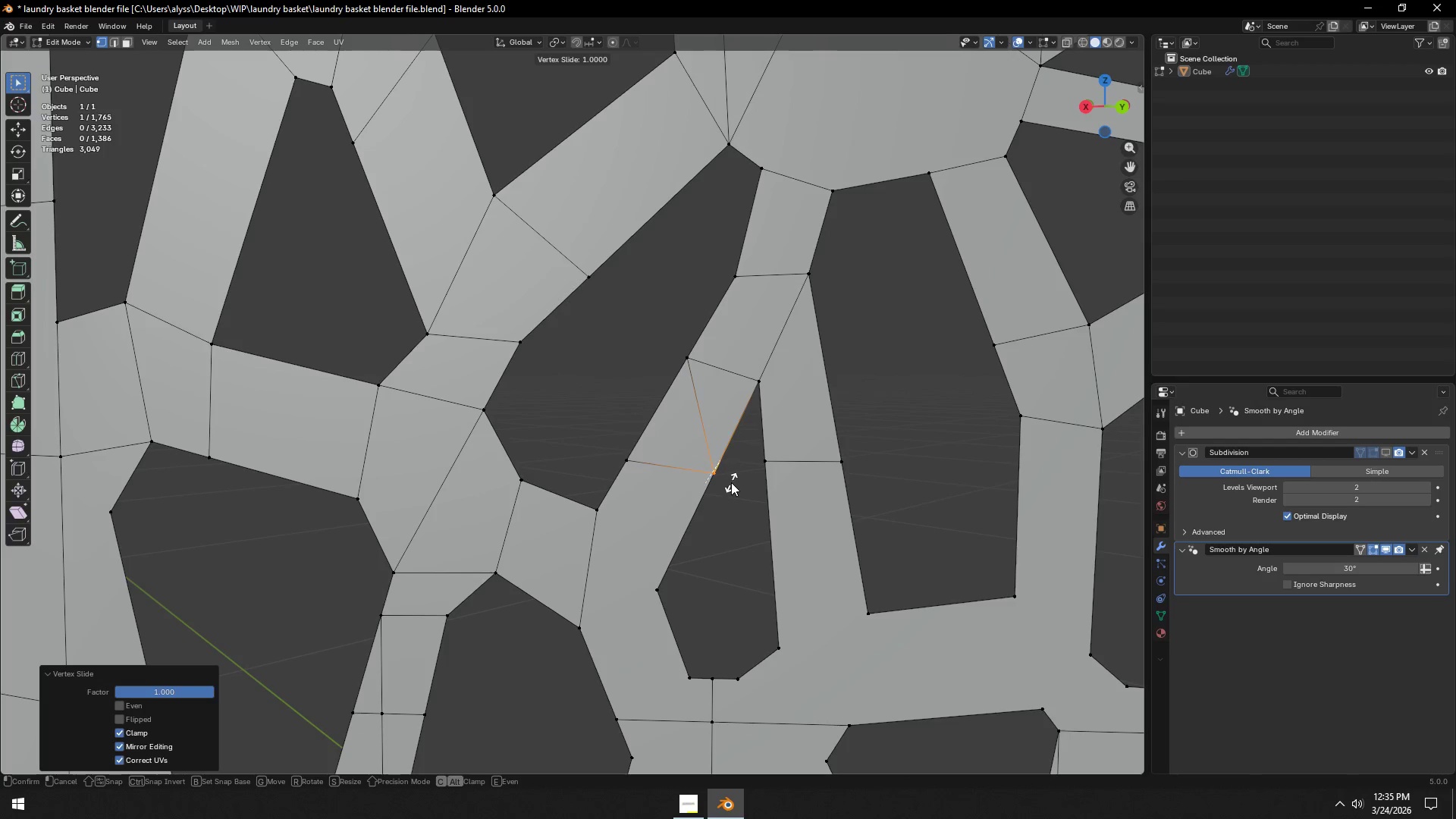 
left_click([731, 482])
 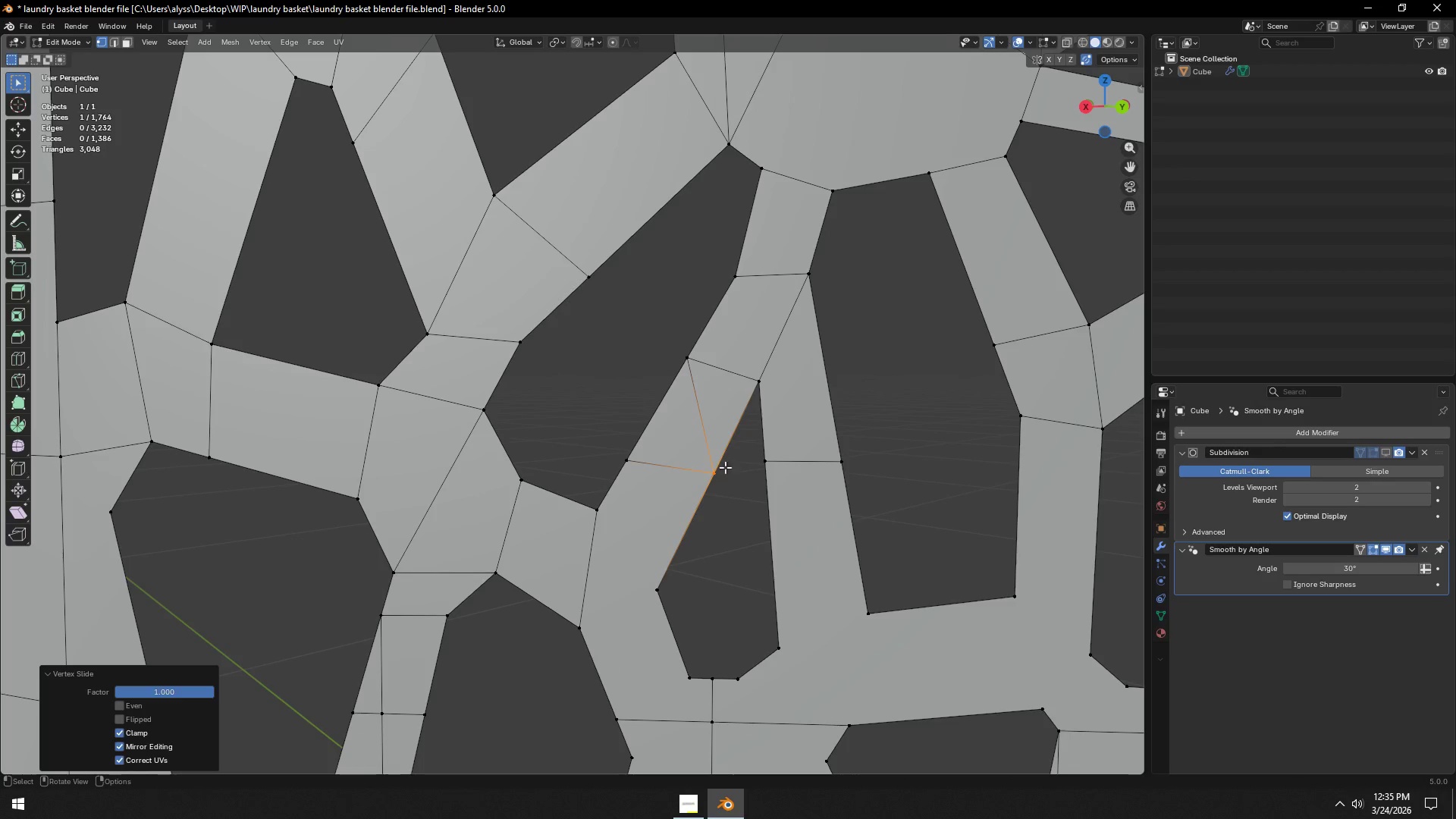 
key(2)
 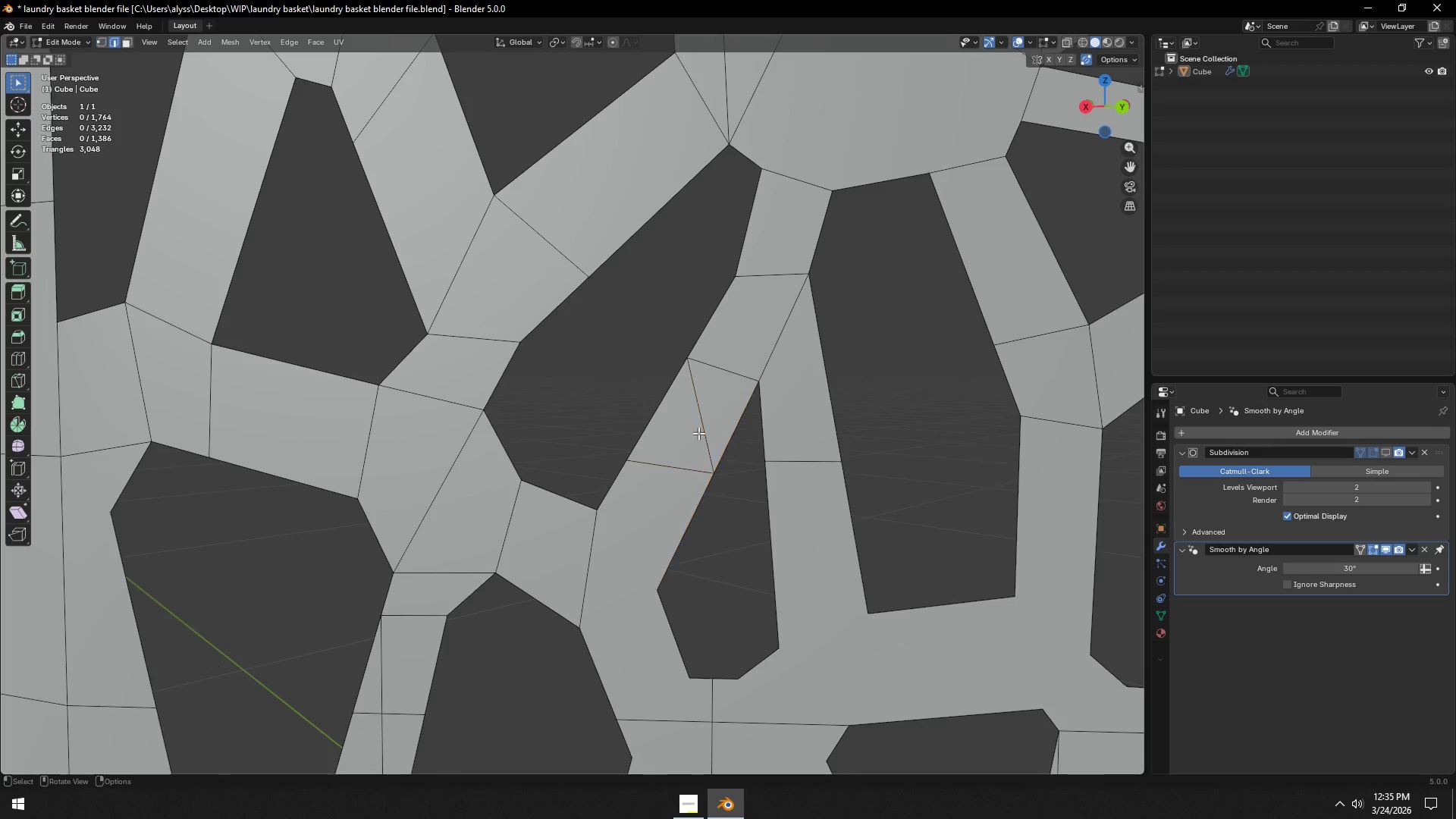 
left_click([698, 433])
 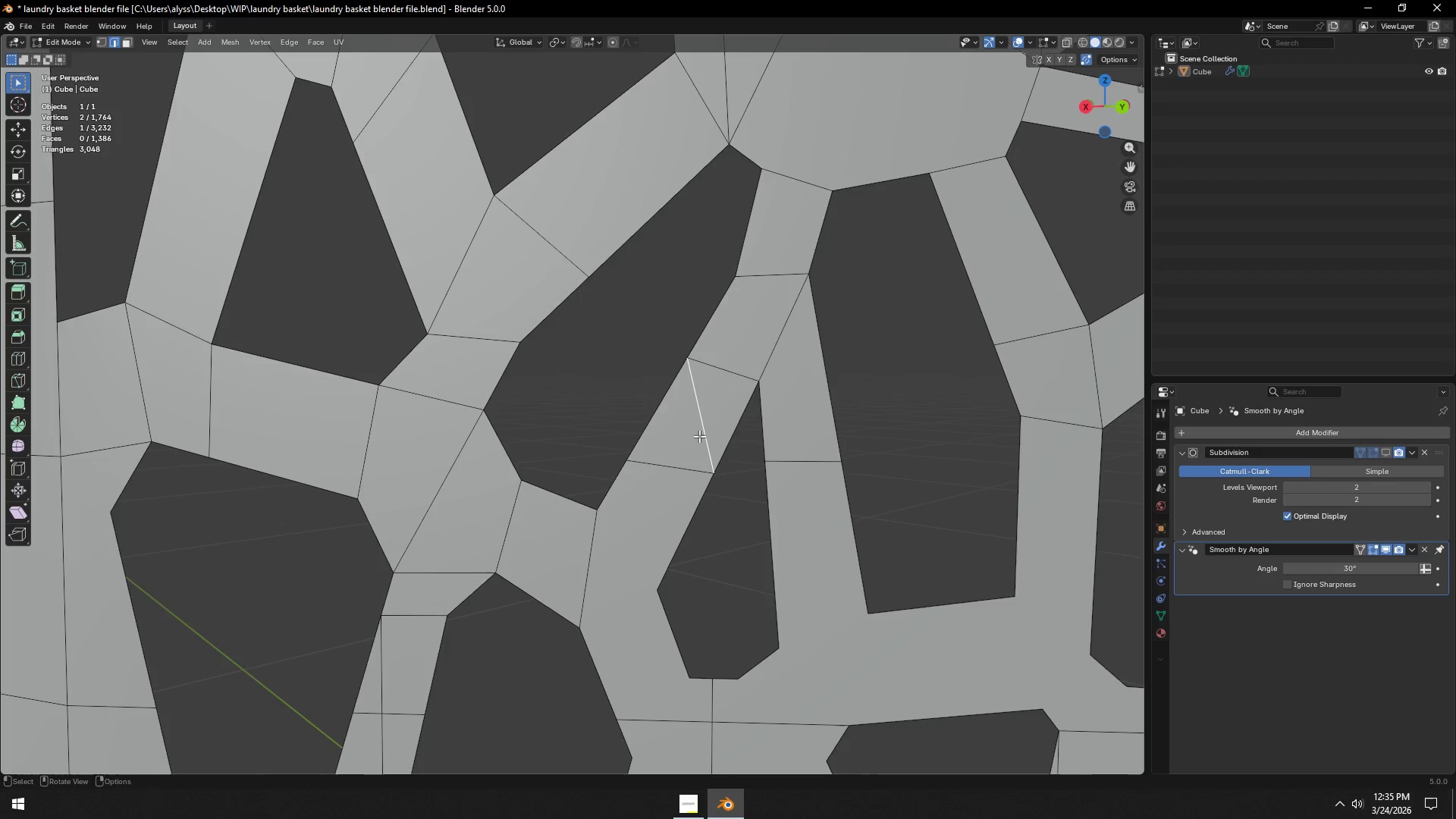 
key(Control+X)
 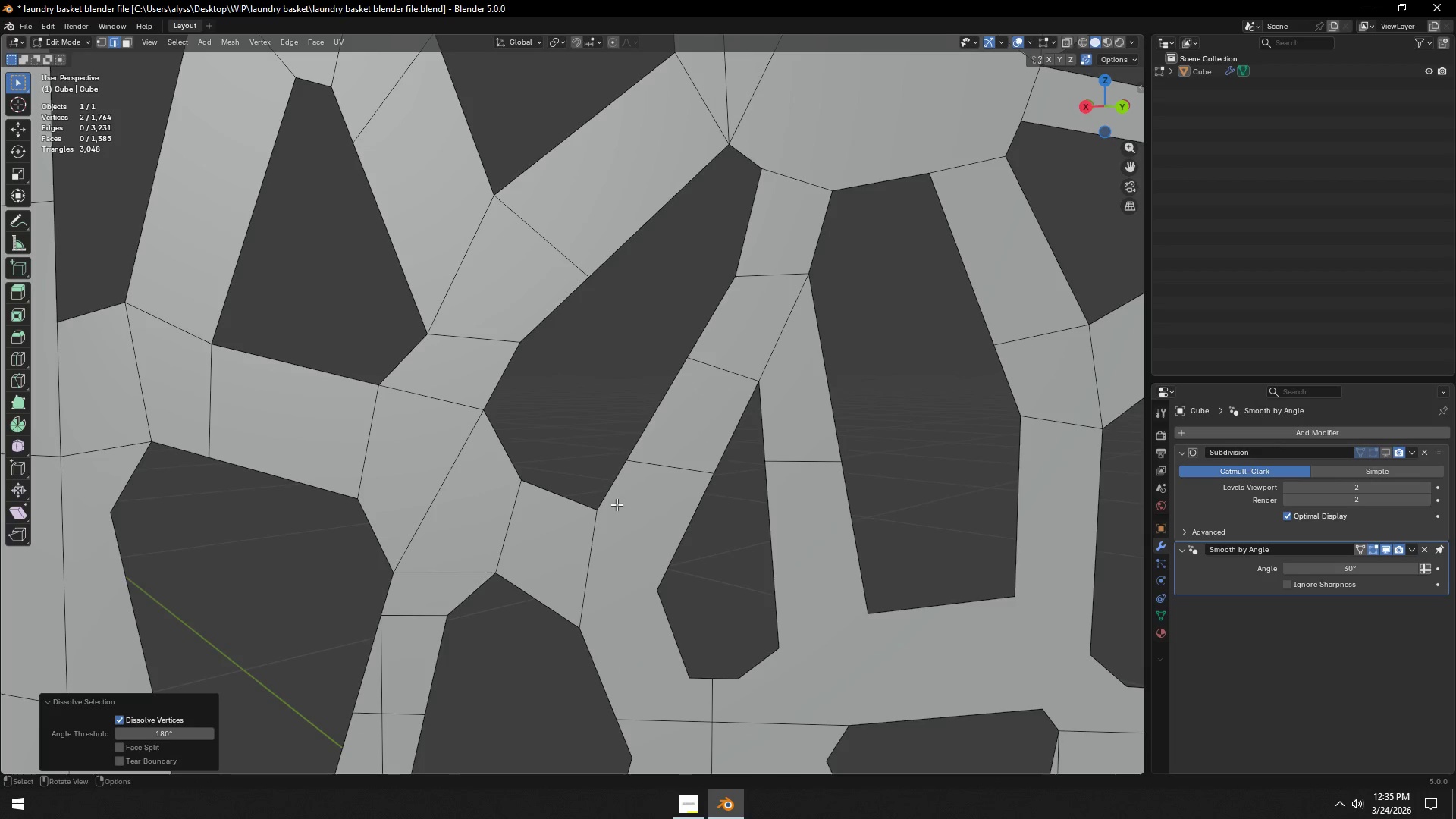 
key(1)
 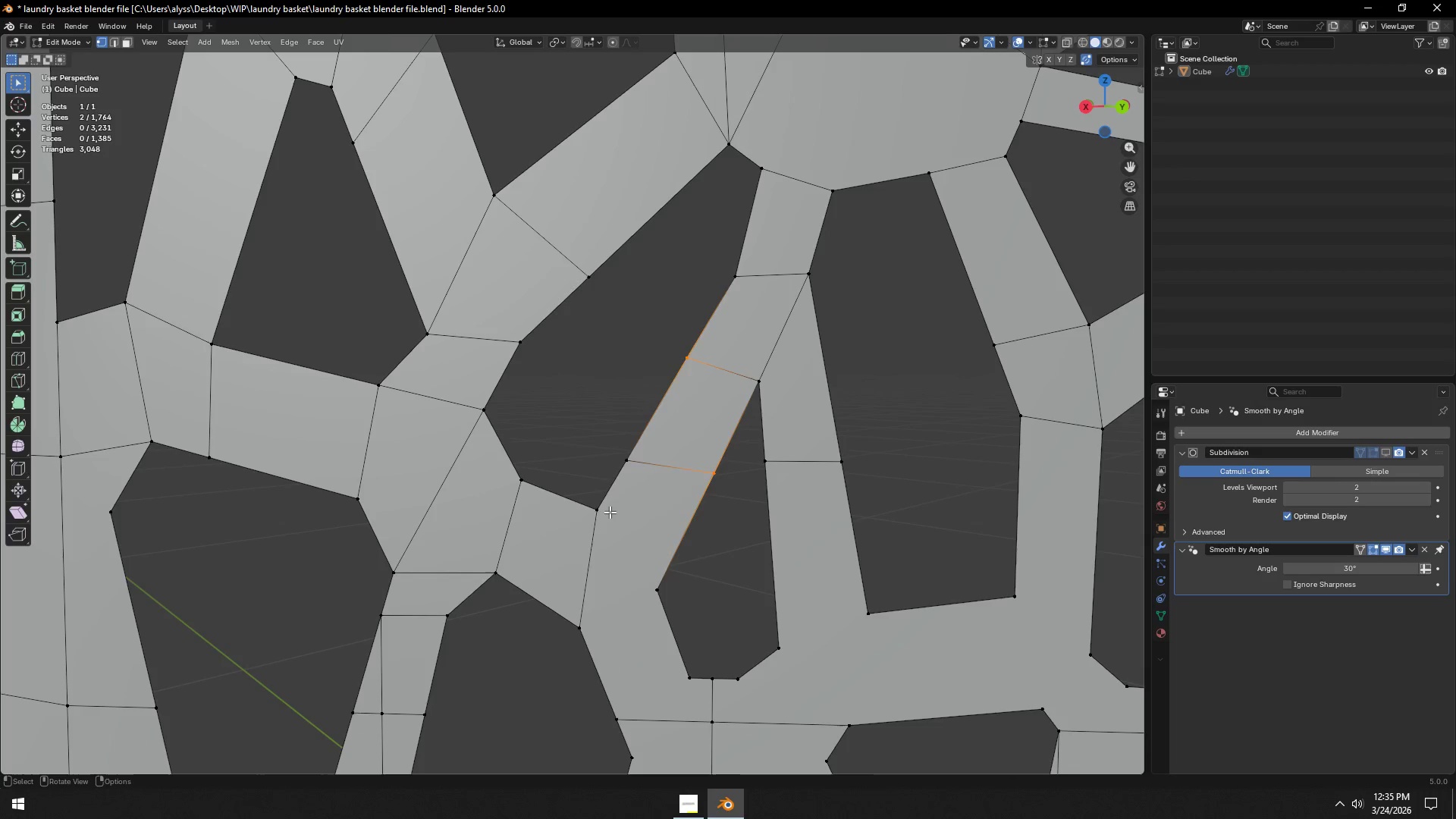 
left_click([610, 512])
 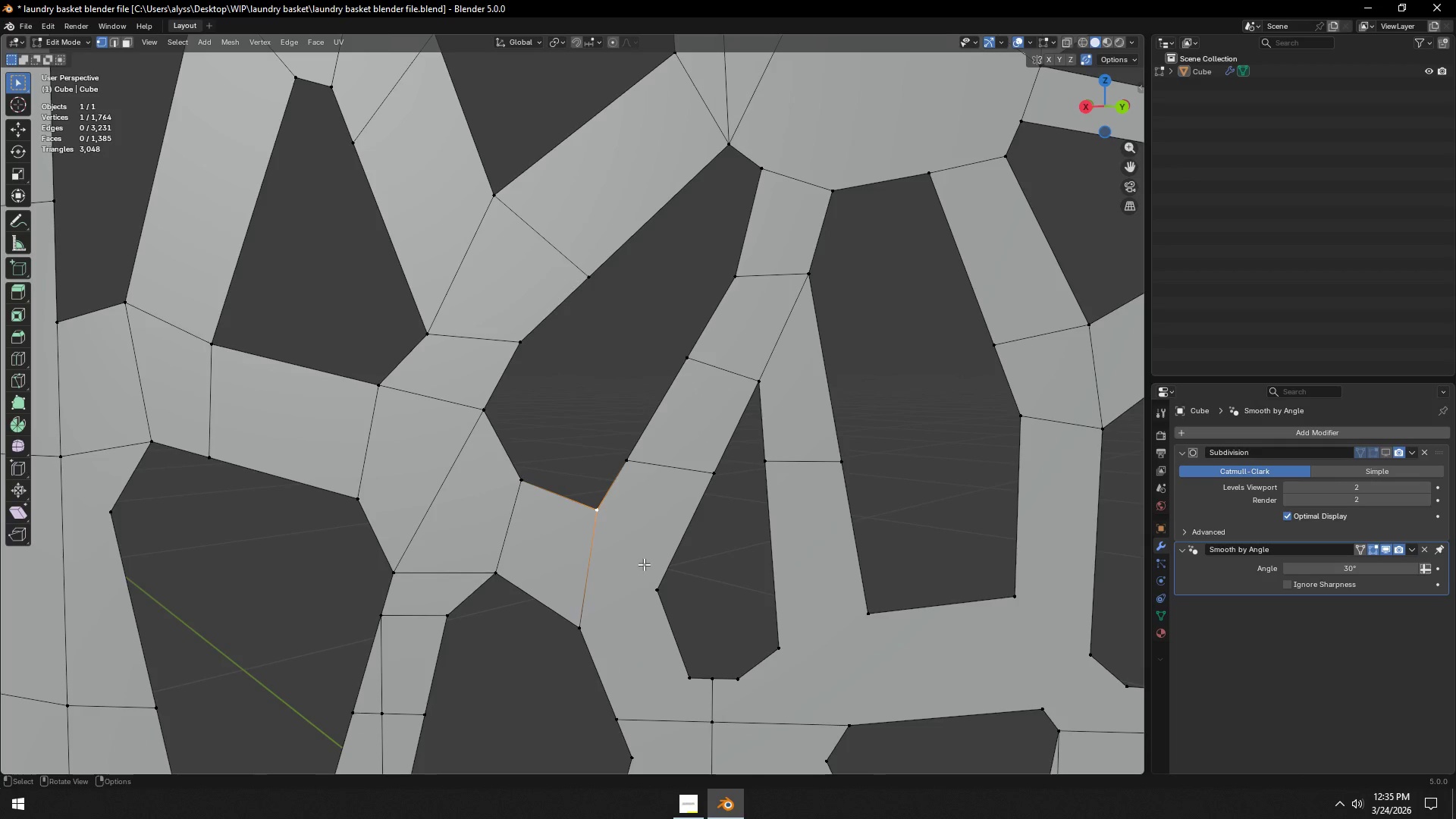 
hold_key(key=ShiftLeft, duration=0.31)
double_click([659, 595])
 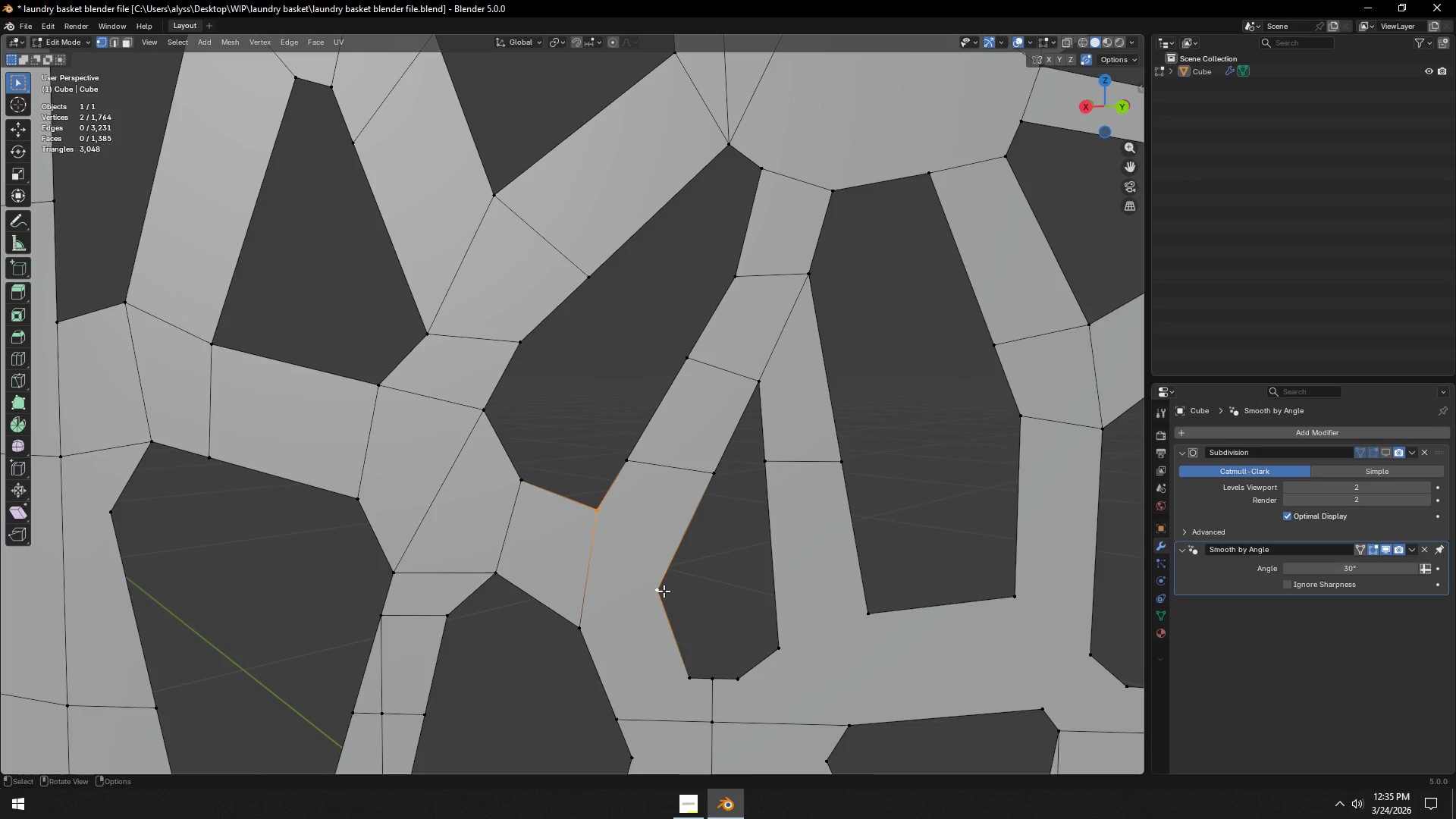 
key(J)
 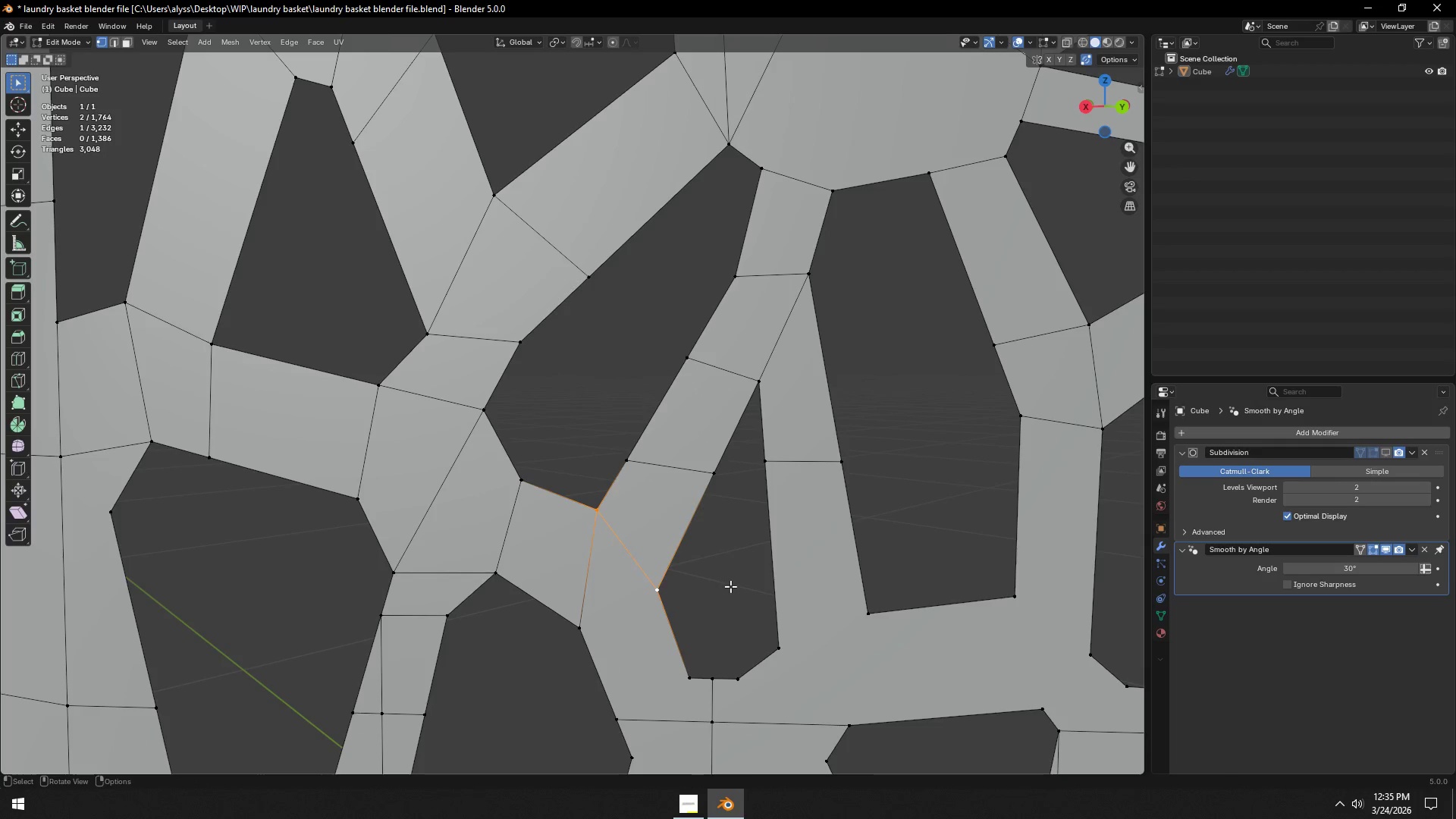 
left_click([731, 585])
 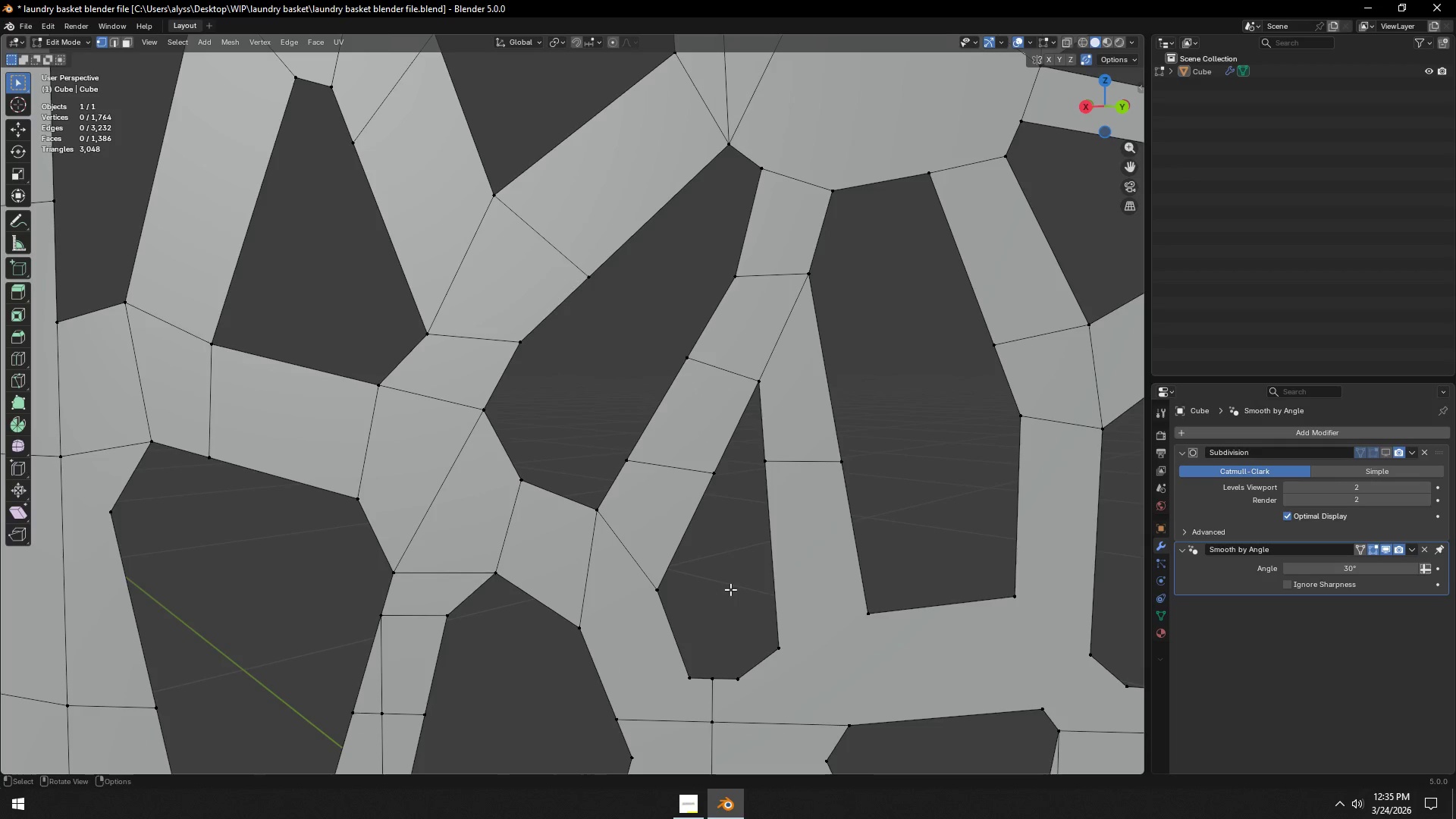 
hold_key(key=ShiftLeft, duration=0.58)
 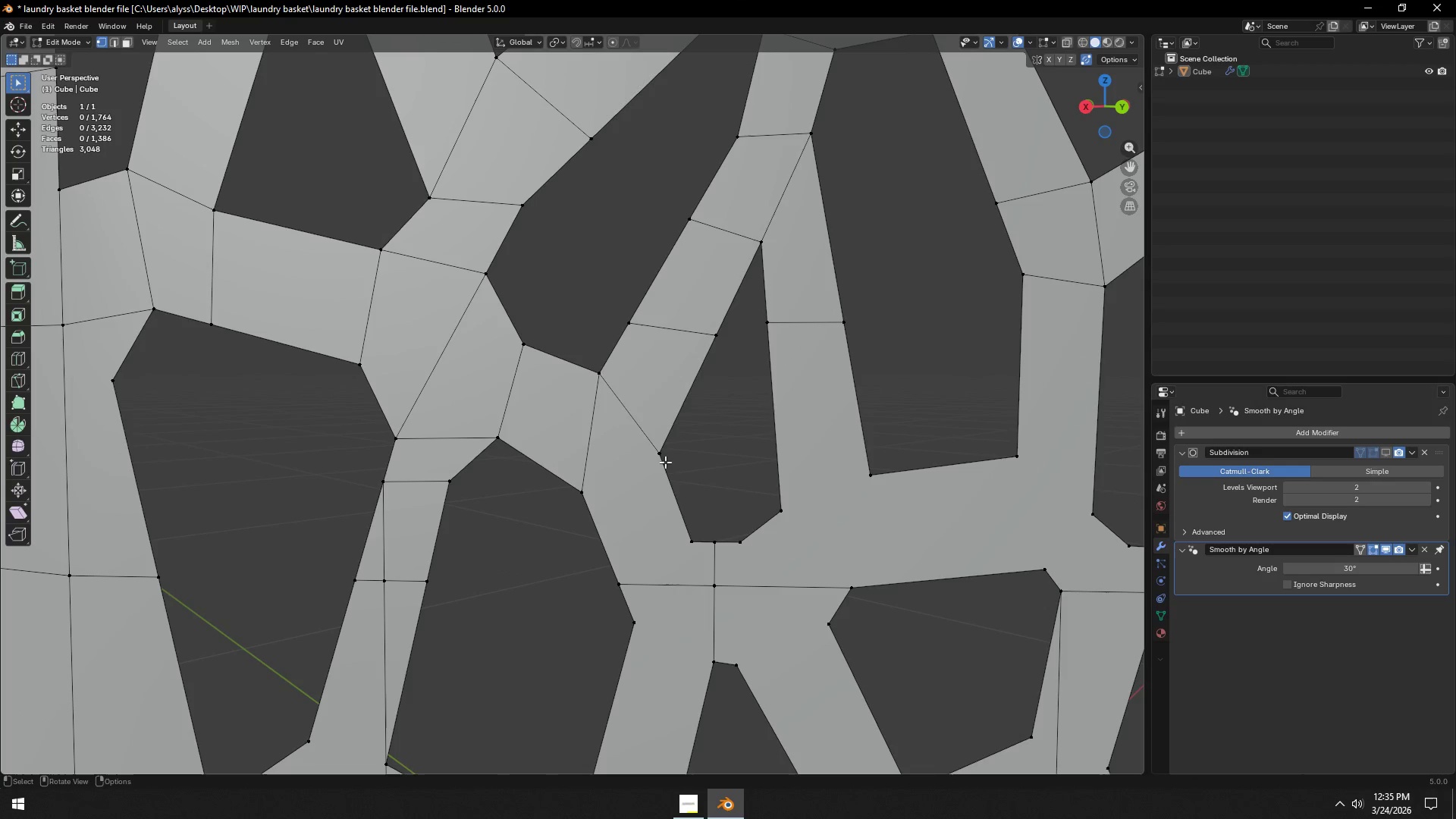 
left_click([665, 460])
 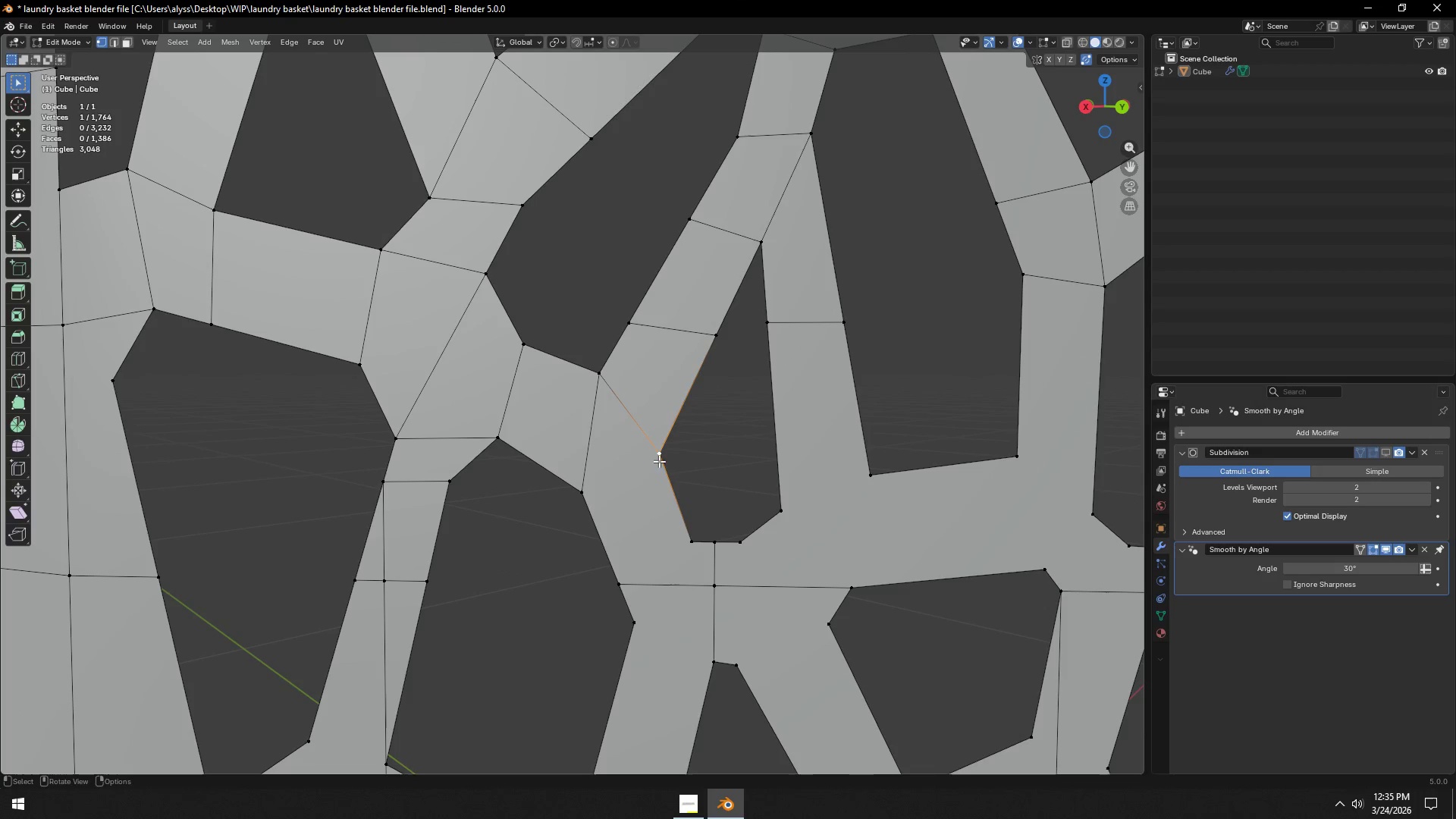 
hold_key(key=ShiftLeft, duration=0.52)
left_click([605, 482])
 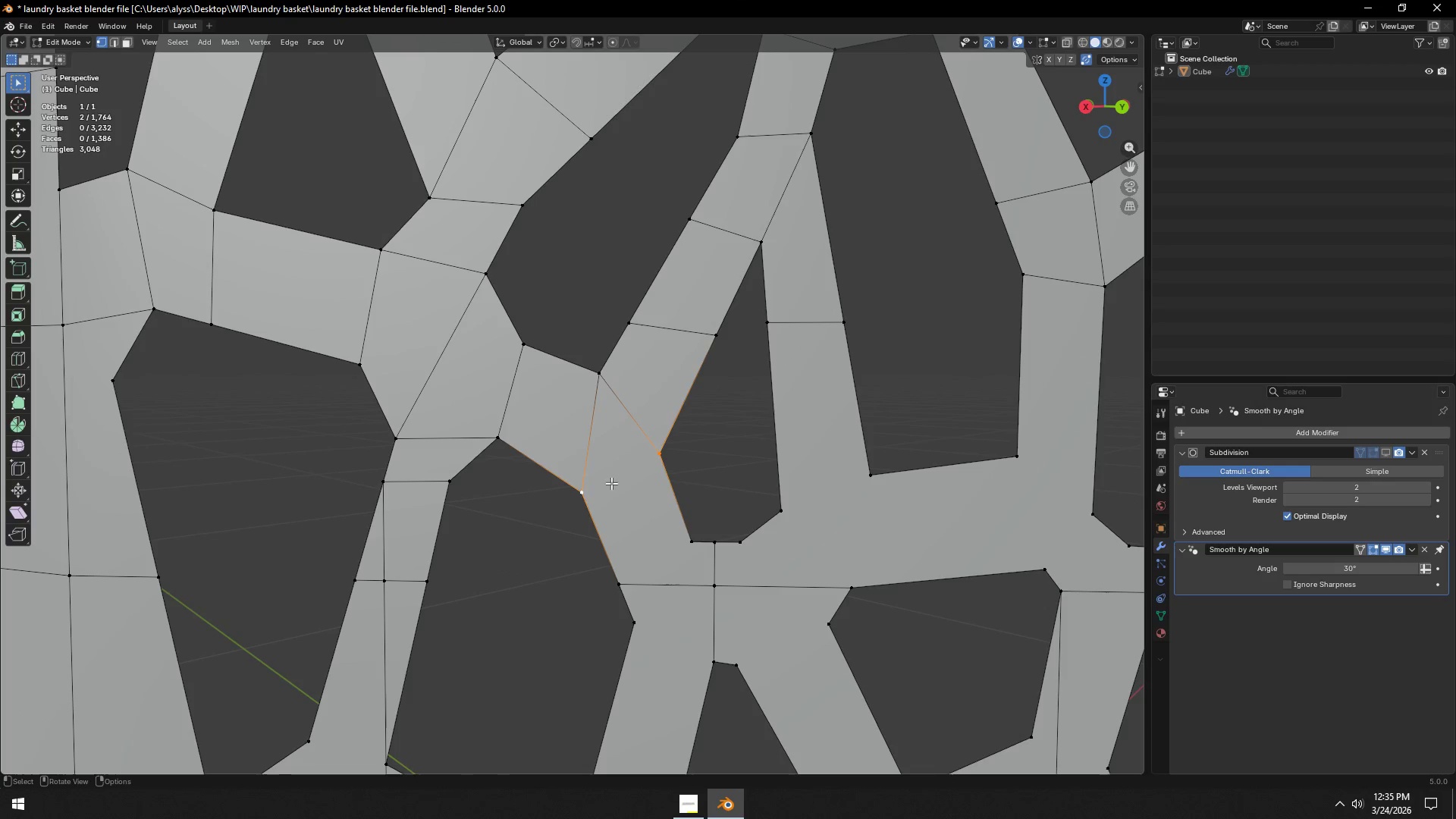 
key(J)
 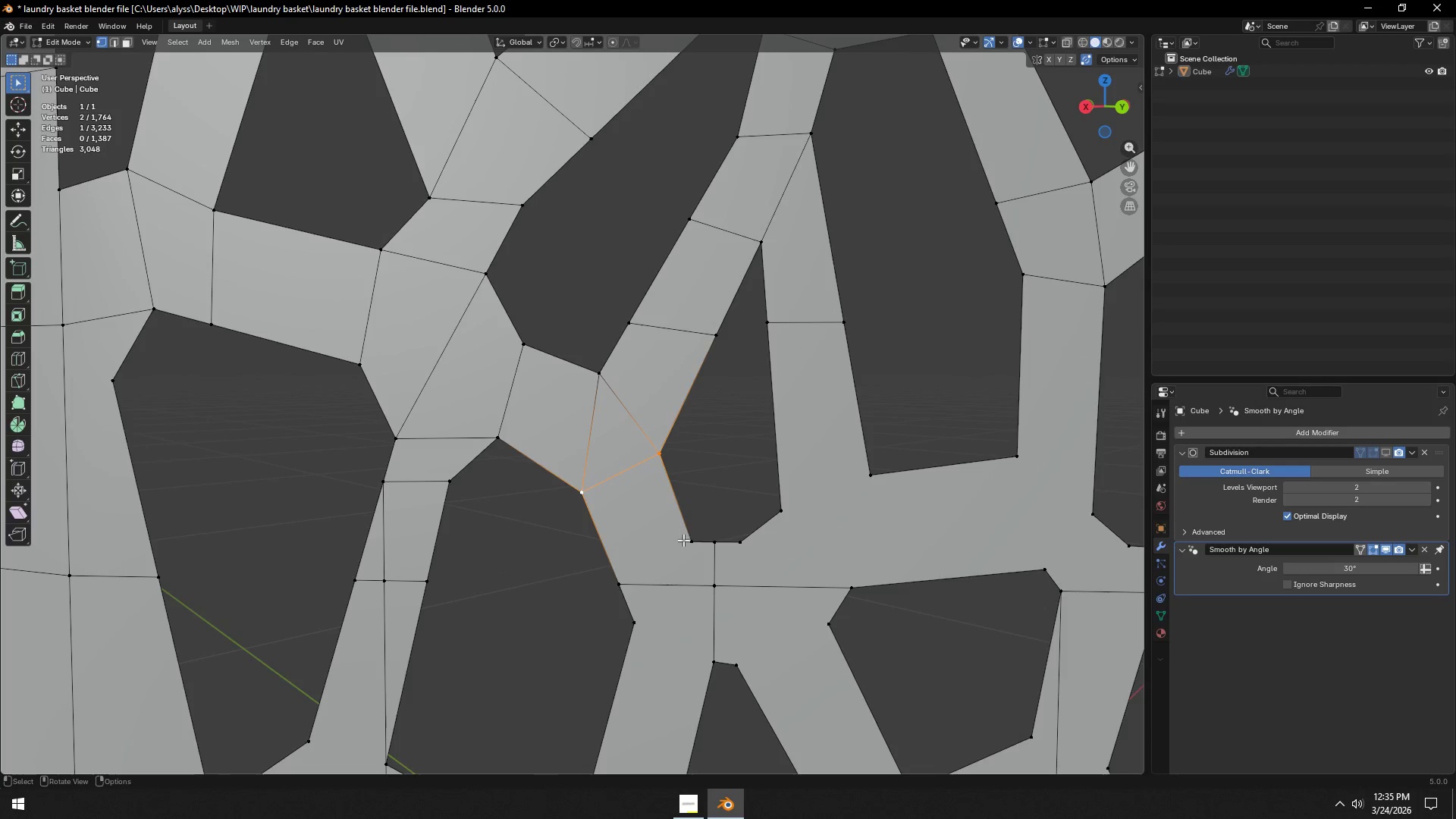 
left_click([685, 544])
 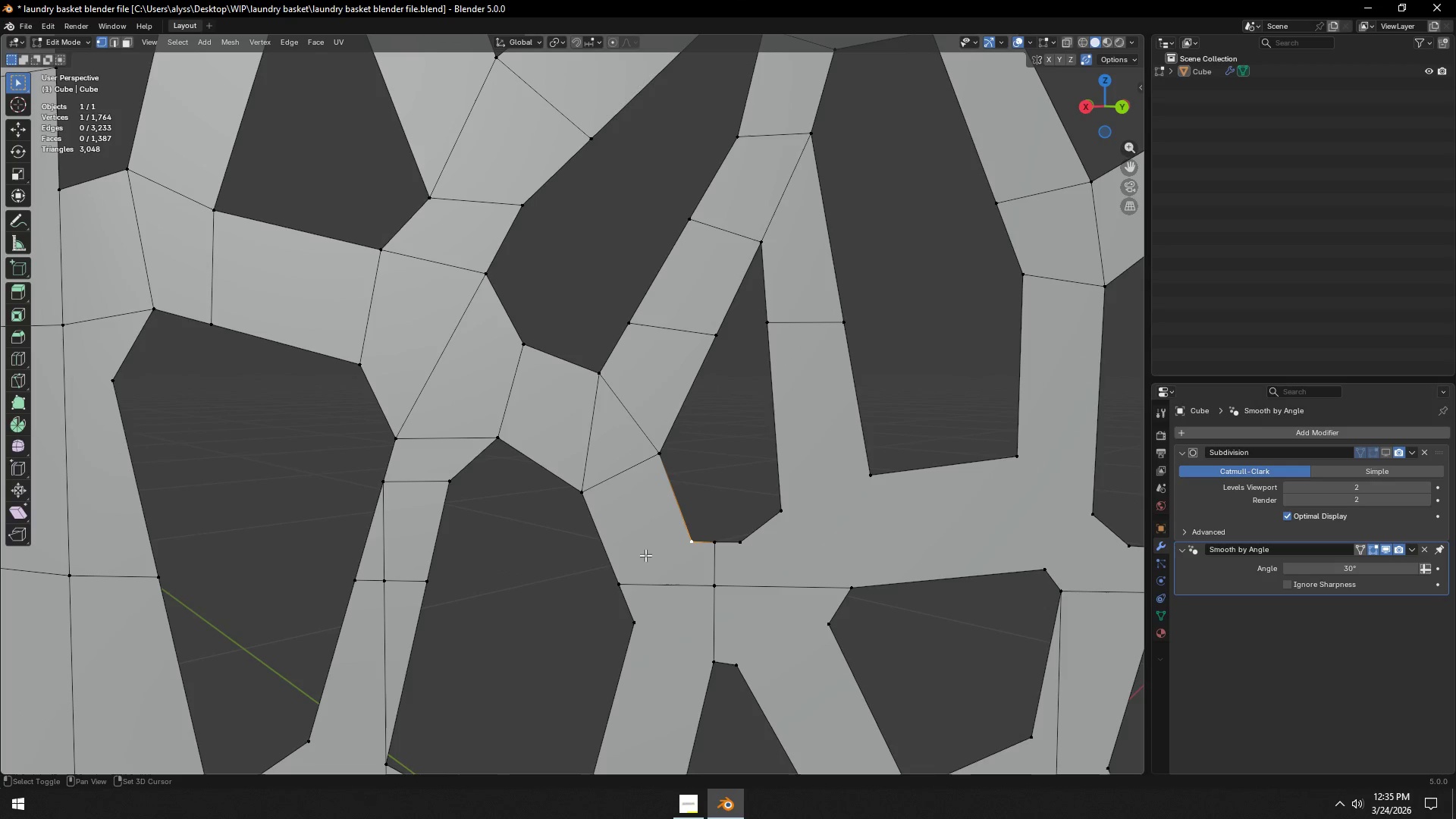 
hold_key(key=ShiftLeft, duration=0.64)
left_click([625, 576])
 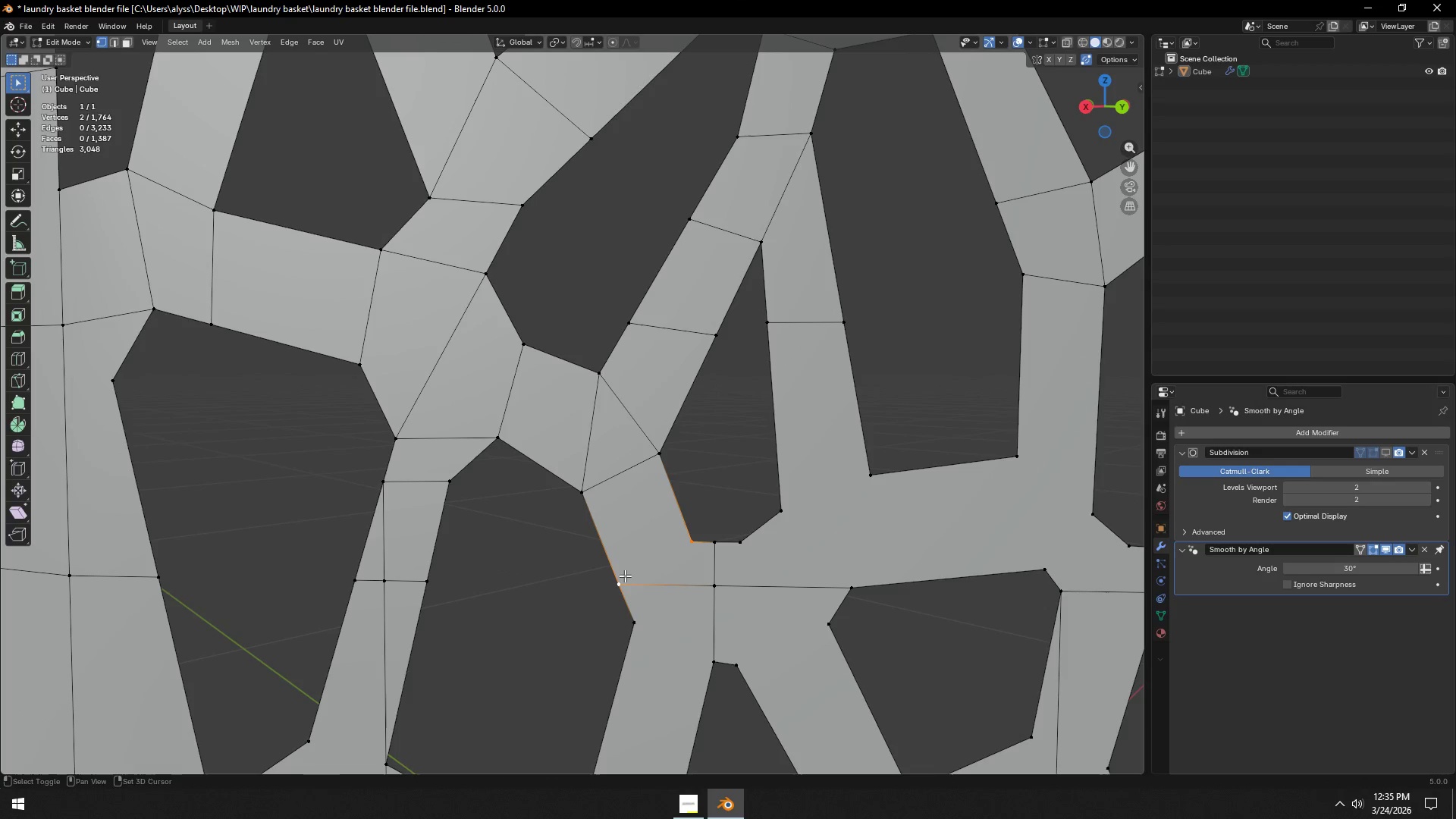 
hold_key(key=ShiftLeft, duration=8.5)
 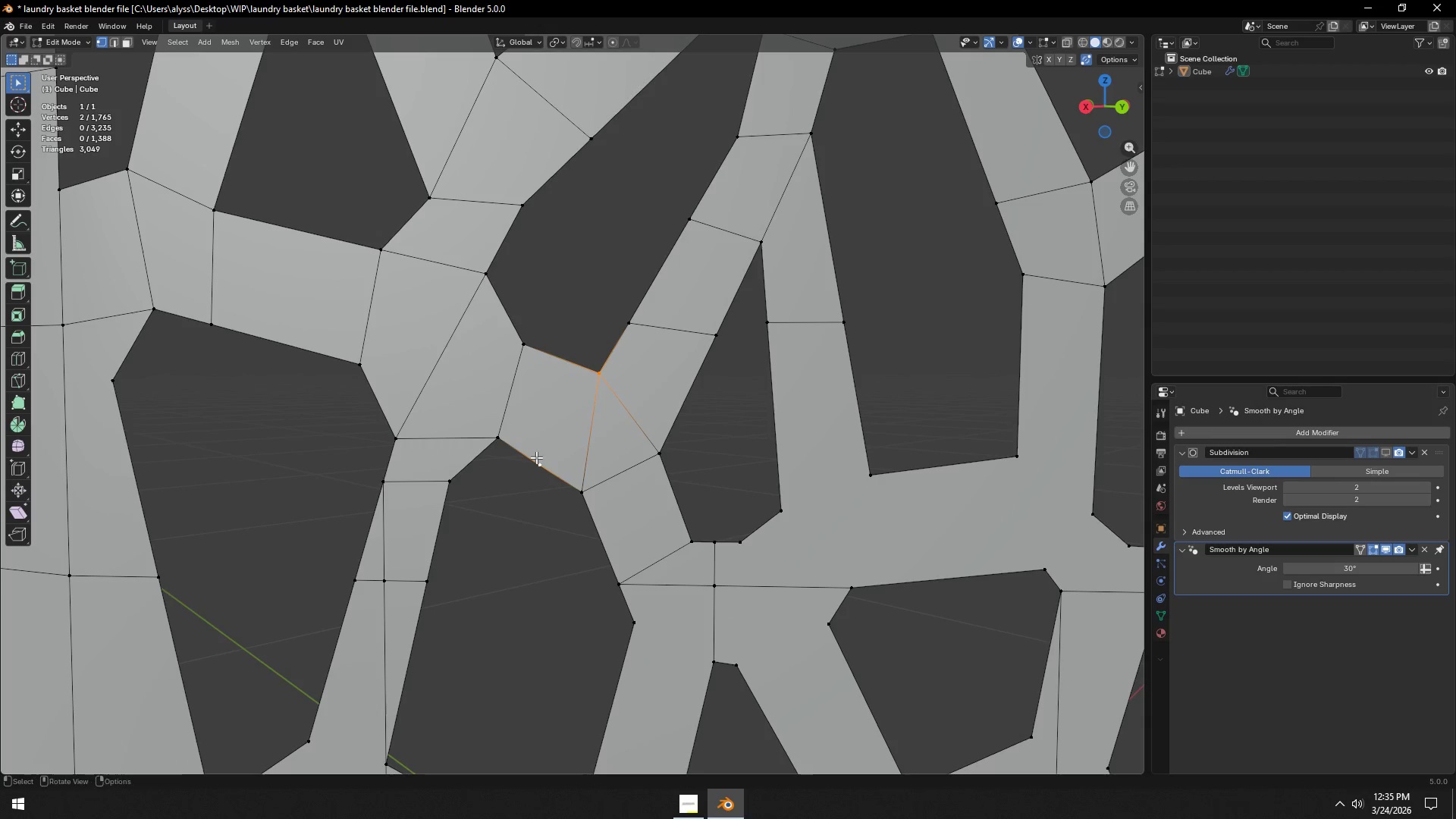 
key(J)
 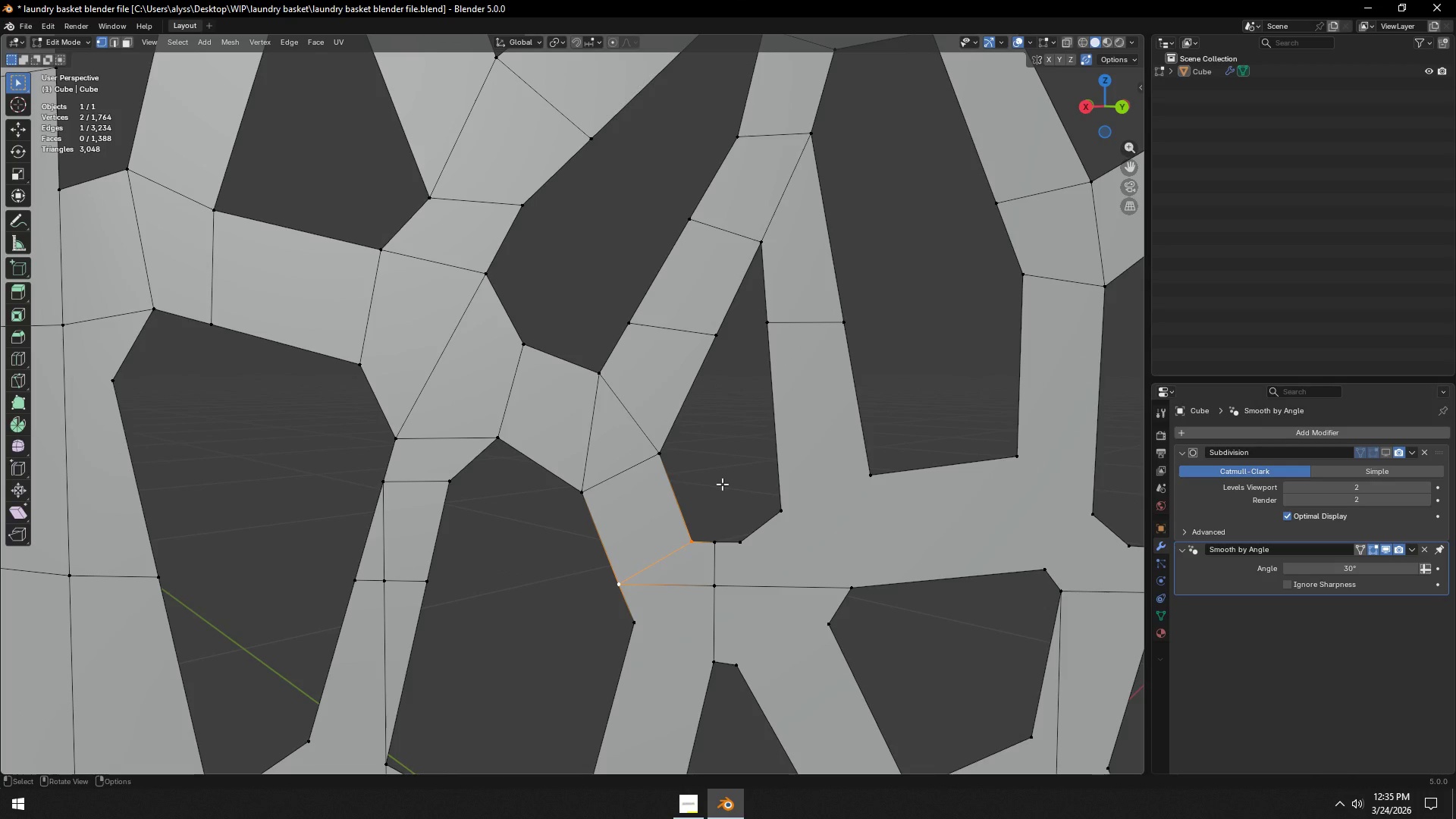 
left_click([722, 484])
 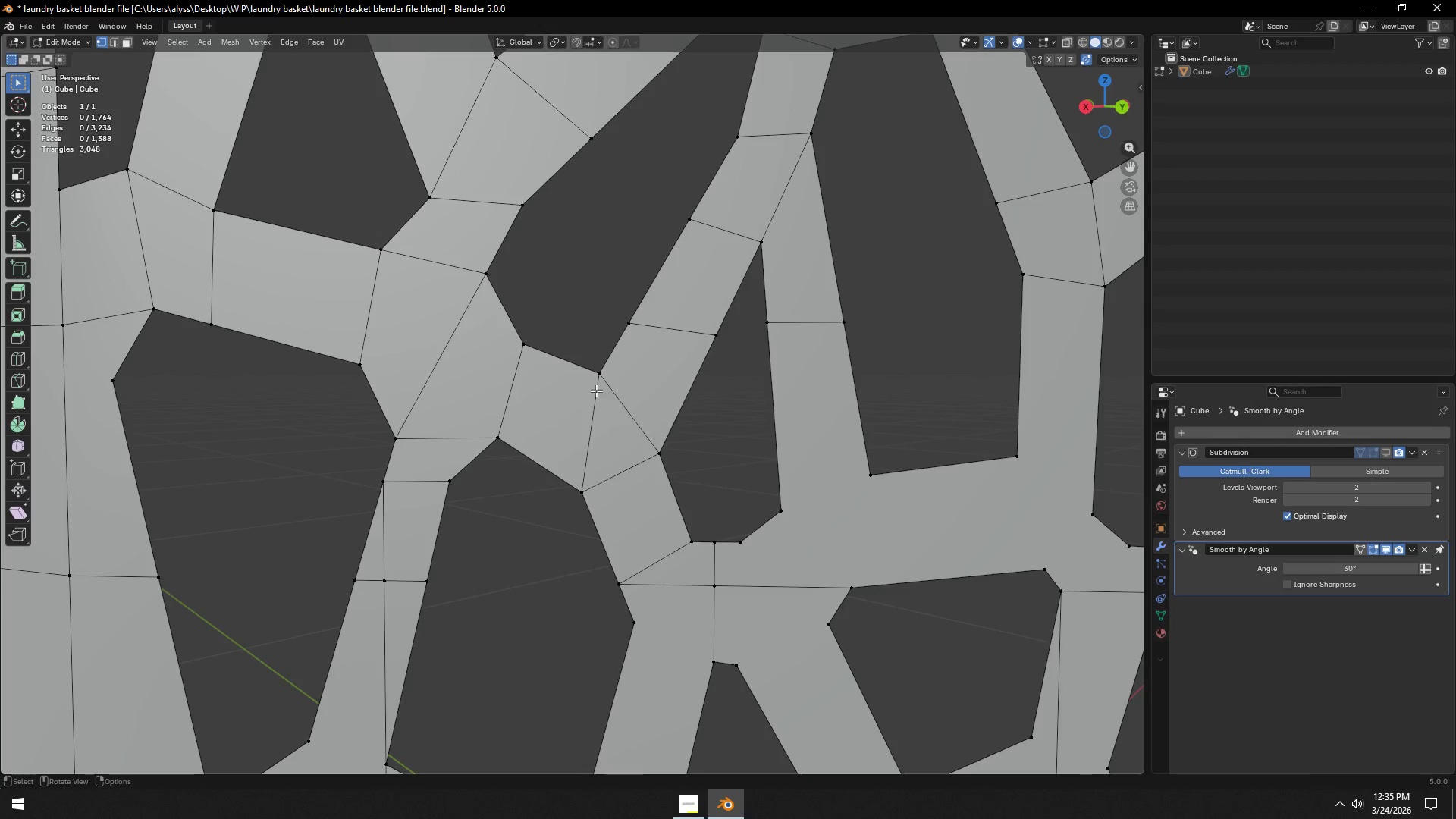 
key(2)
 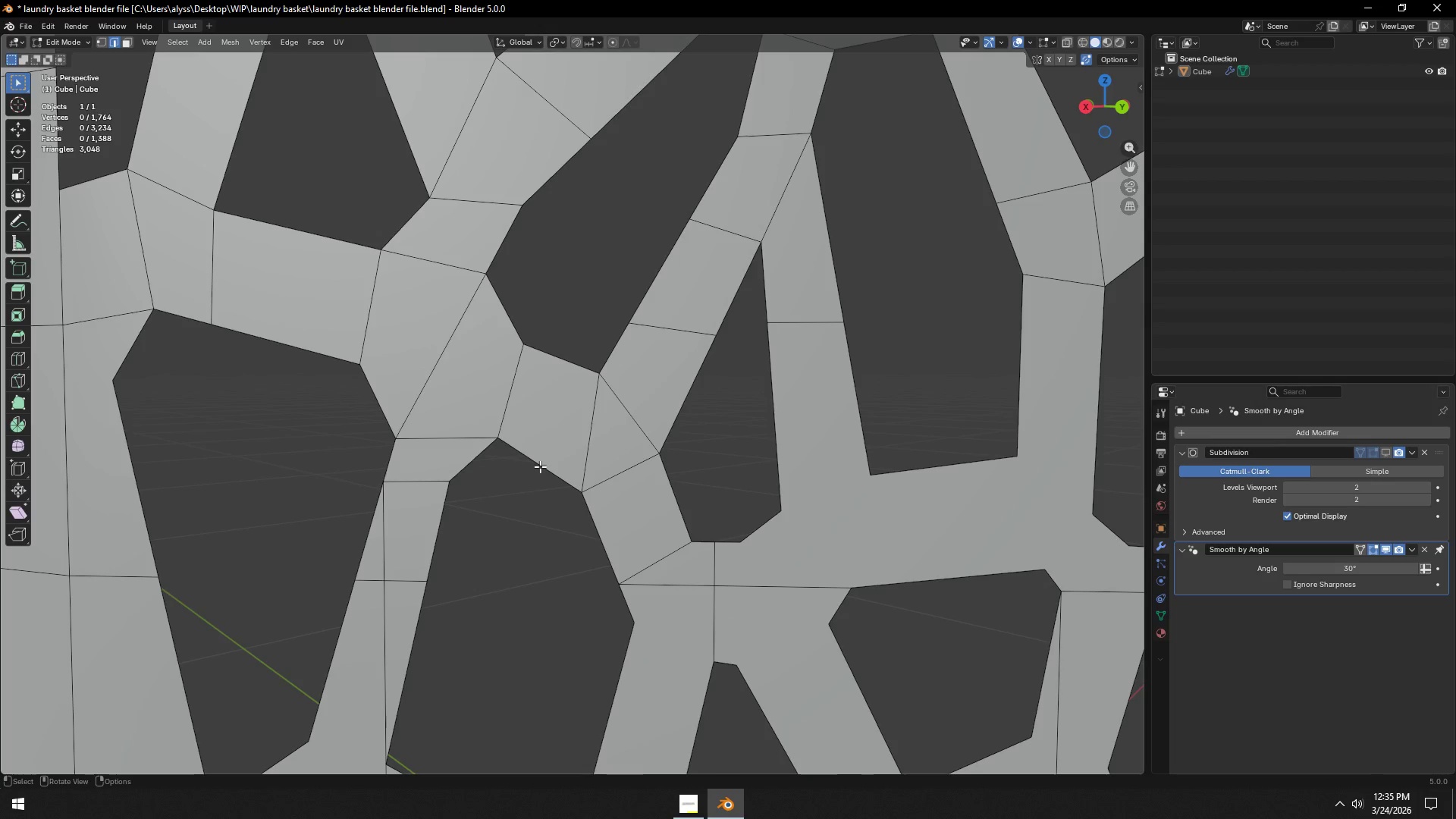 
left_click([540, 466])
 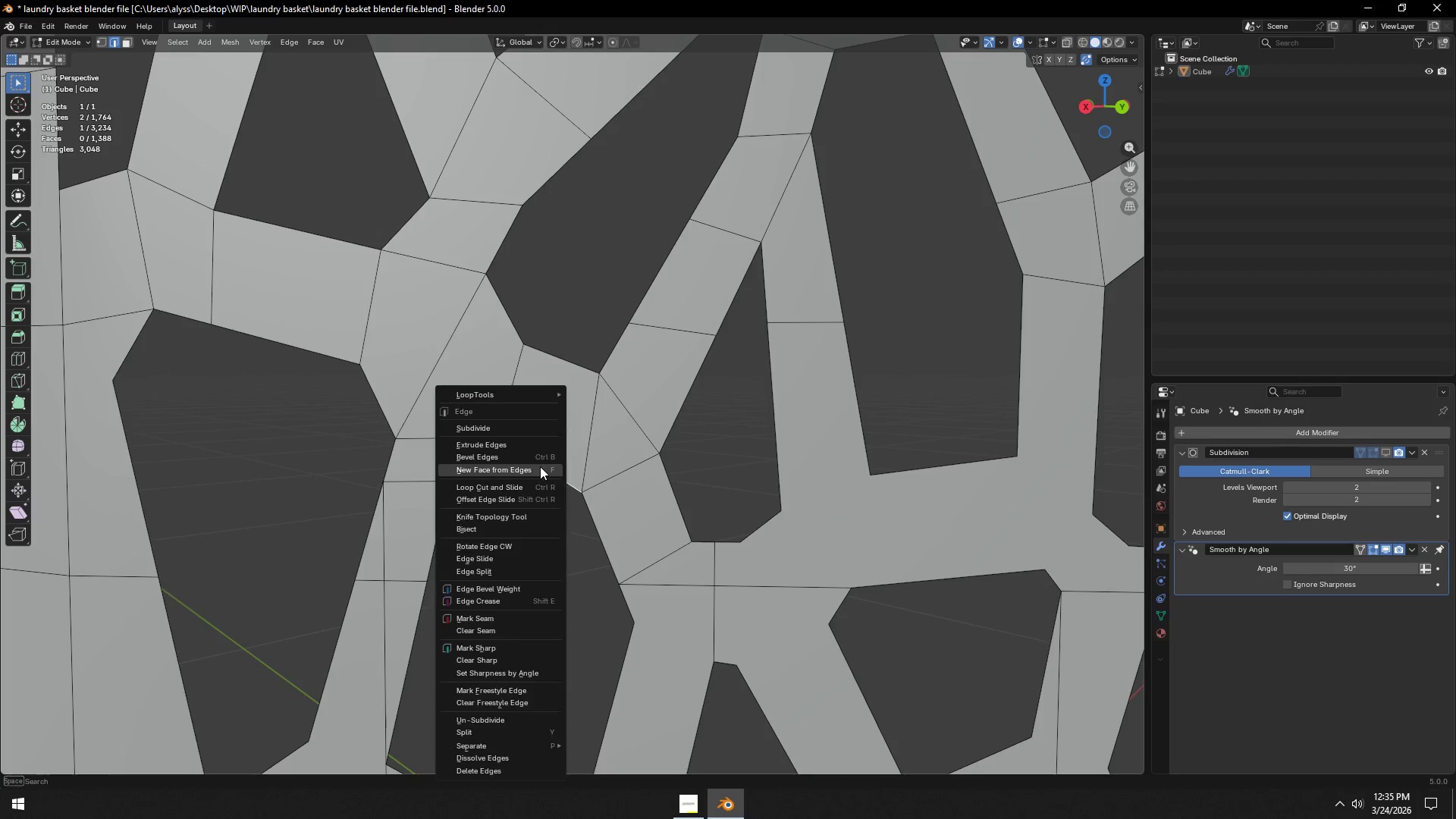 
right_click([540, 466])
 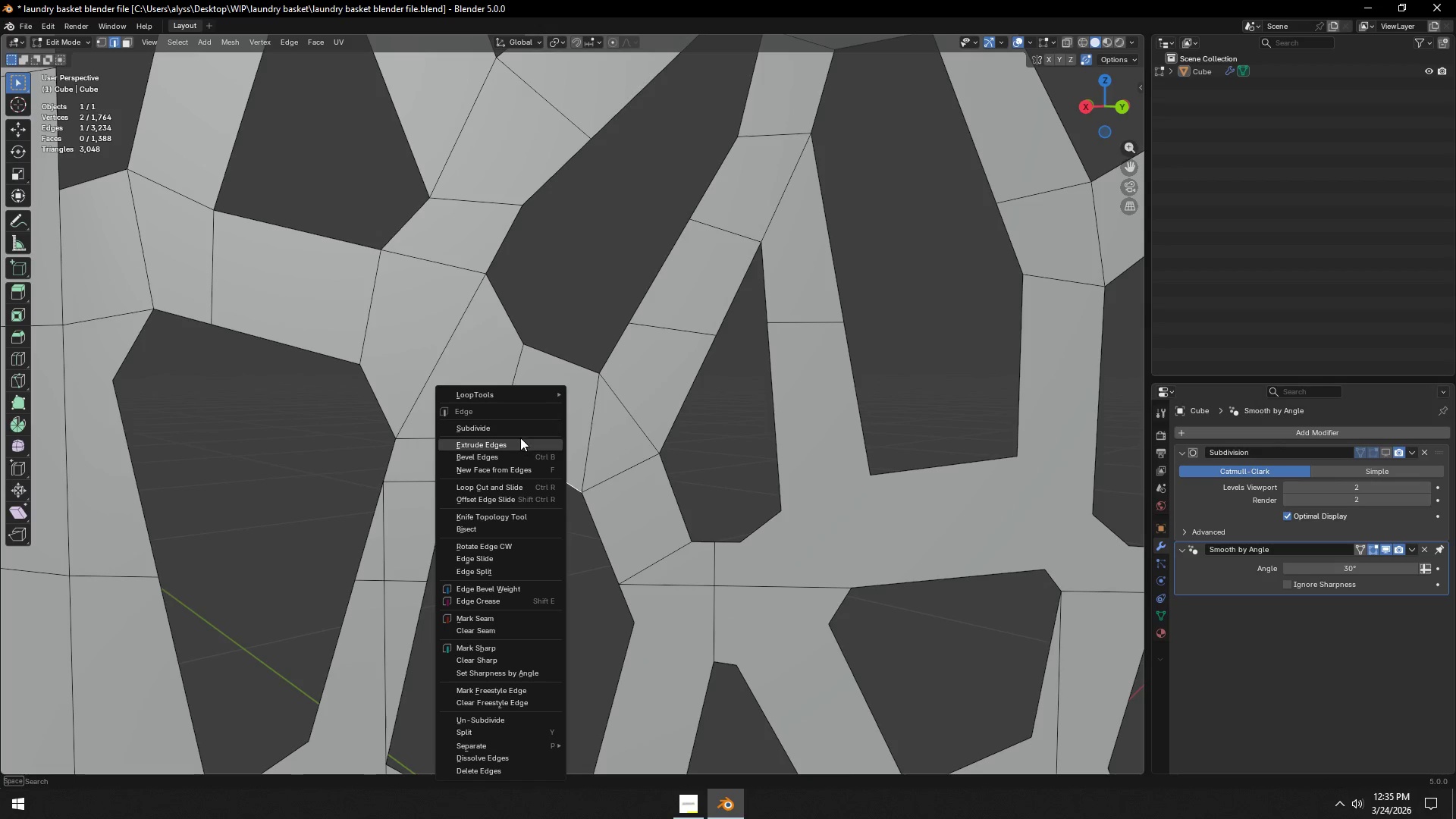 
left_click([520, 431])
 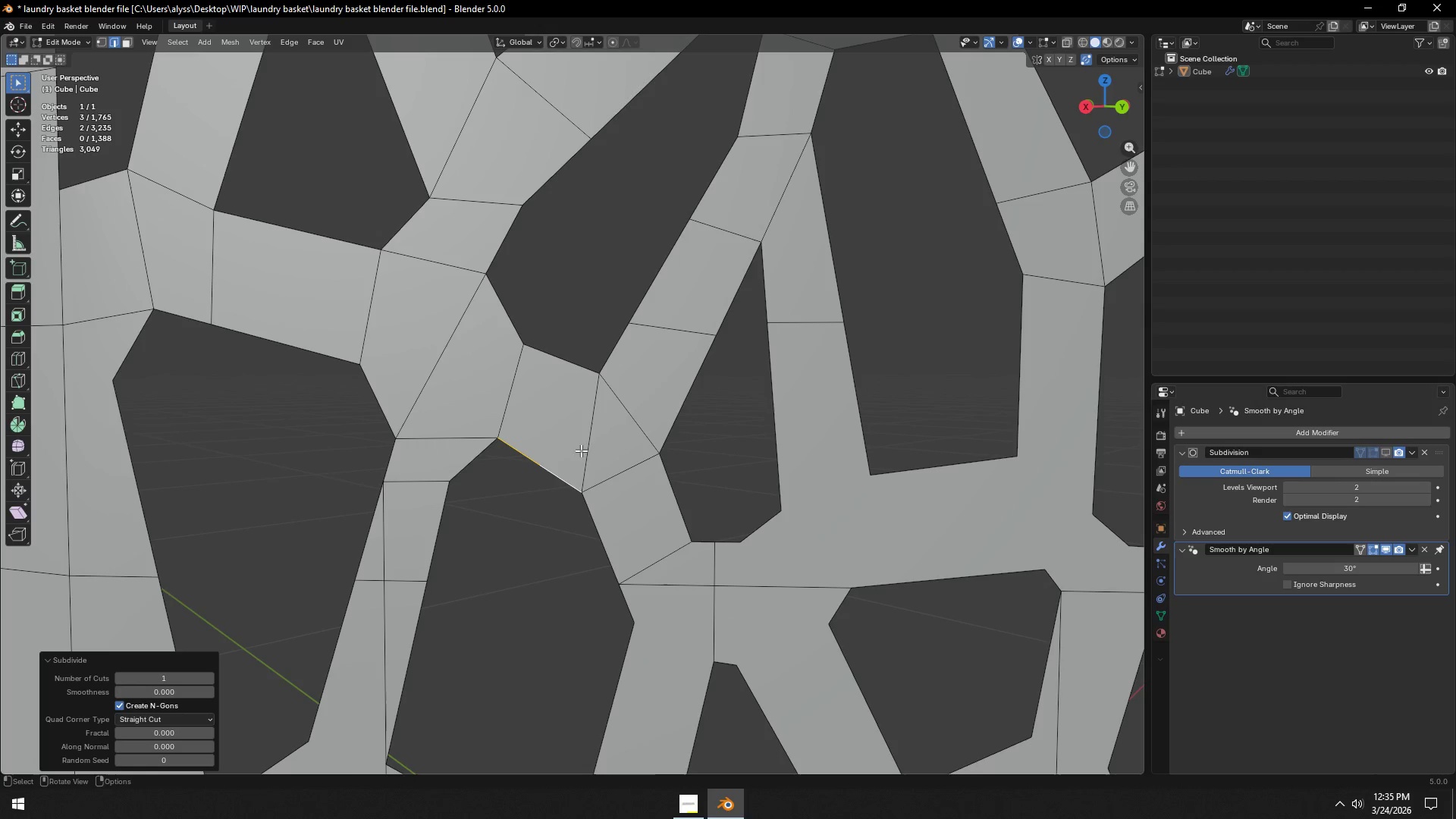 
key(1)
 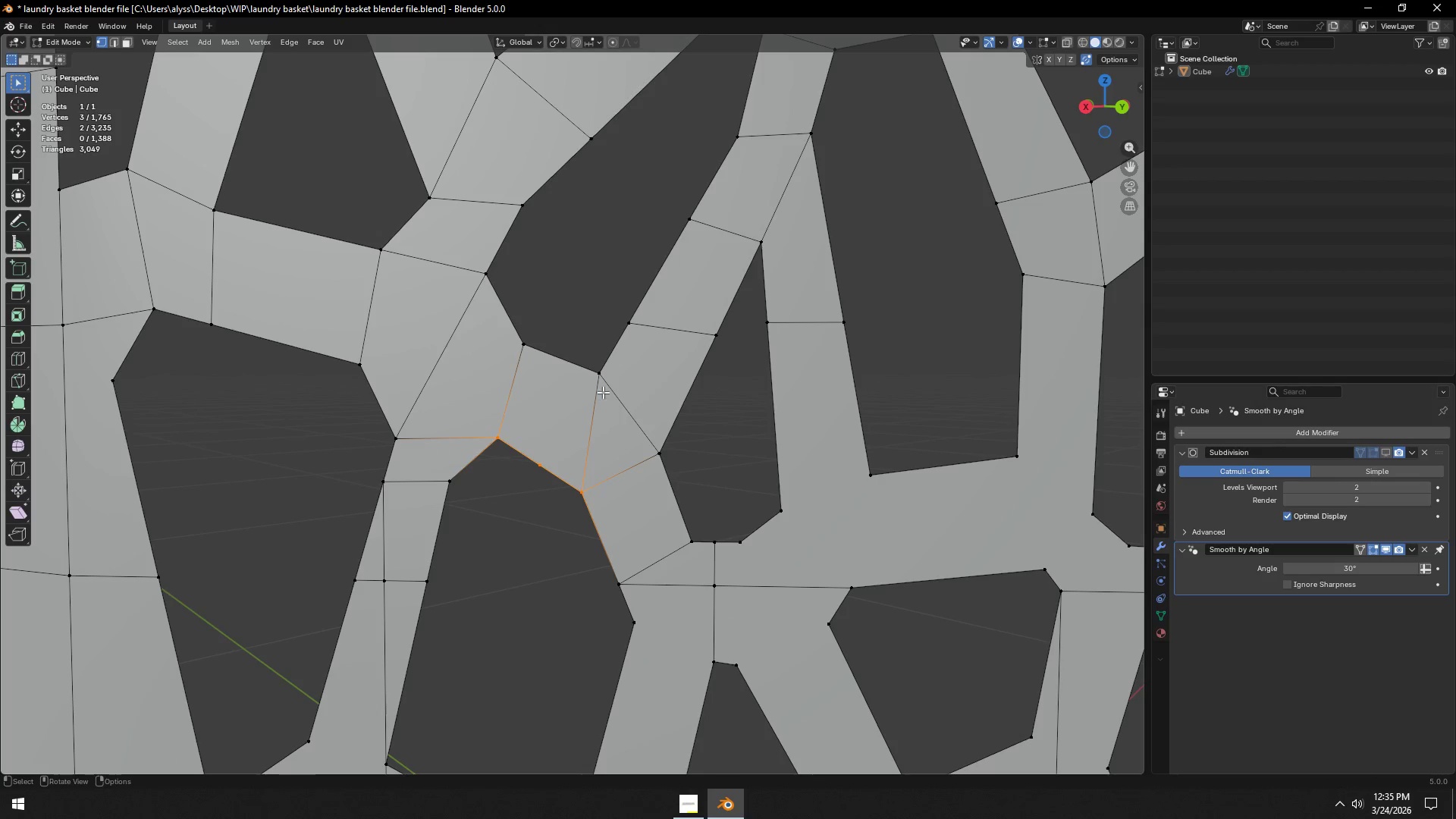 
left_click([603, 375])
 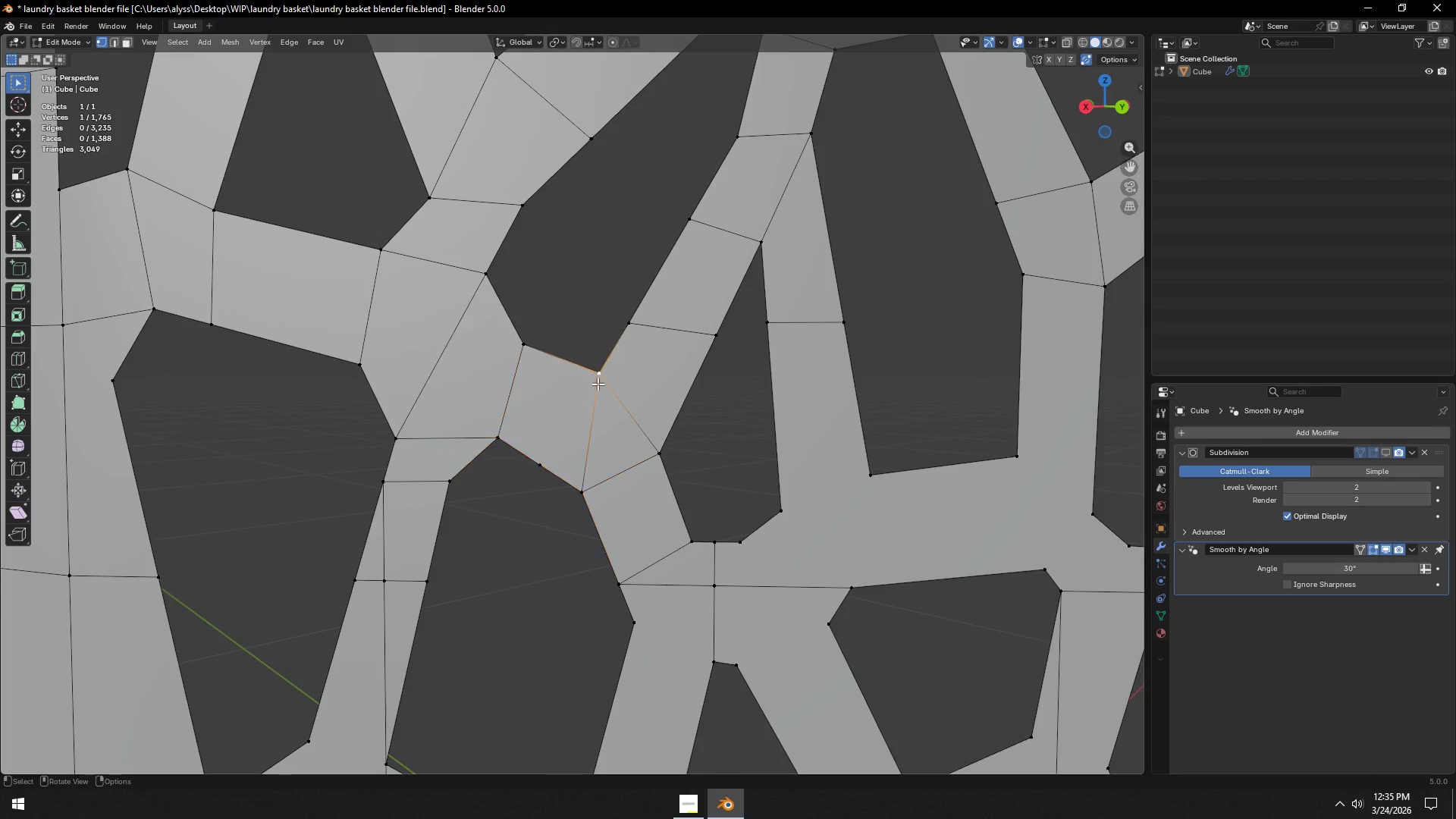 
hold_key(key=ShiftLeft, duration=0.48)
 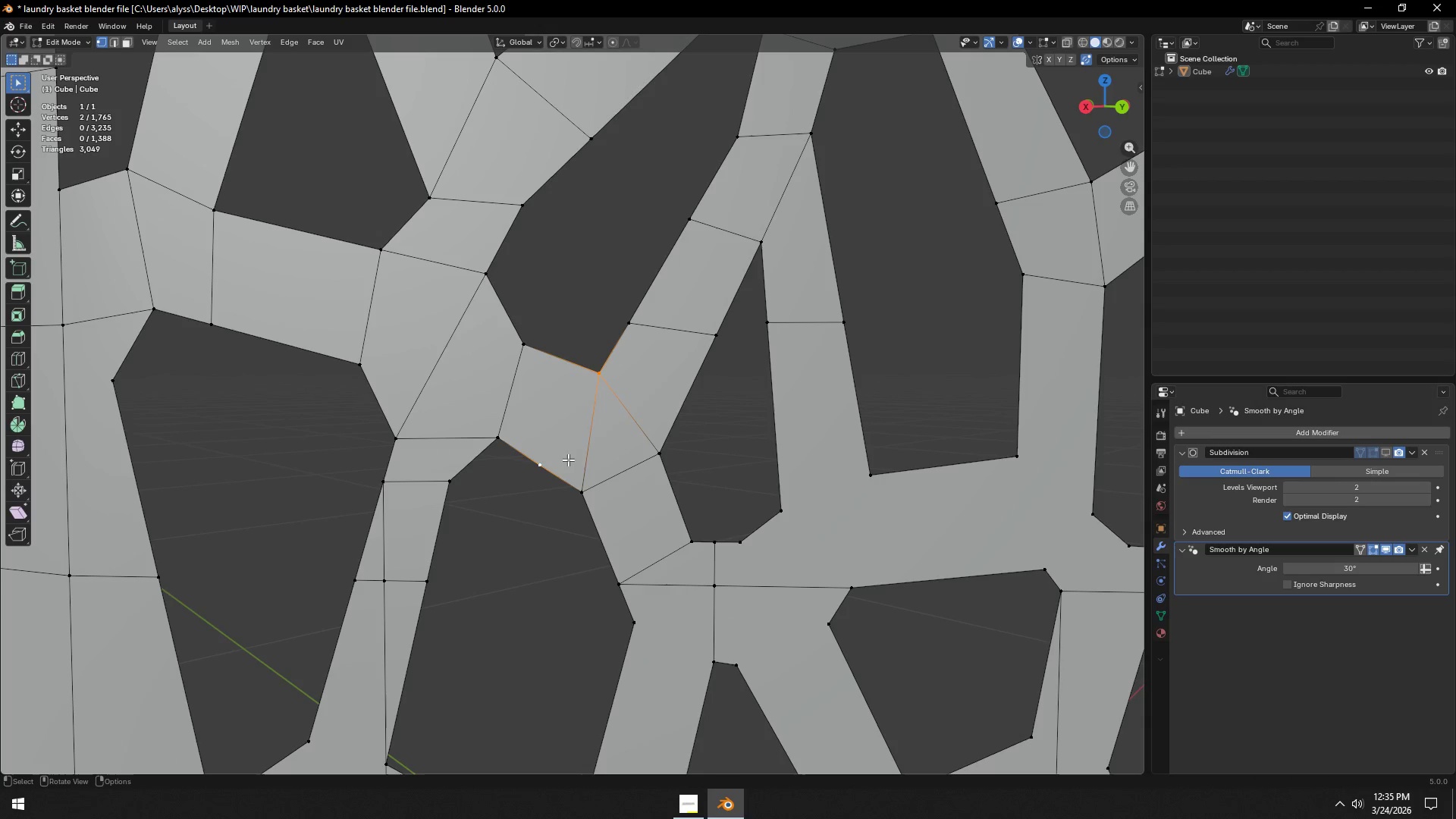 
type(j3)
 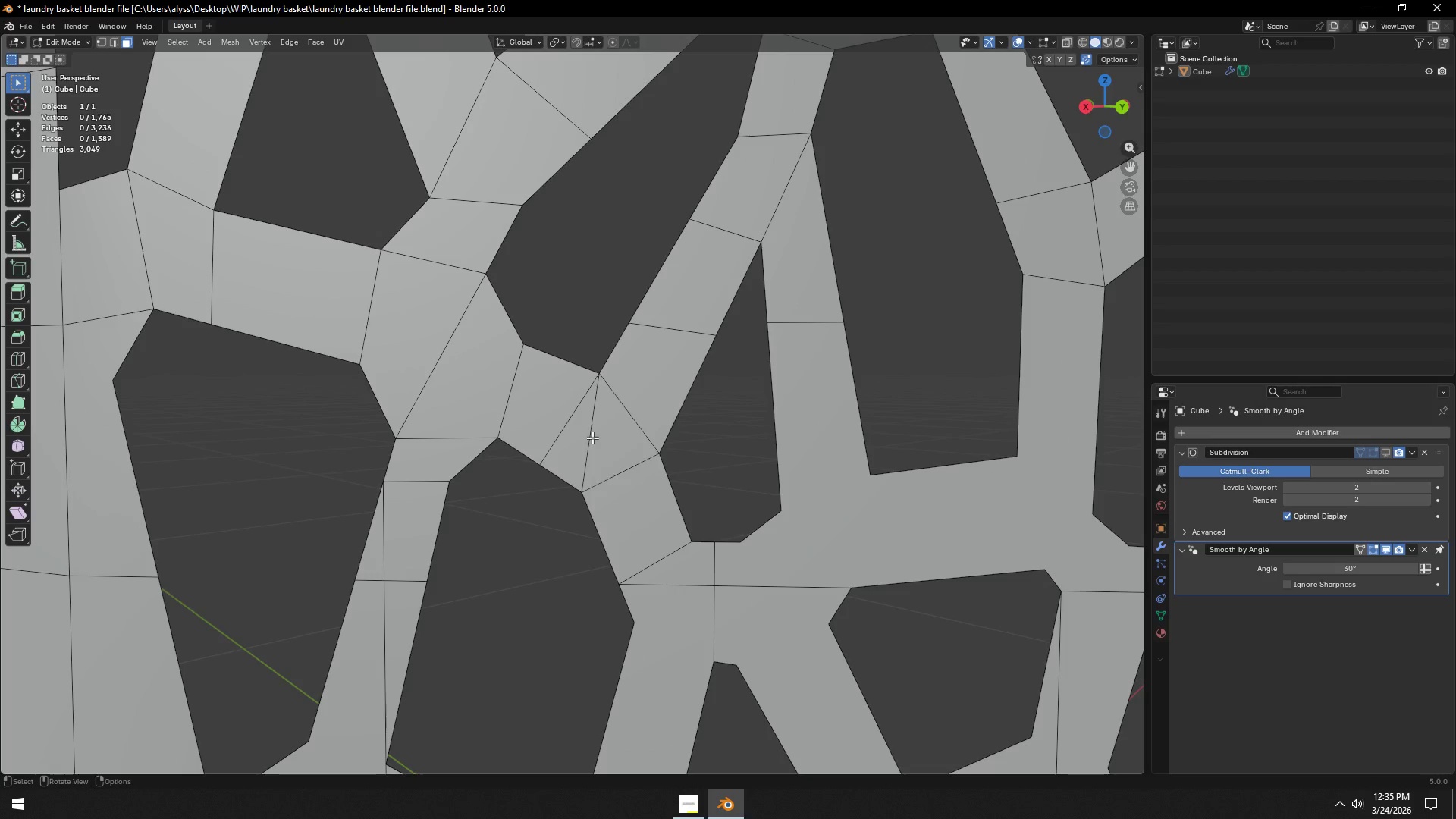 
left_click([592, 438])
 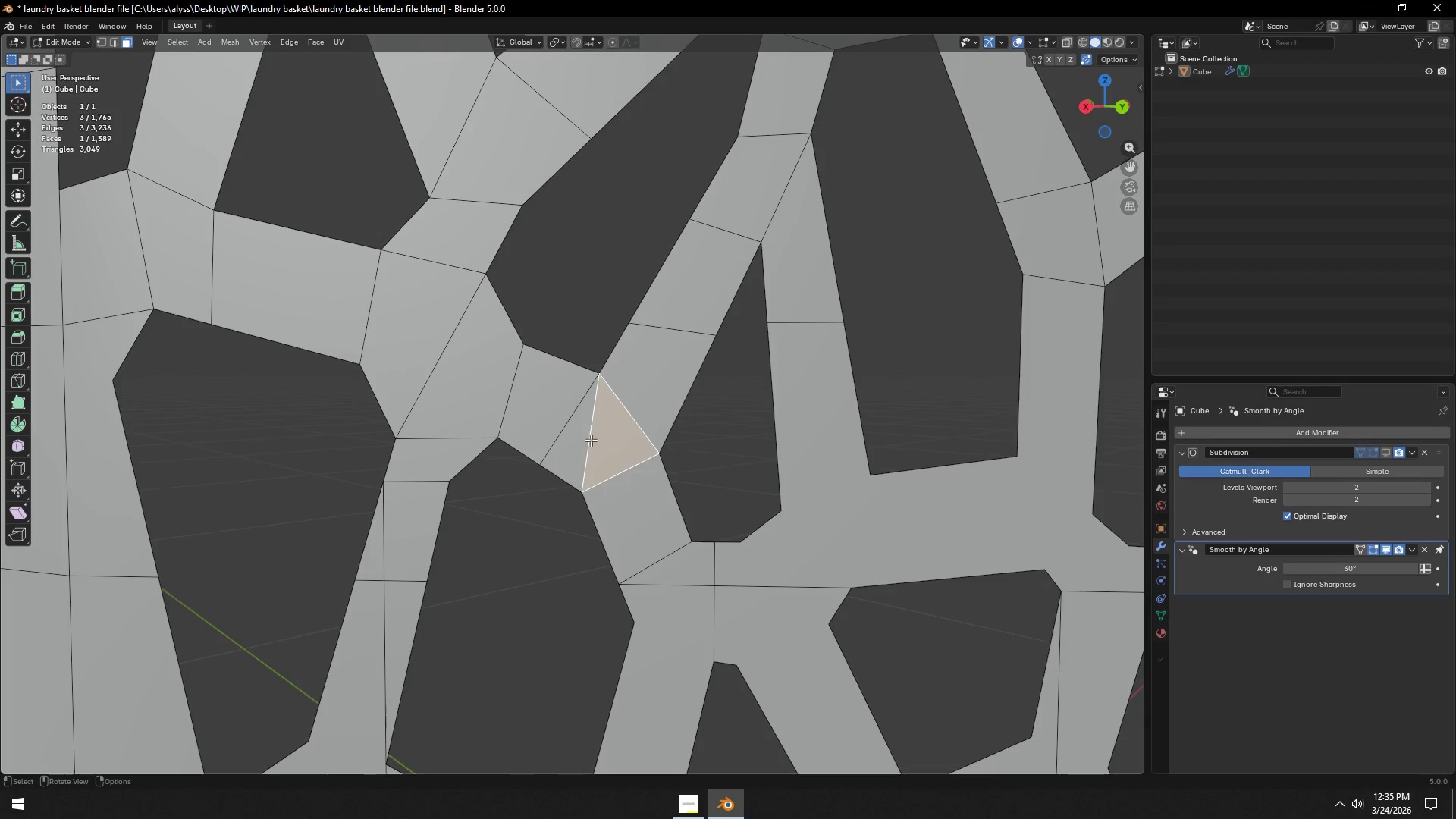 
key(2)
 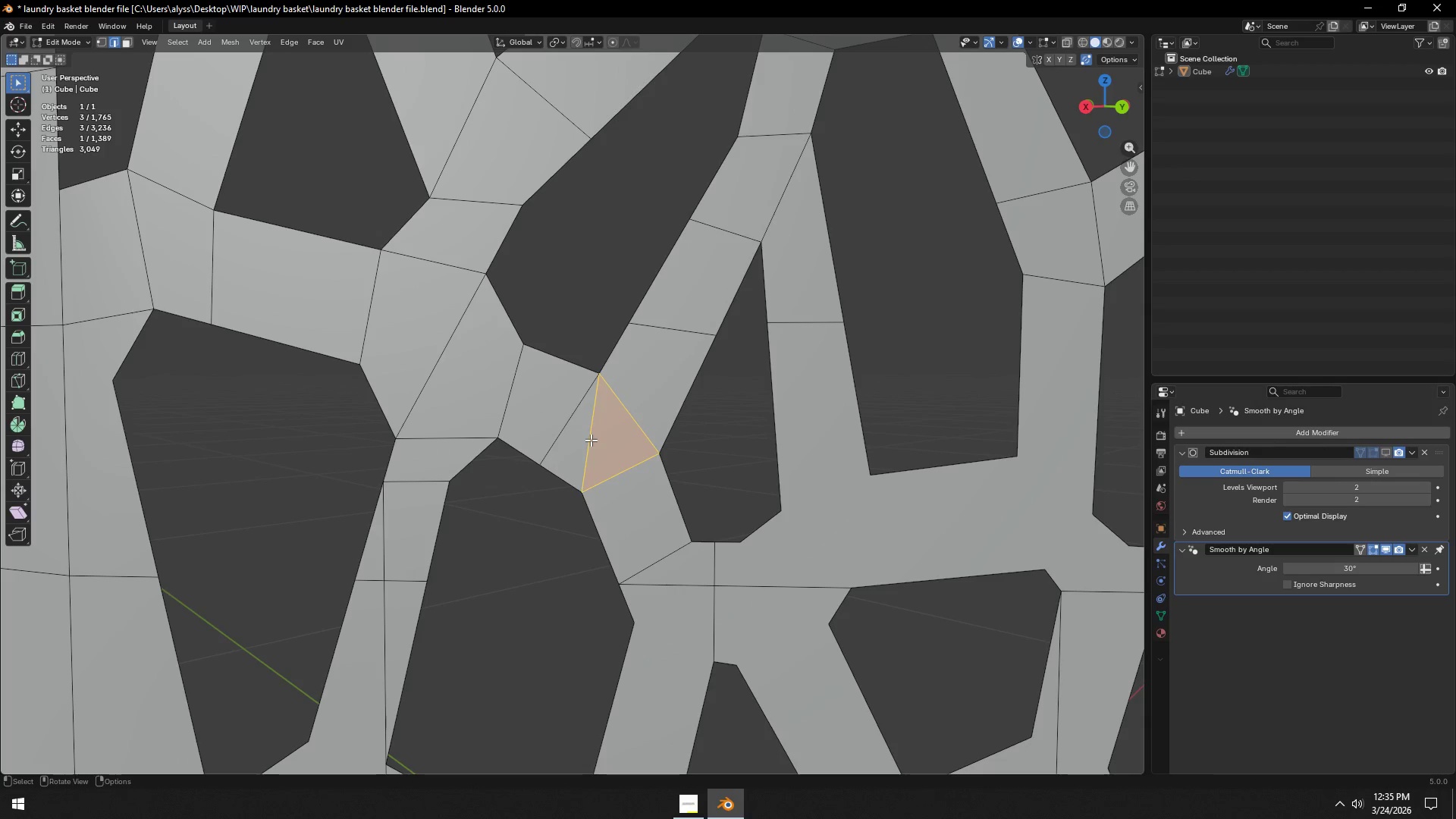 
left_click([591, 440])
 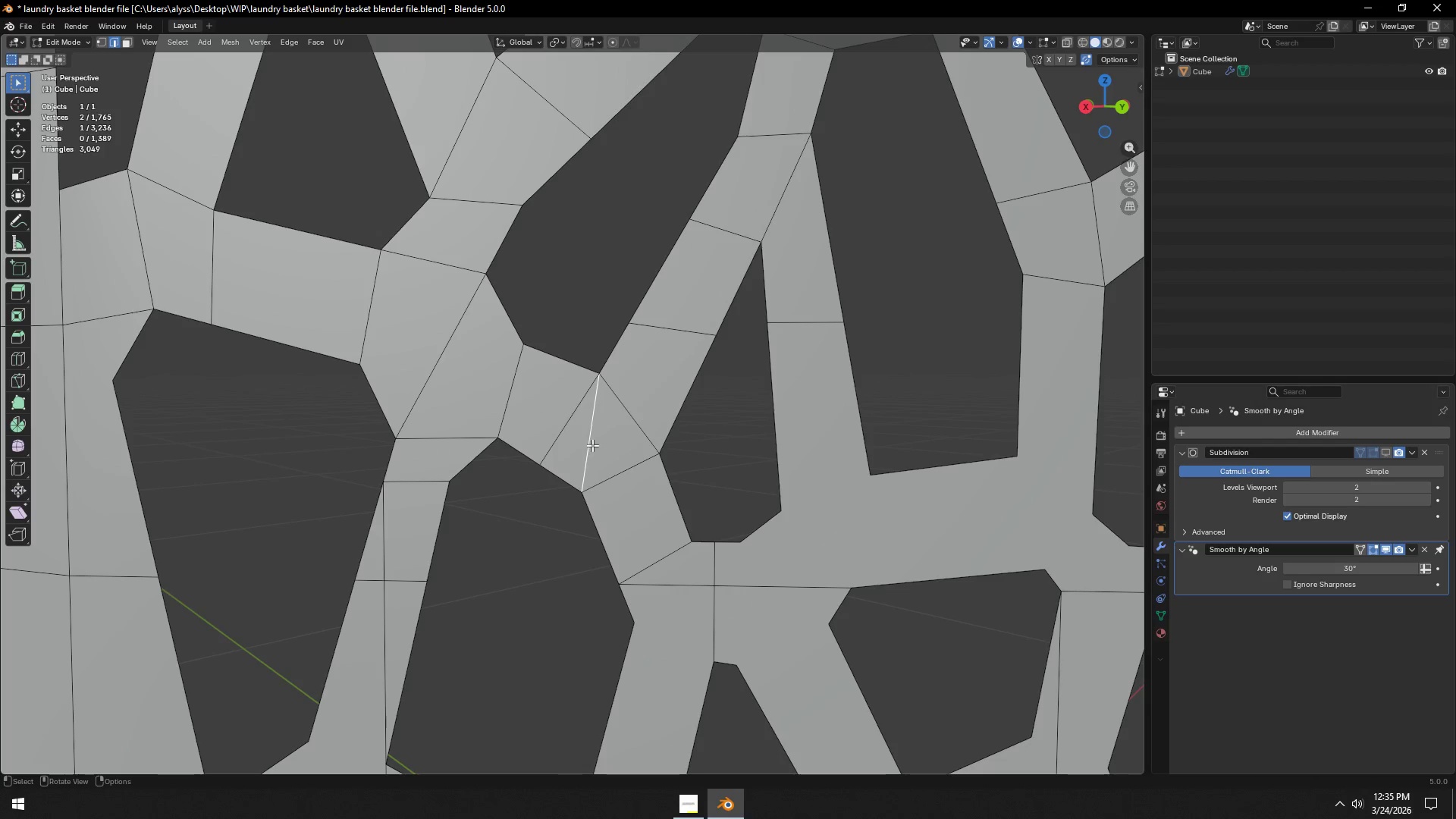 
key(Control+X)
 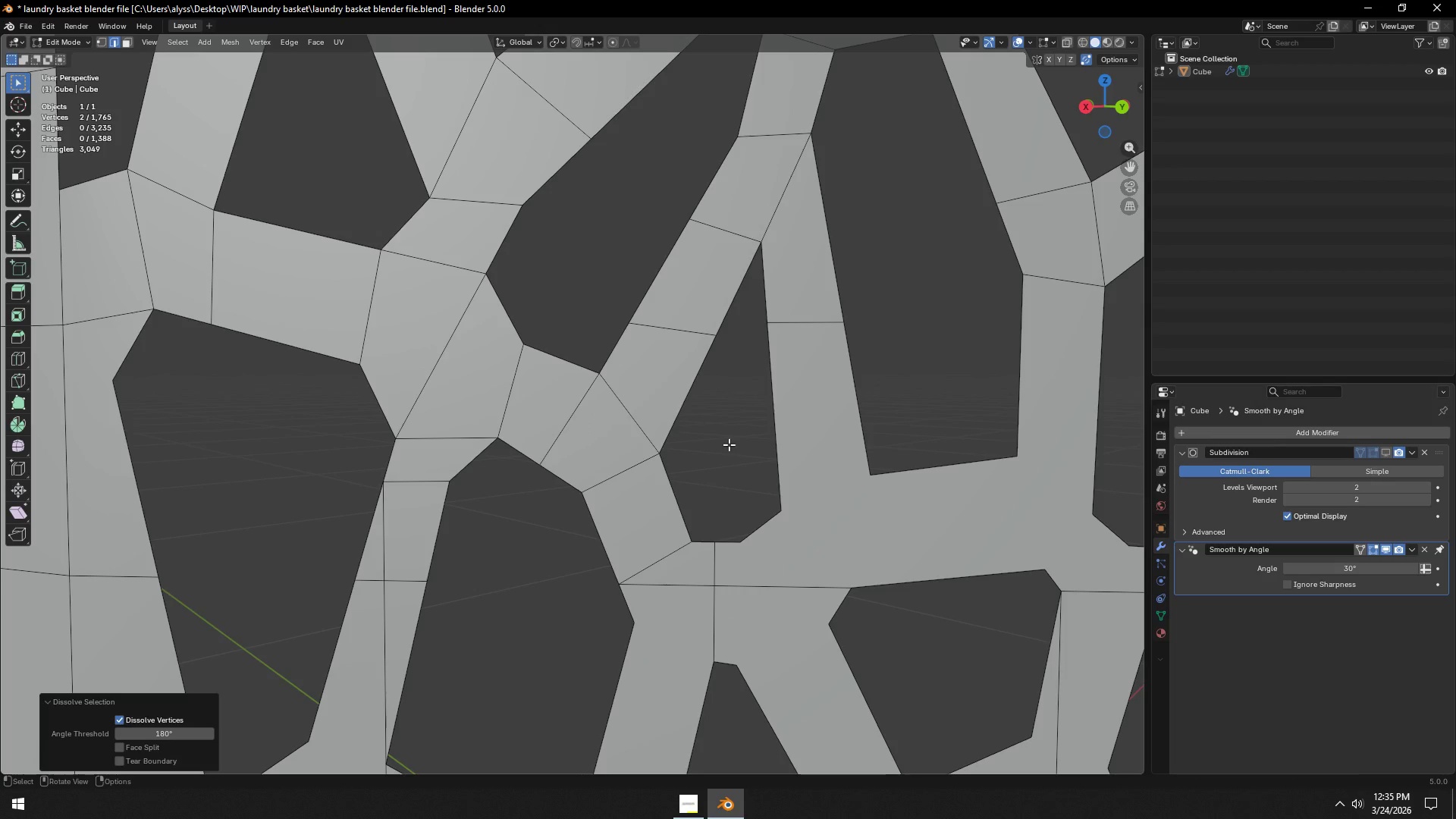 
wait(5.55)
 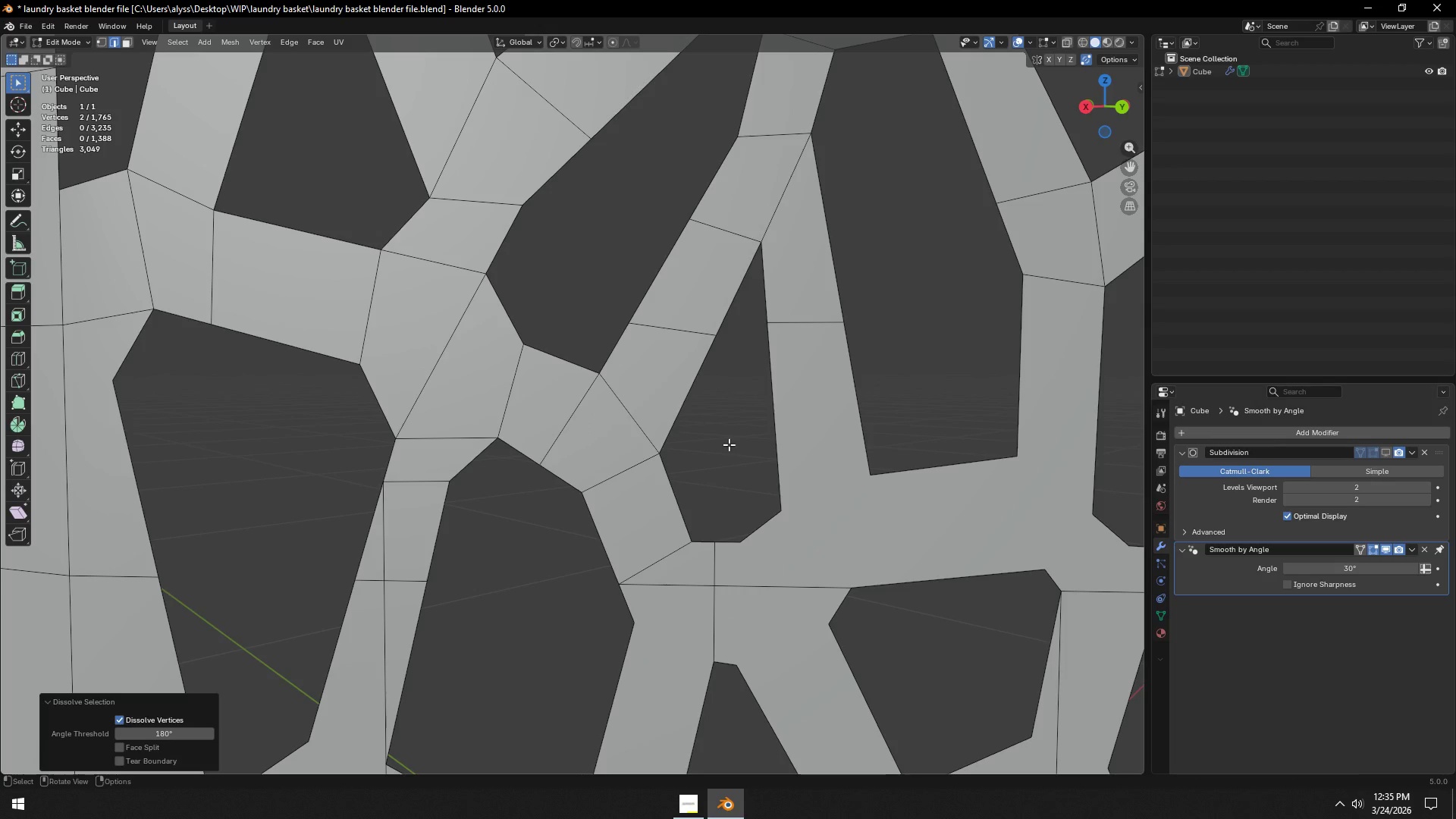 
left_click([744, 453])
 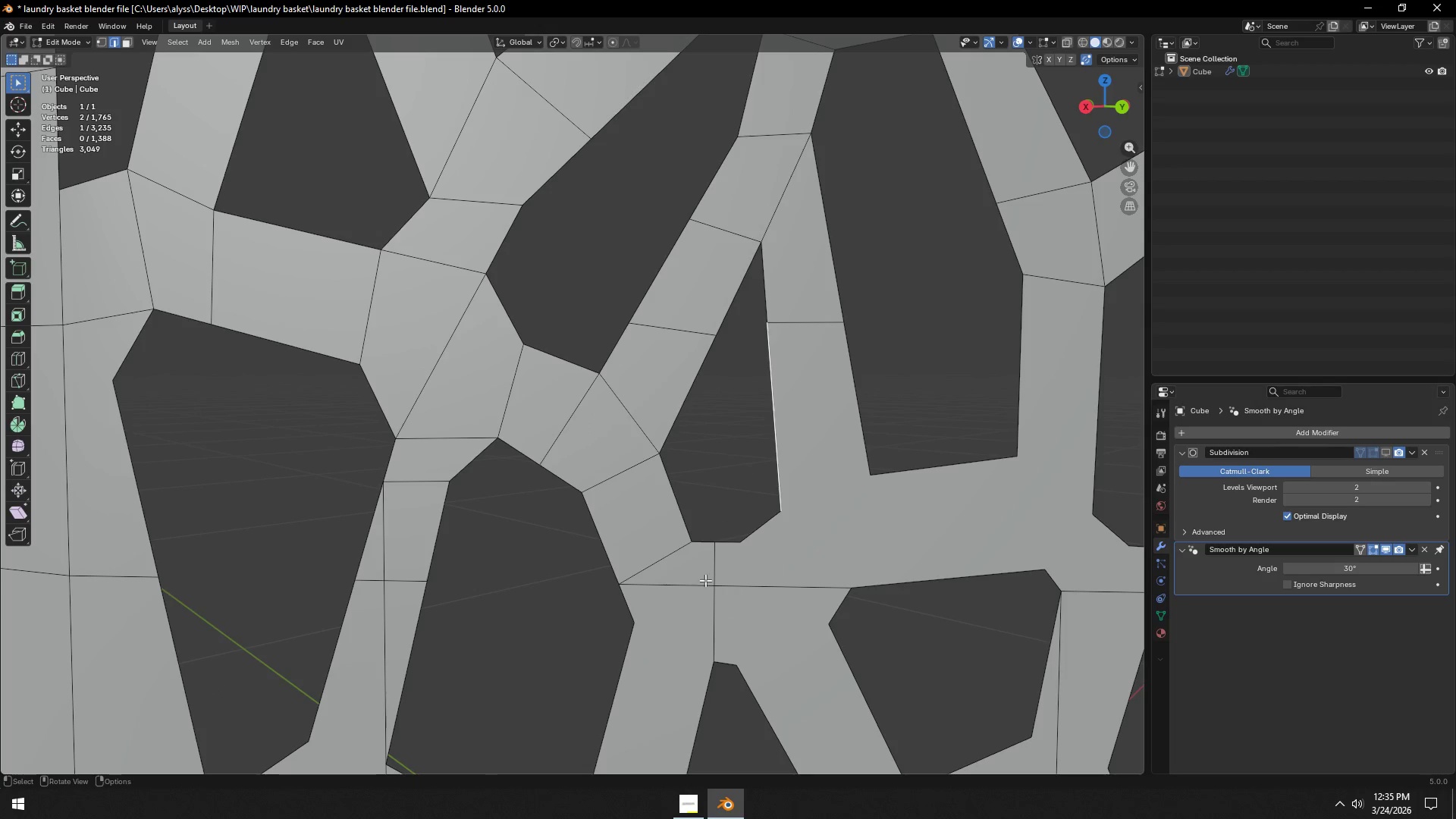 
hold_key(key=ShiftLeft, duration=0.5)
 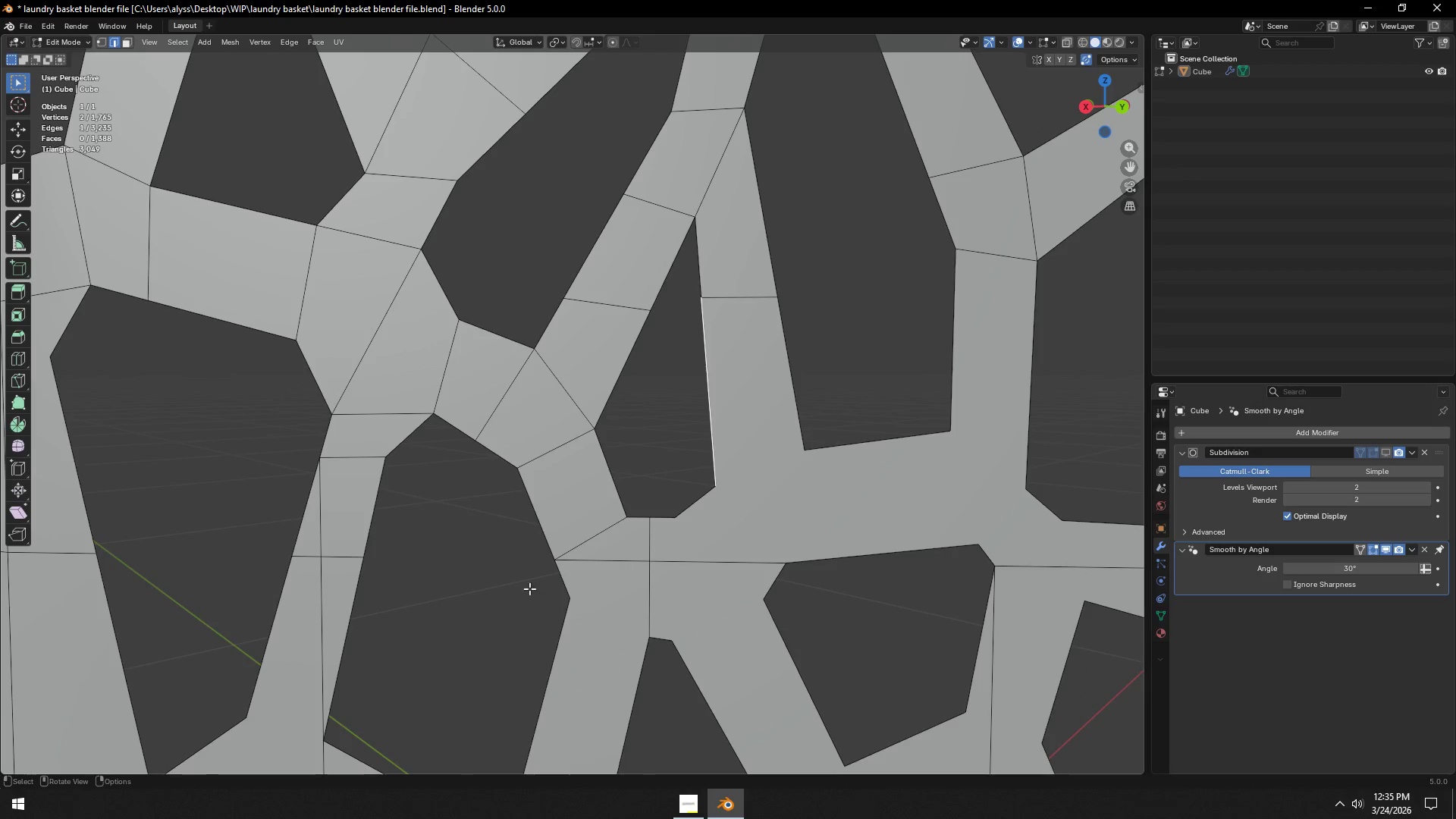 
left_click([455, 588])
 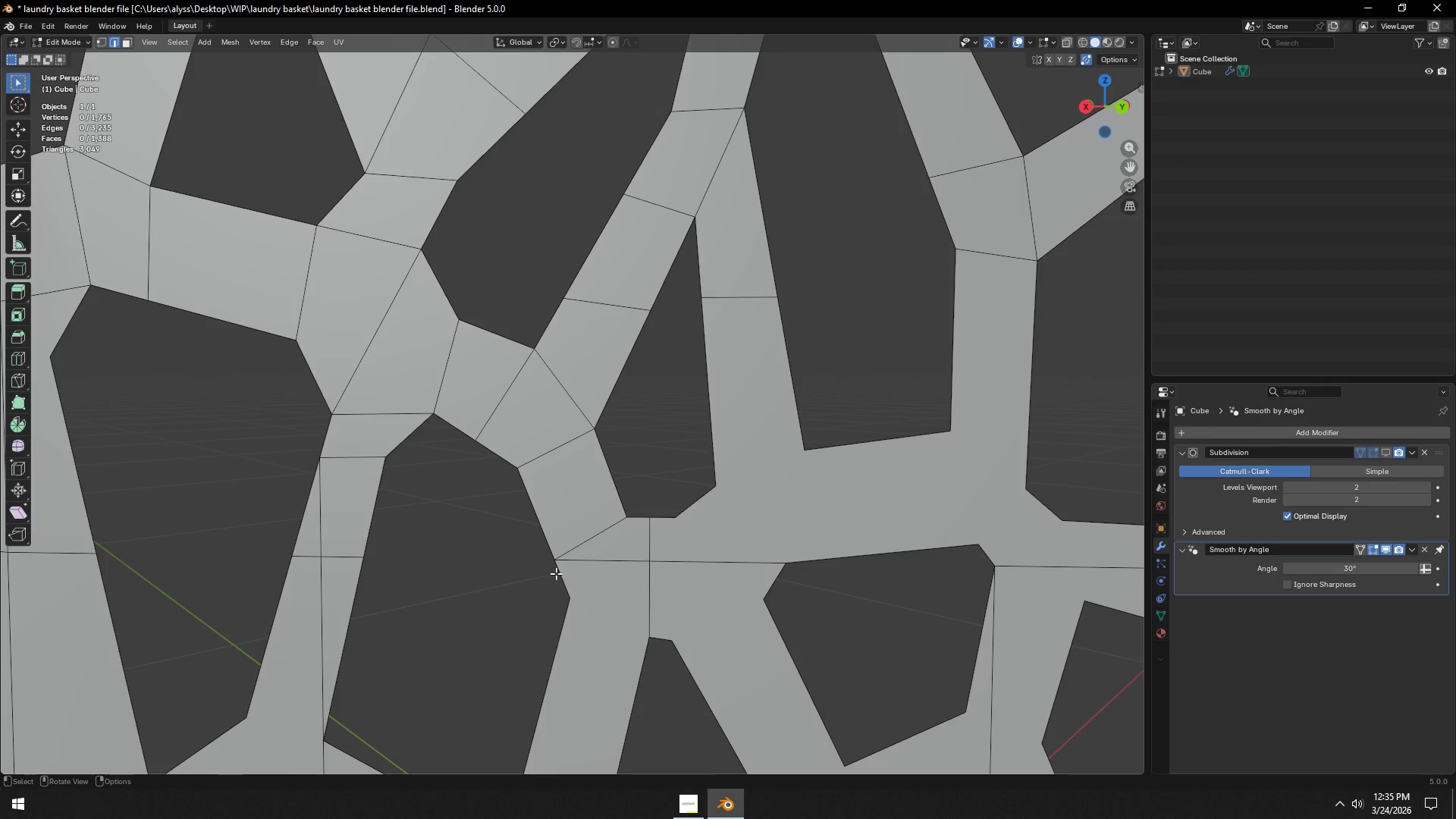 
wait(5.58)
 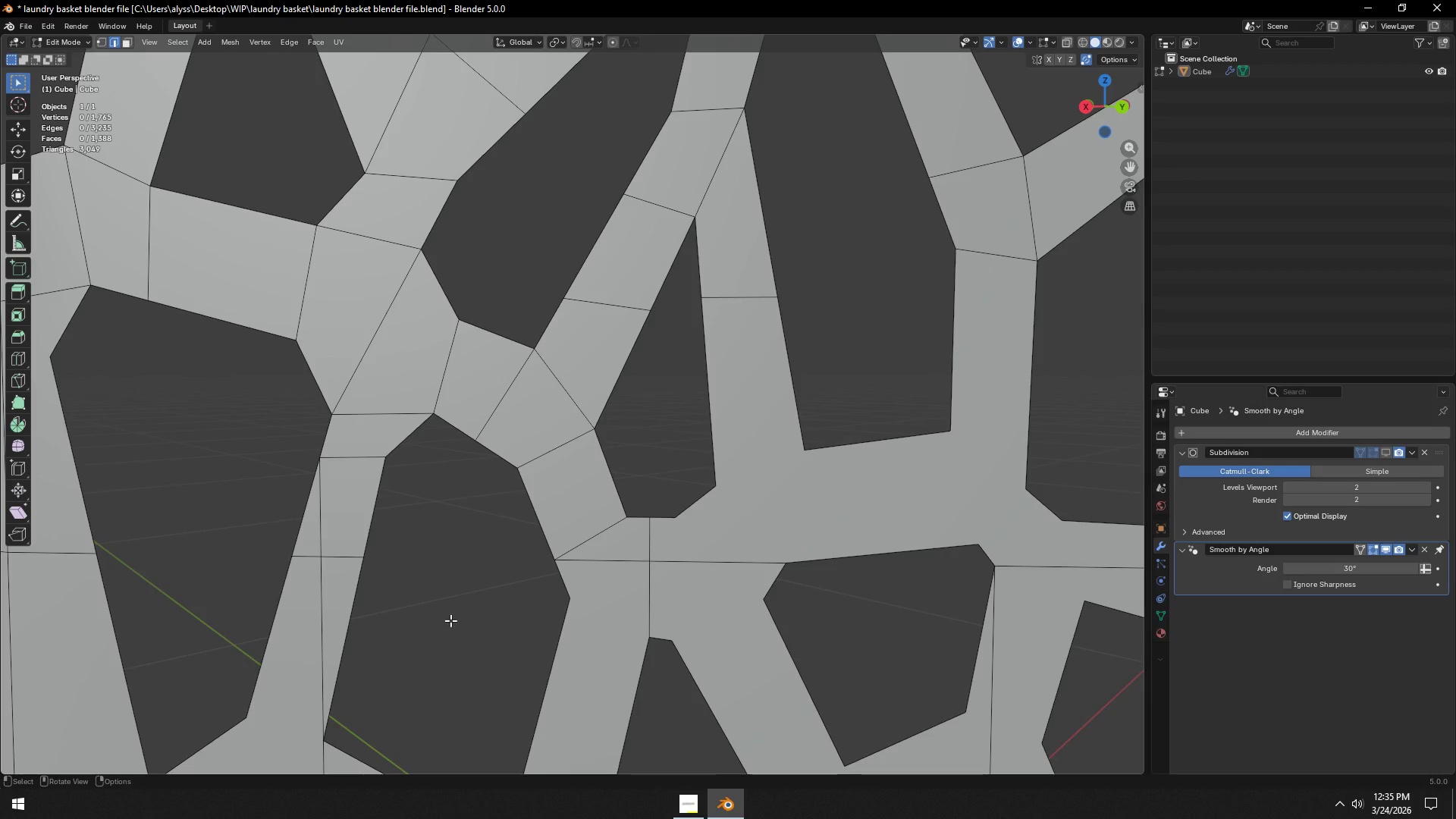 
key(Shift+ShiftLeft)
 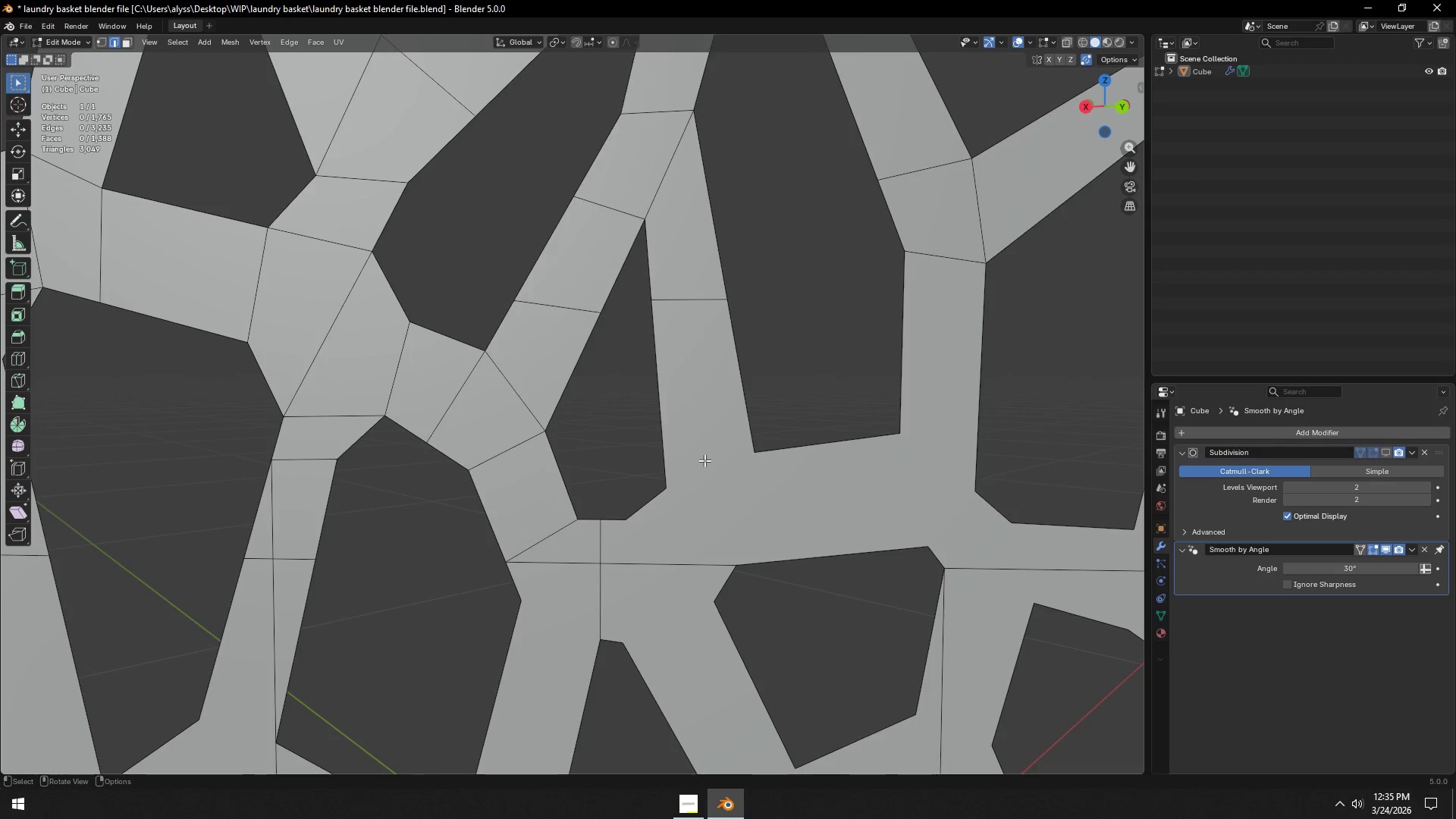 
key(1)
 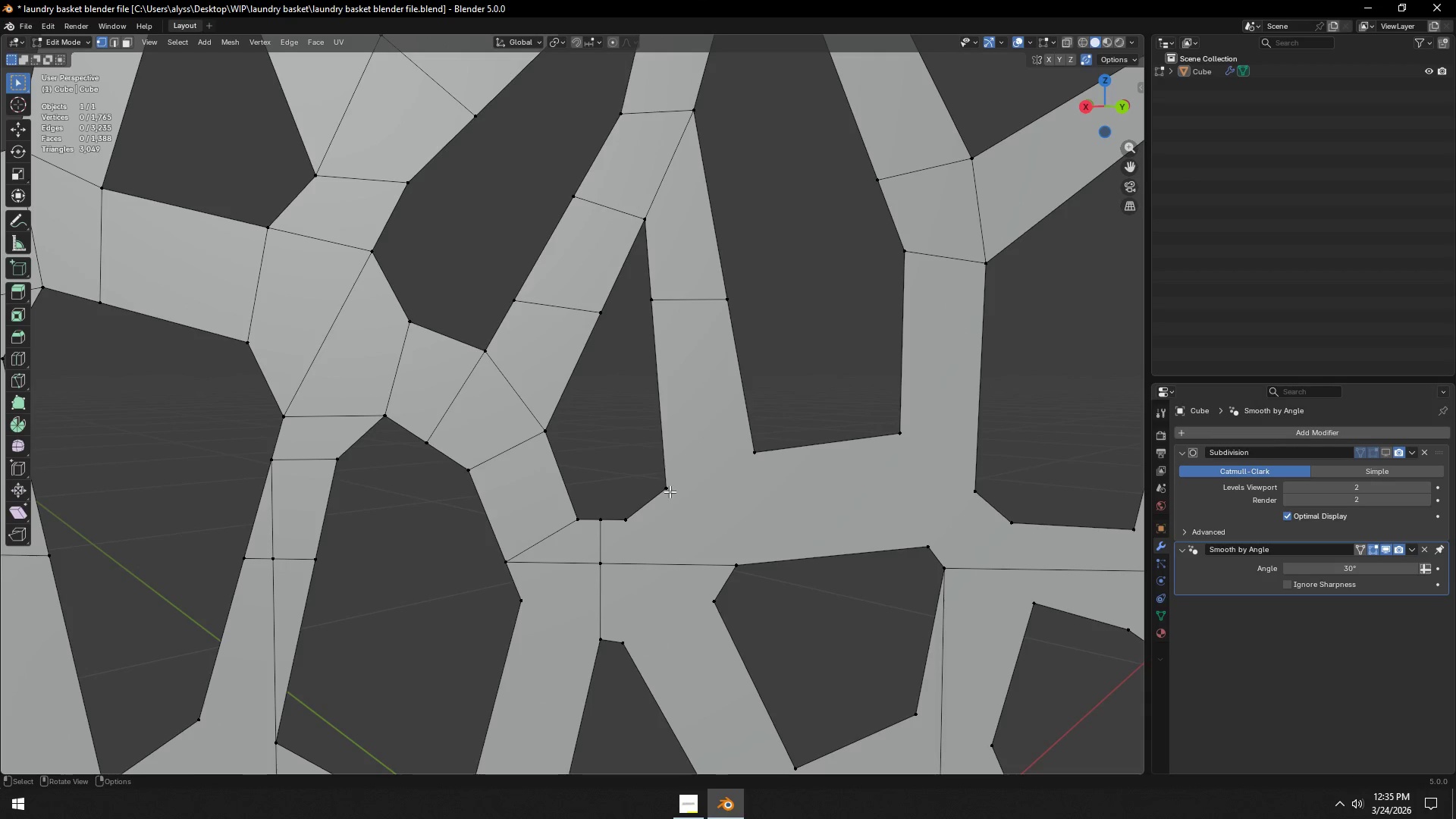 
left_click([665, 495])
 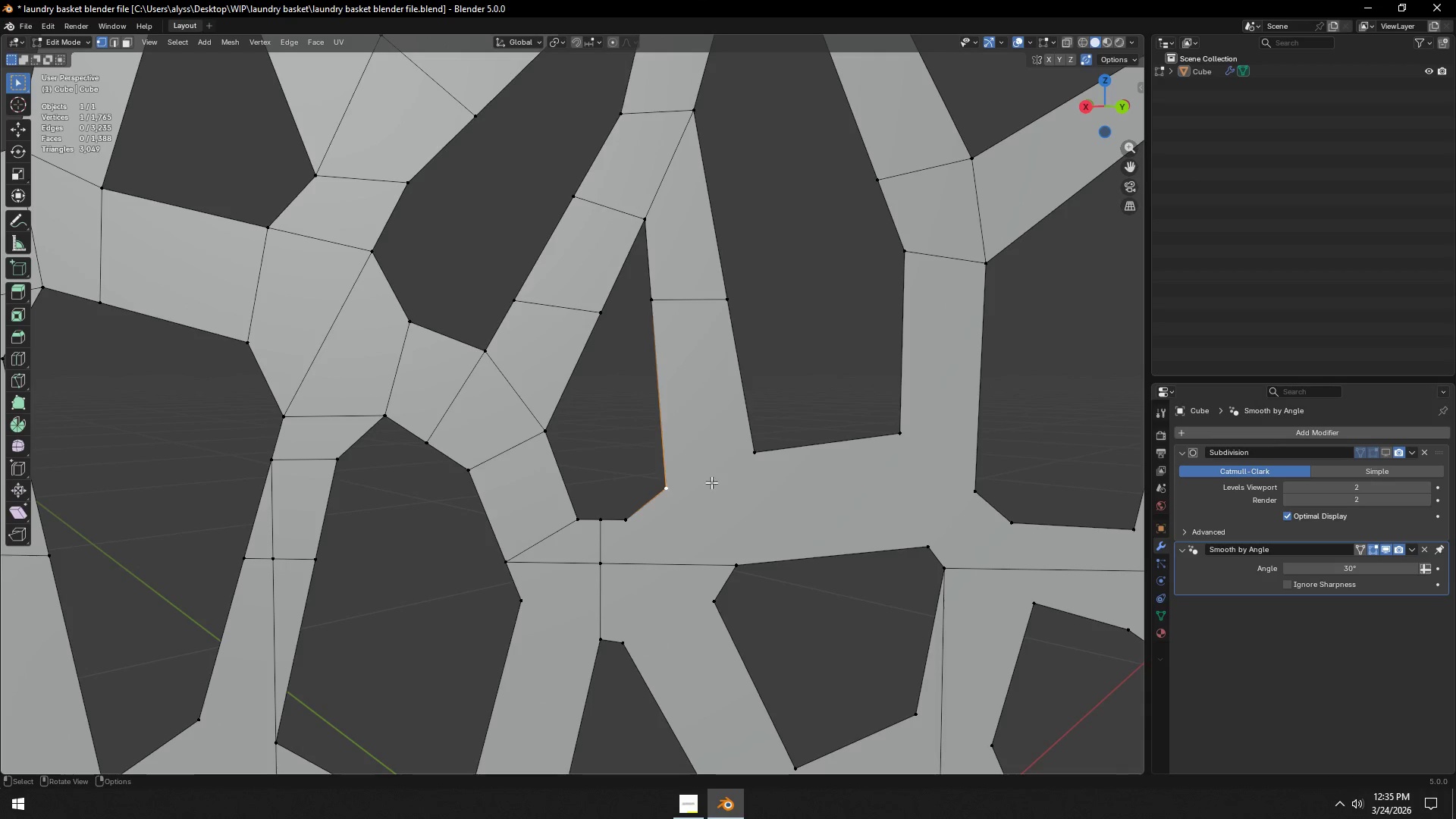 
hold_key(key=ShiftLeft, duration=0.33)
double_click([773, 456])
 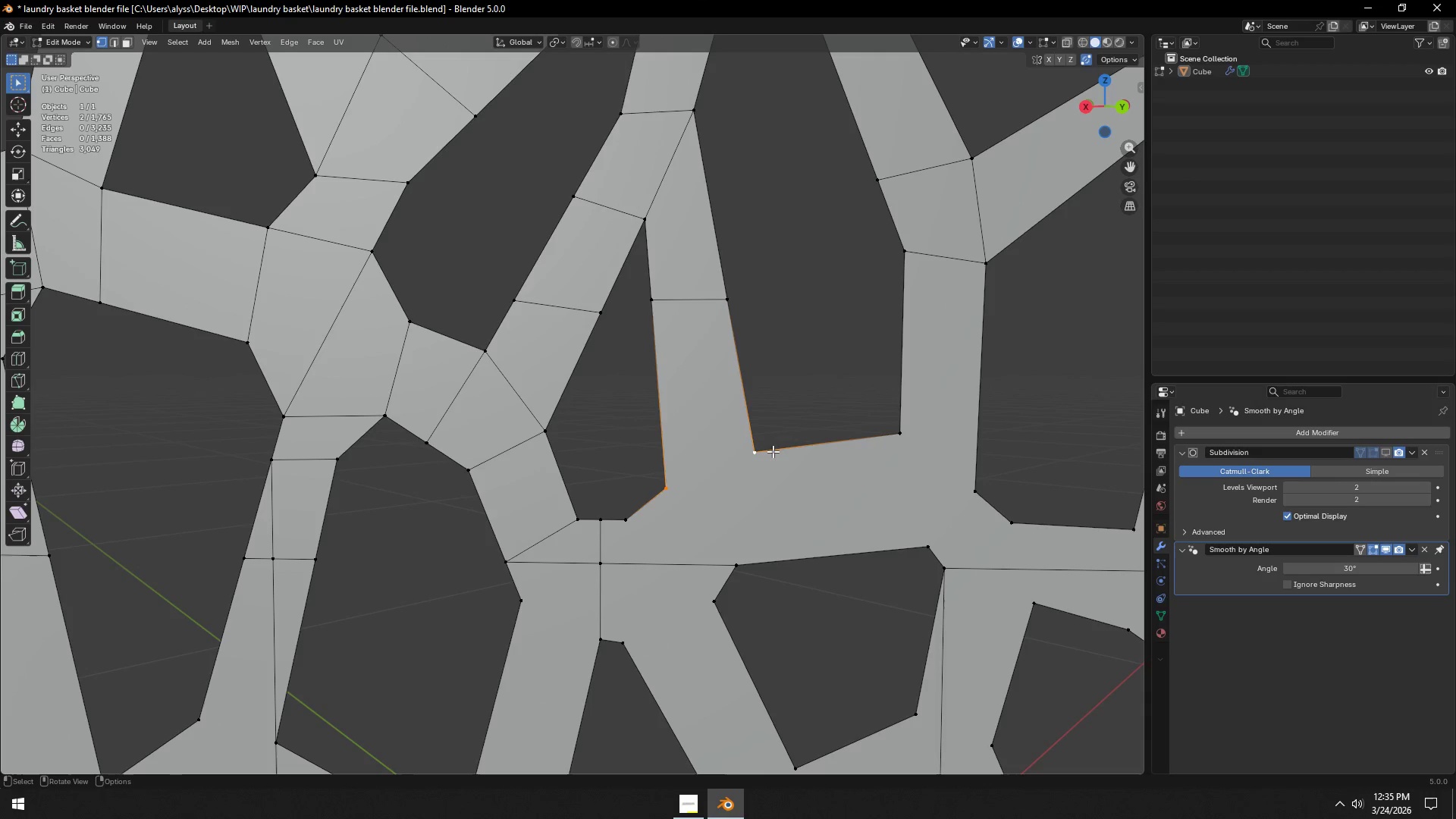 
key(J)
 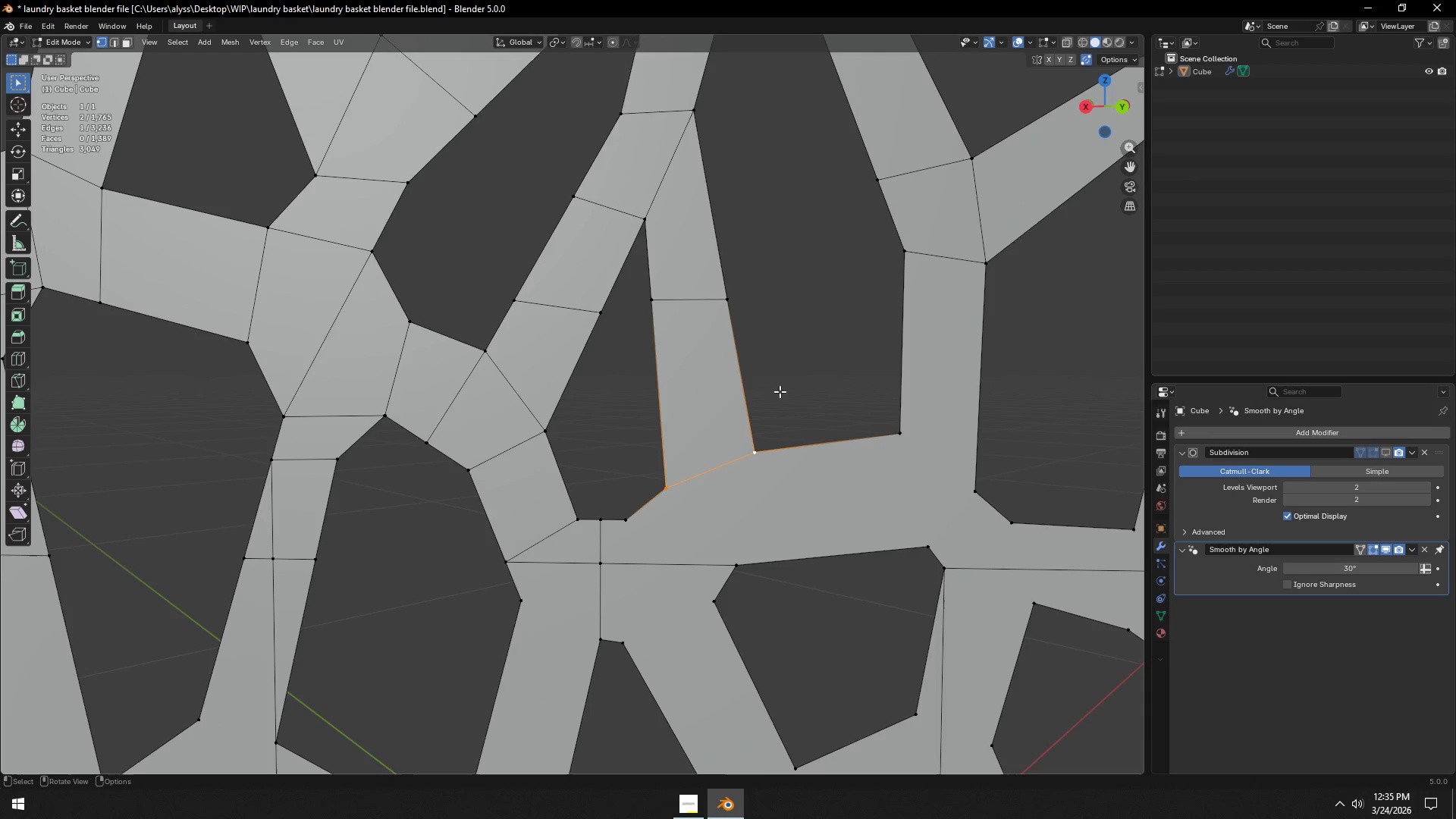 
left_click([781, 388])
 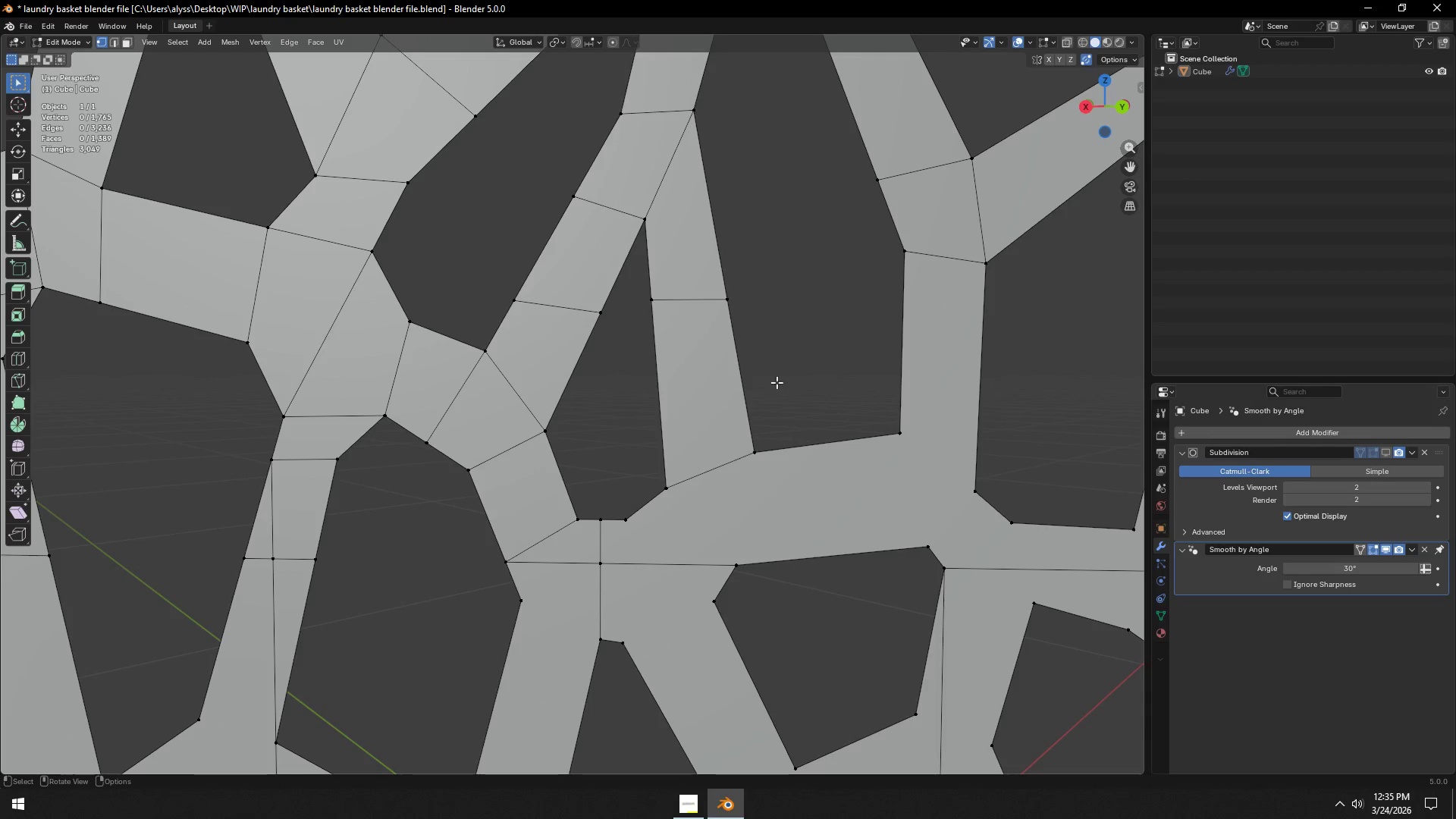 
hold_key(key=ShiftLeft, duration=1.5)
 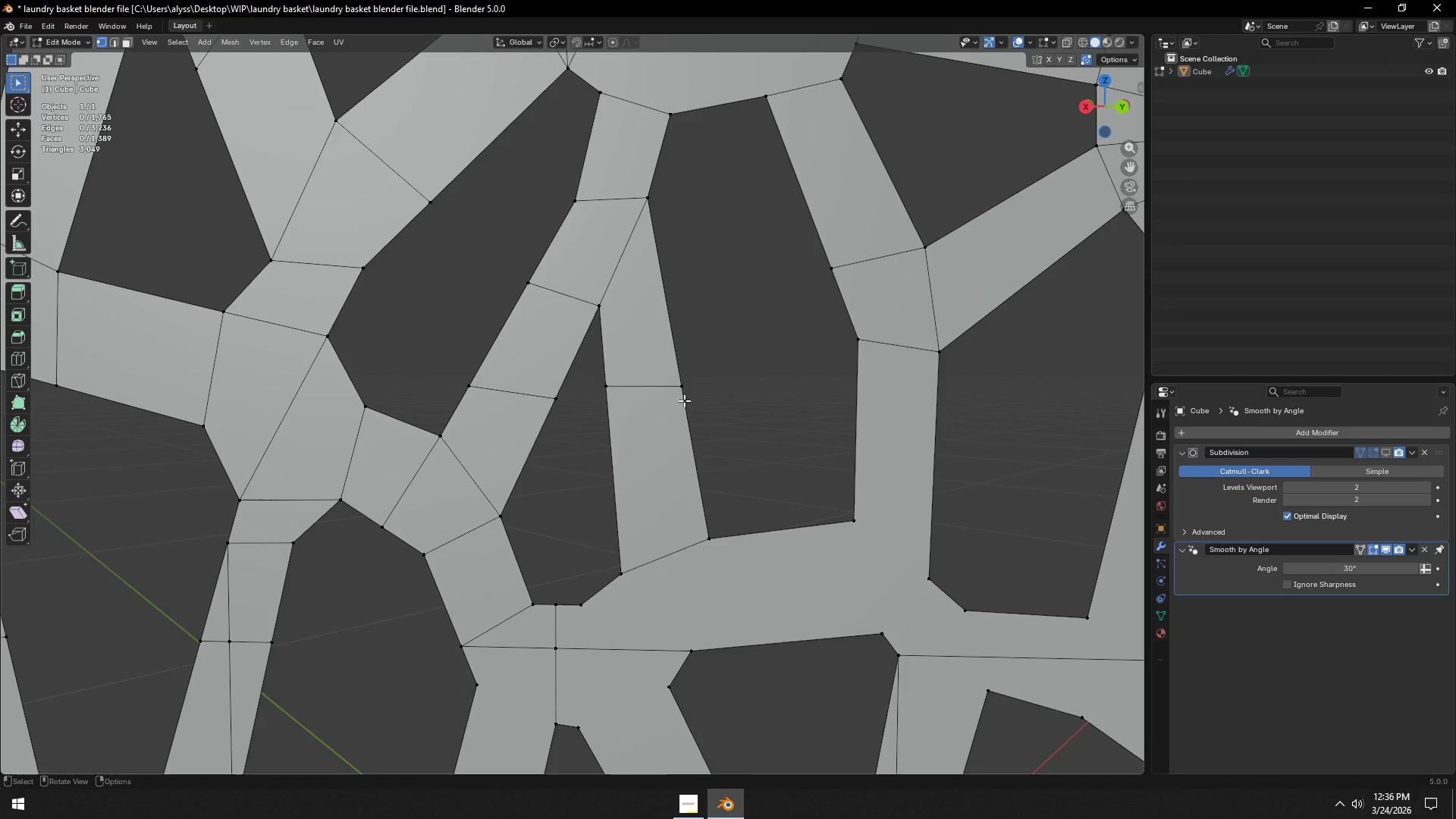 
hold_key(key=ShiftLeft, duration=1.55)
 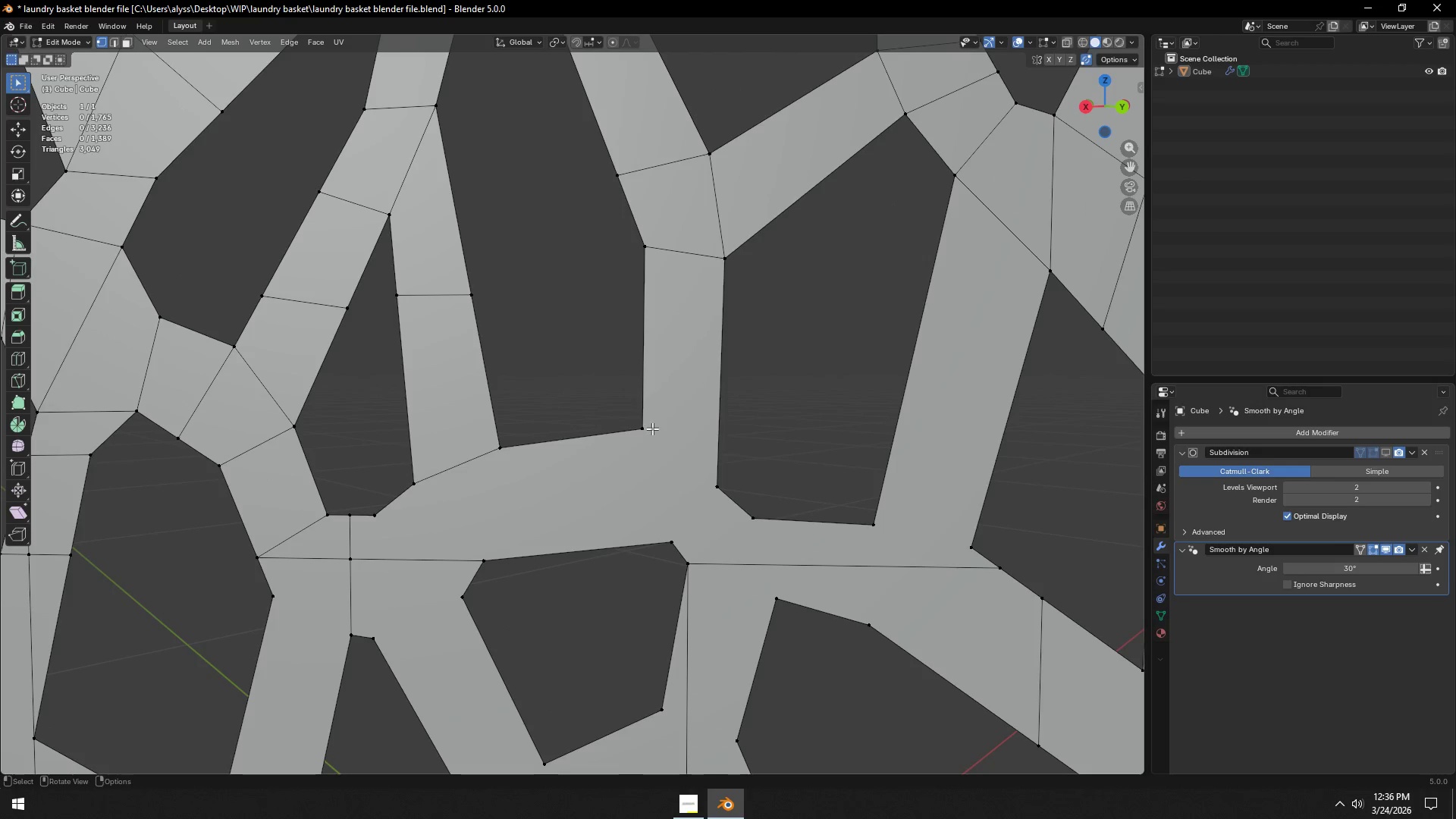 
key(Shift+ShiftLeft)
 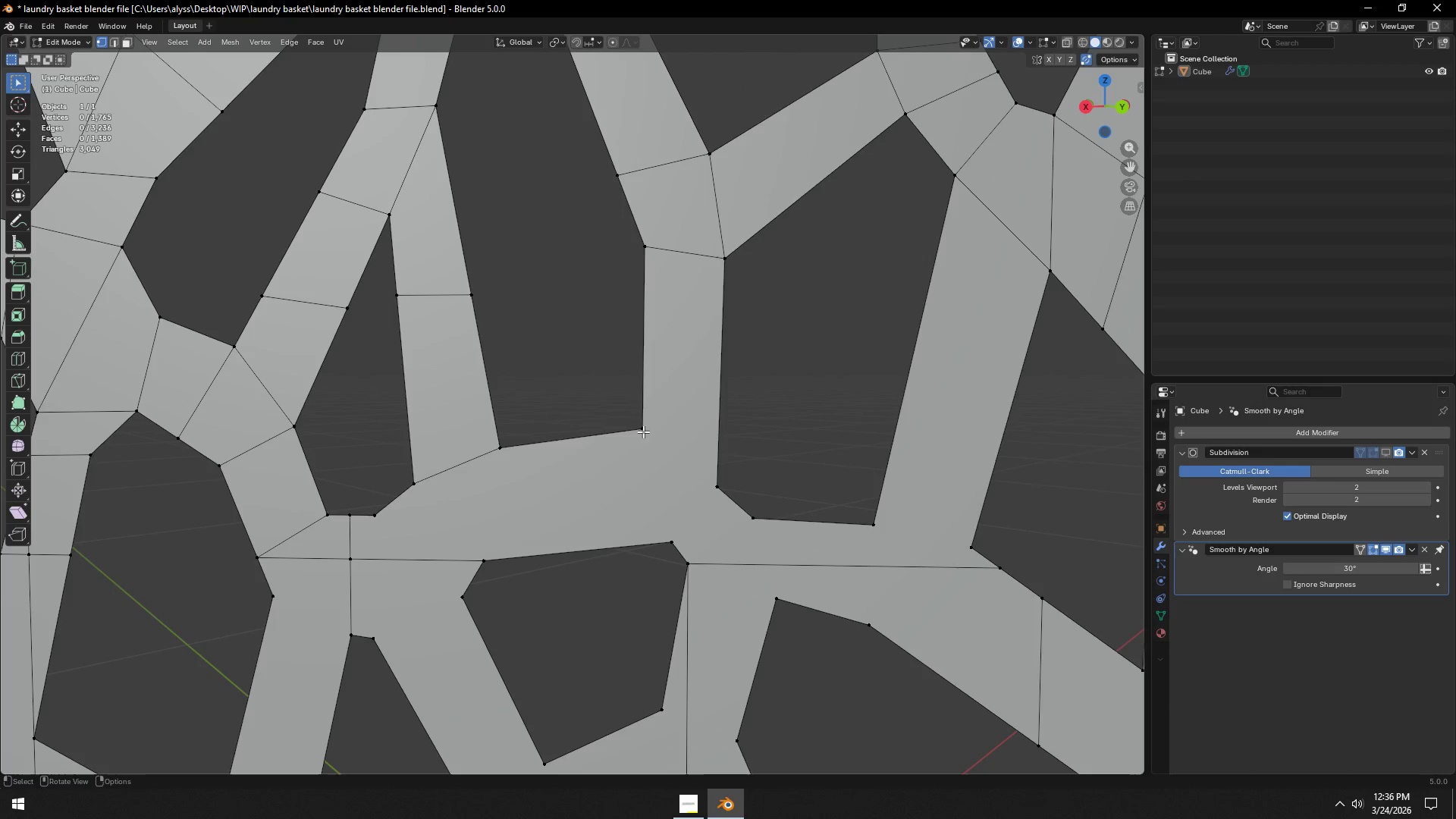 
hold_key(key=ShiftLeft, duration=0.44)
left_click([717, 478])
 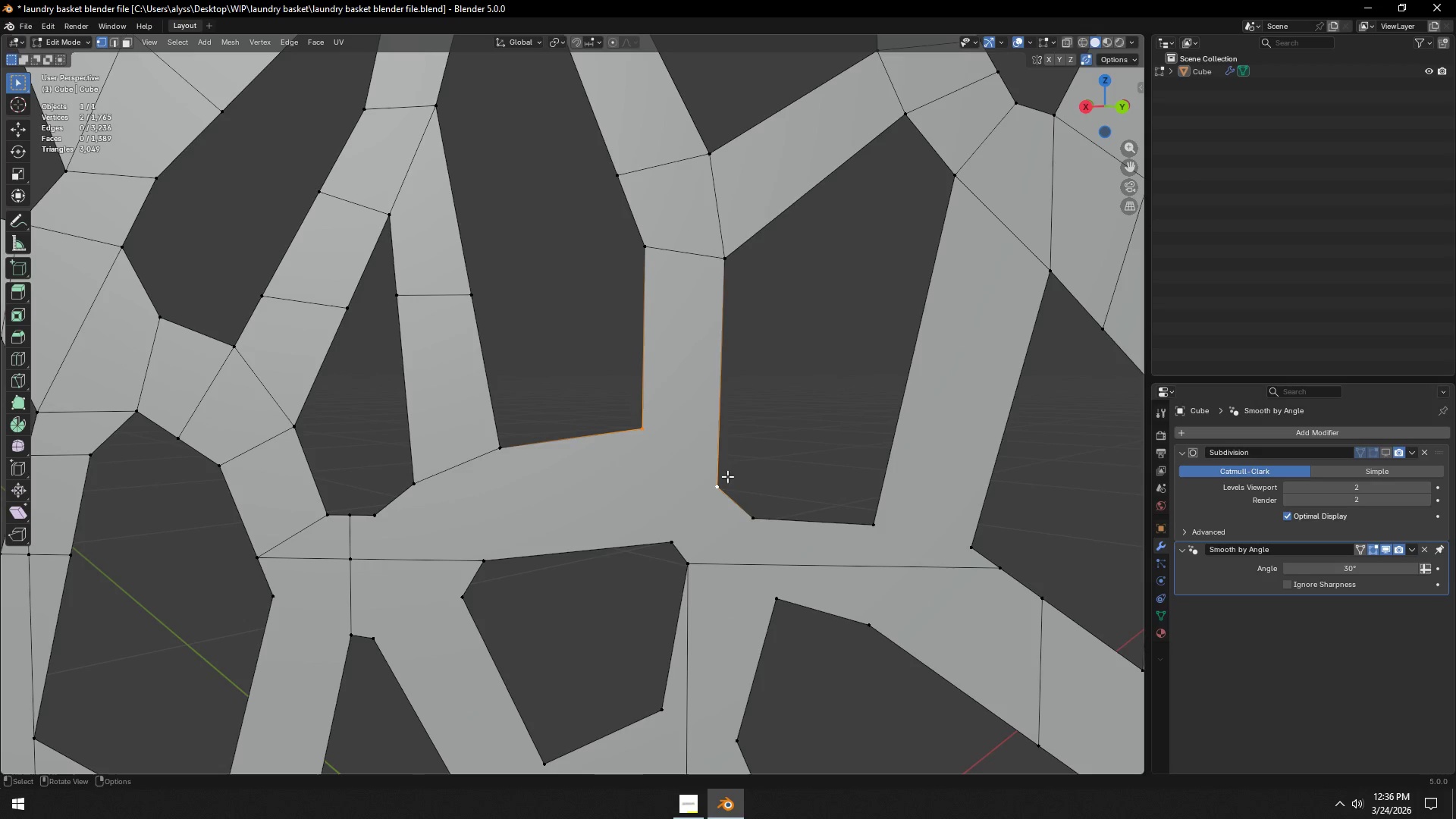 
key(J)
 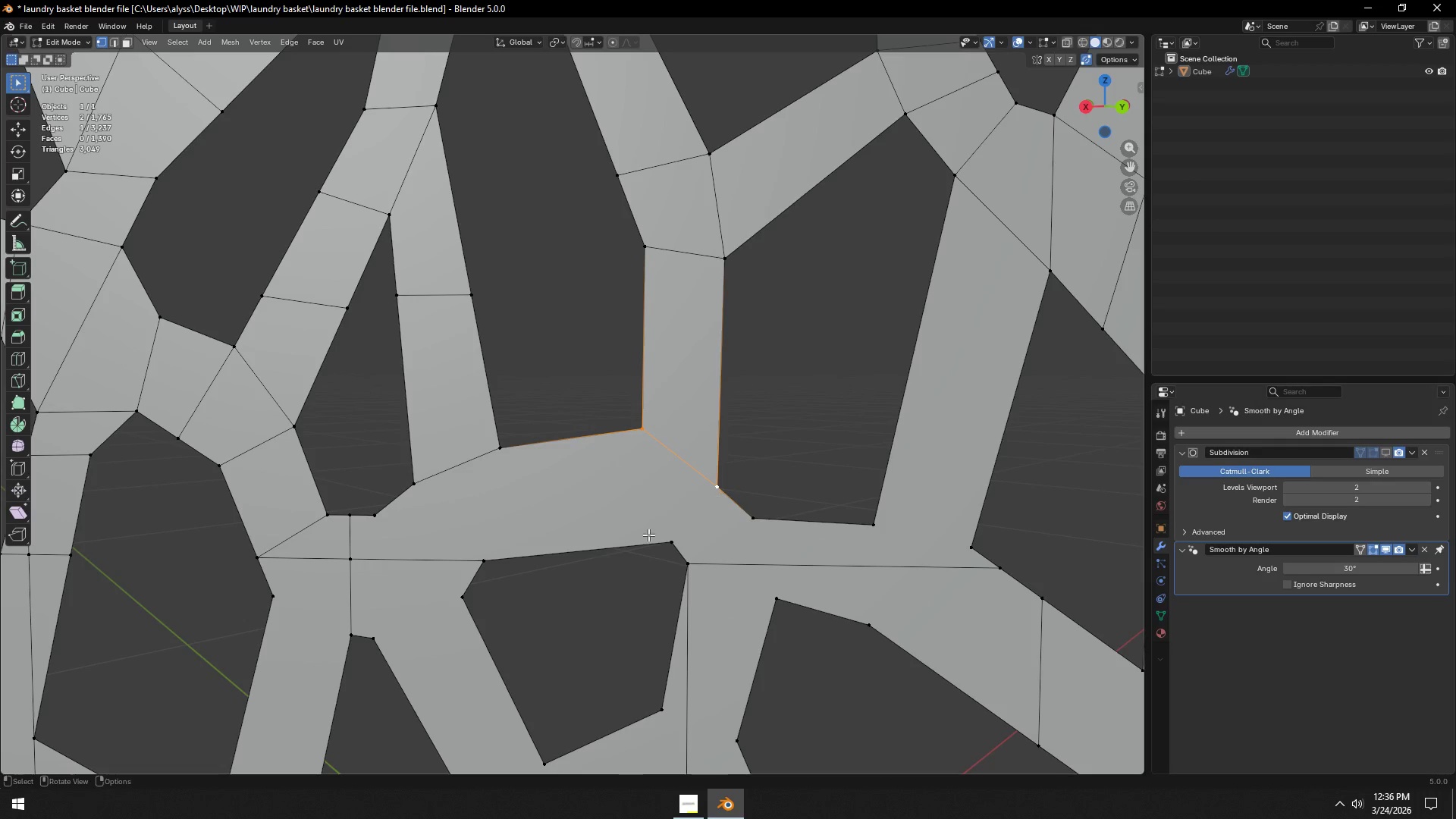 
hold_key(key=ShiftLeft, duration=0.47)
 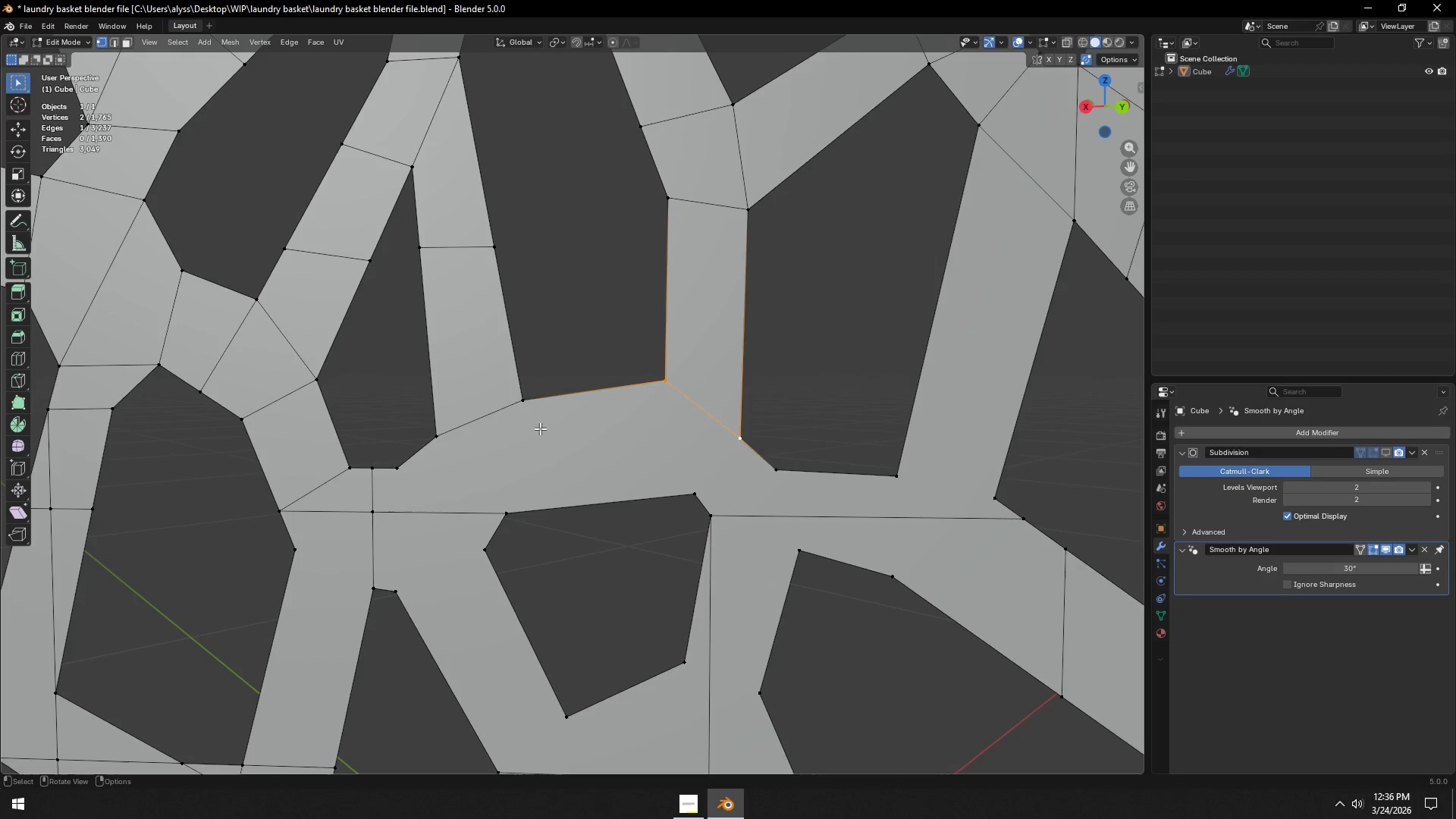 
left_click([535, 401])
 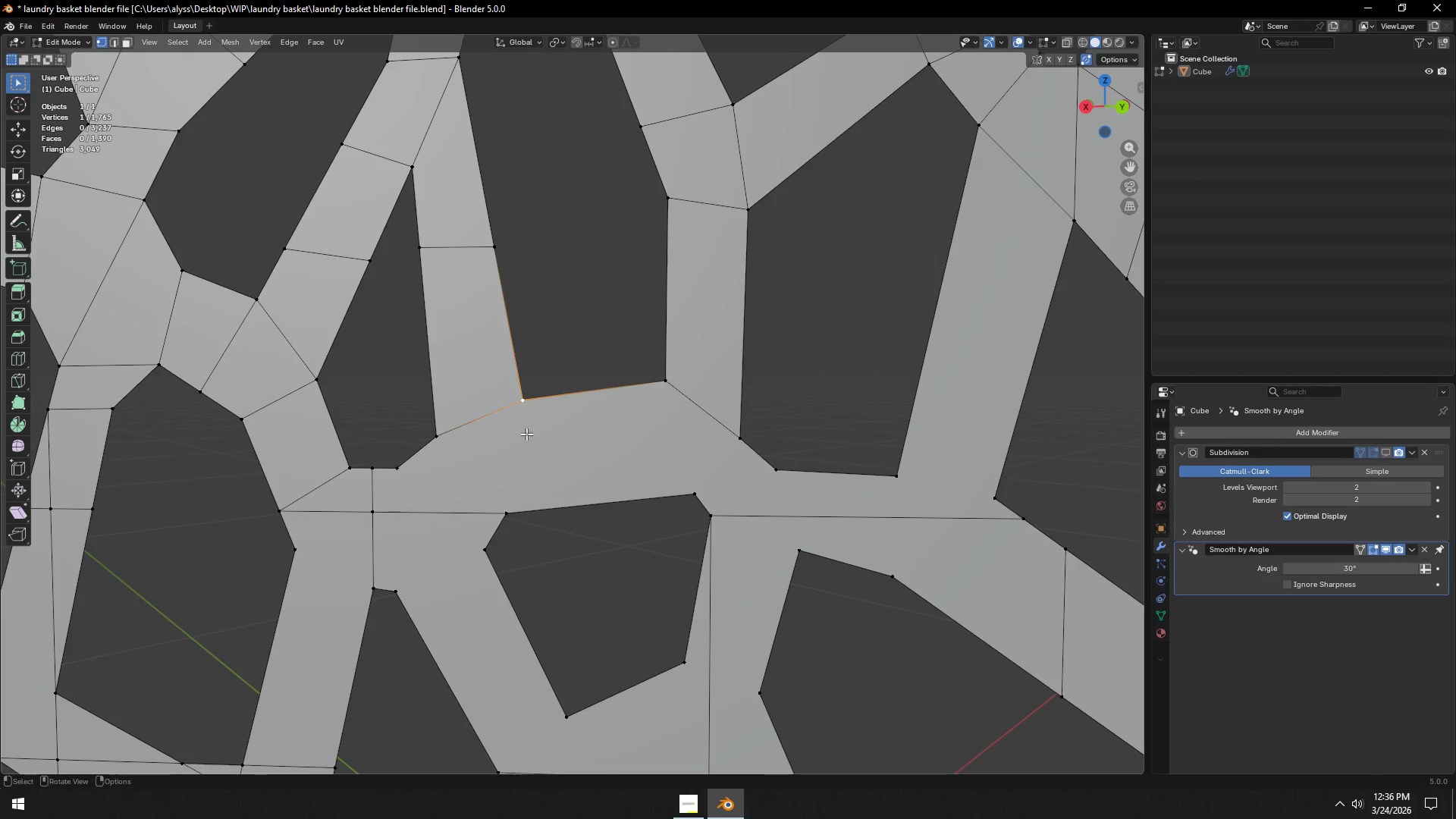 
hold_key(key=ShiftLeft, duration=0.38)
double_click([504, 515])
 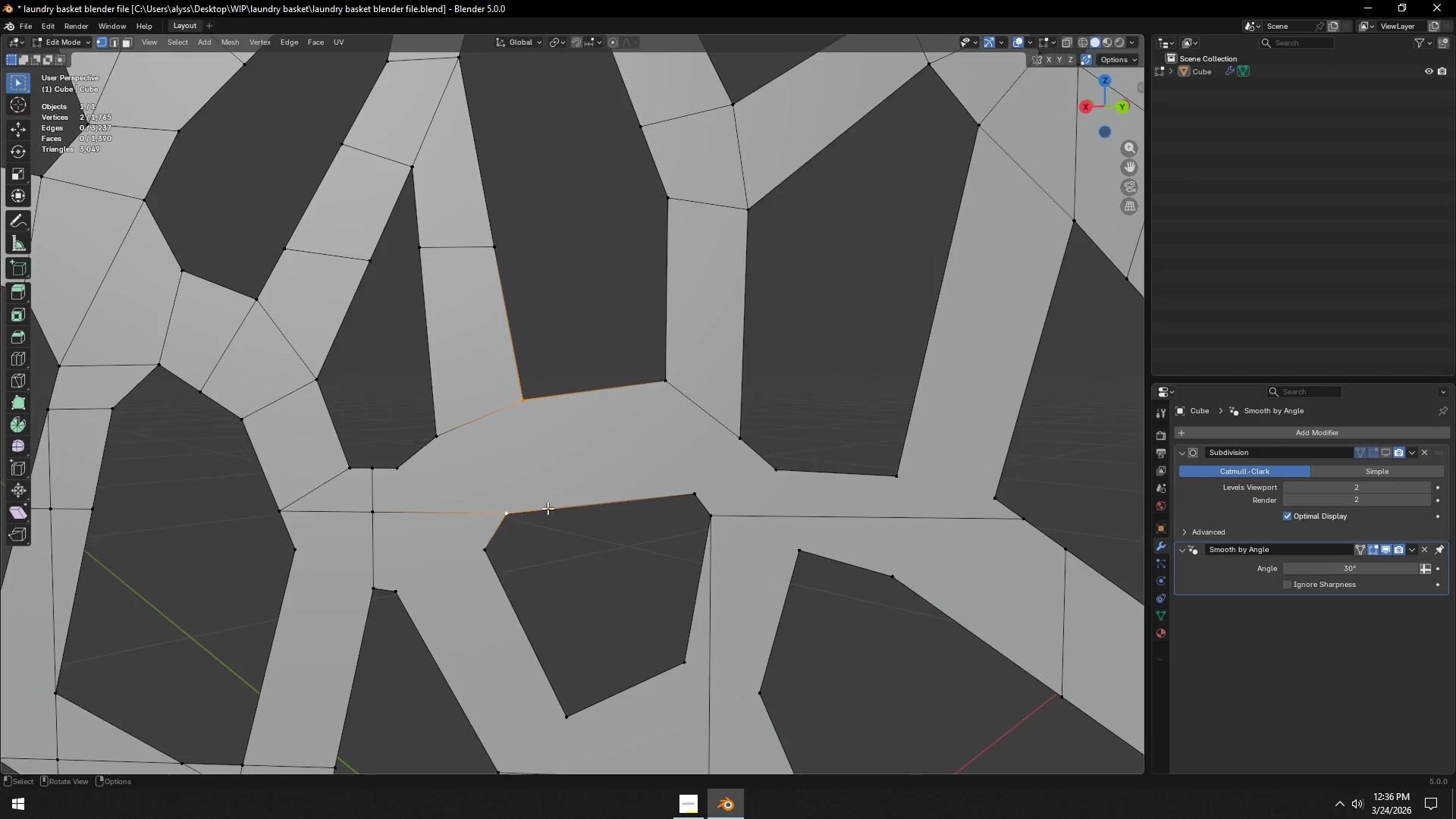 
key(J)
 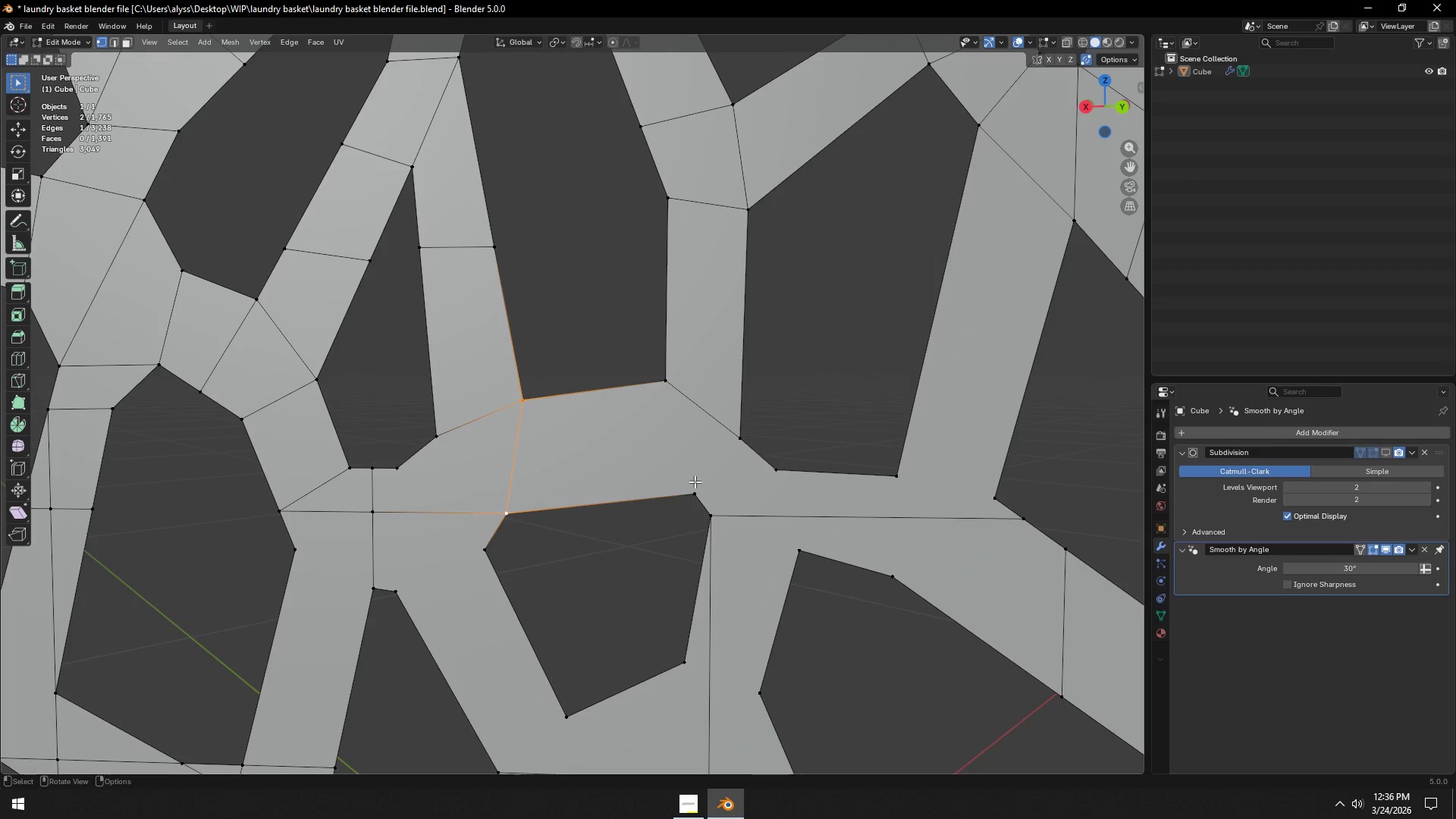 
left_click([698, 480])
 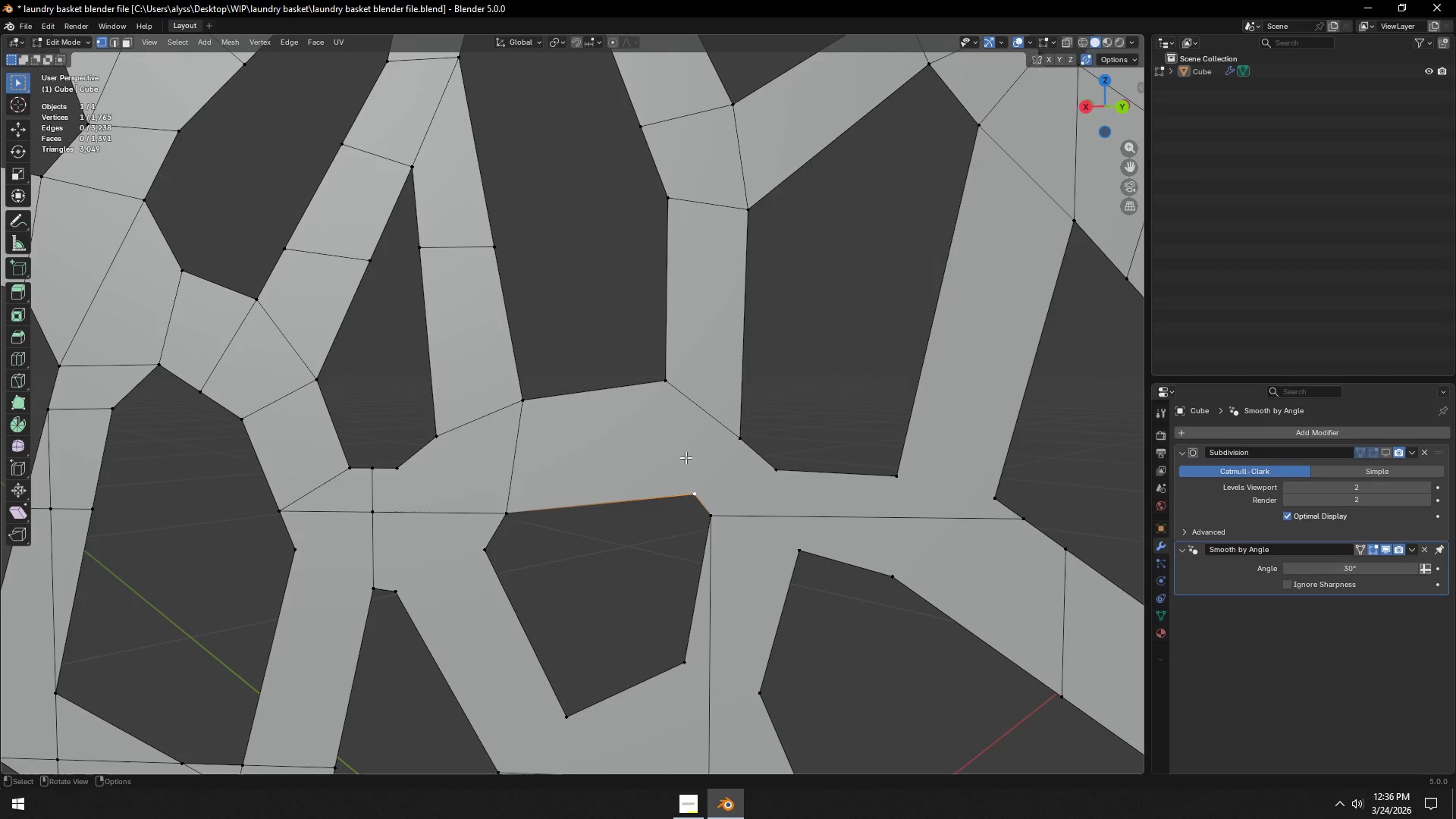 
hold_key(key=ShiftLeft, duration=0.42)
left_click([661, 389])
 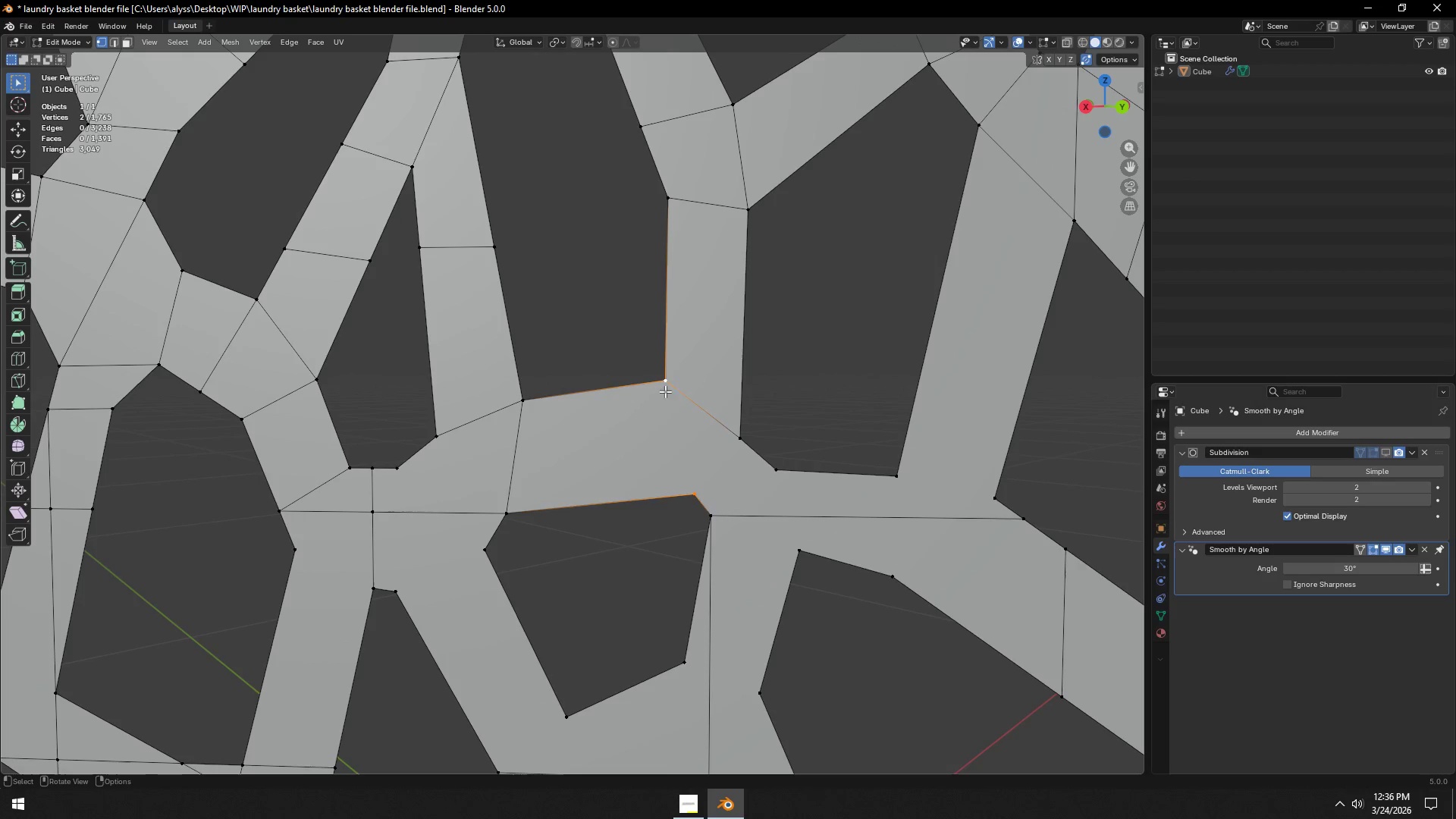 
key(J)
 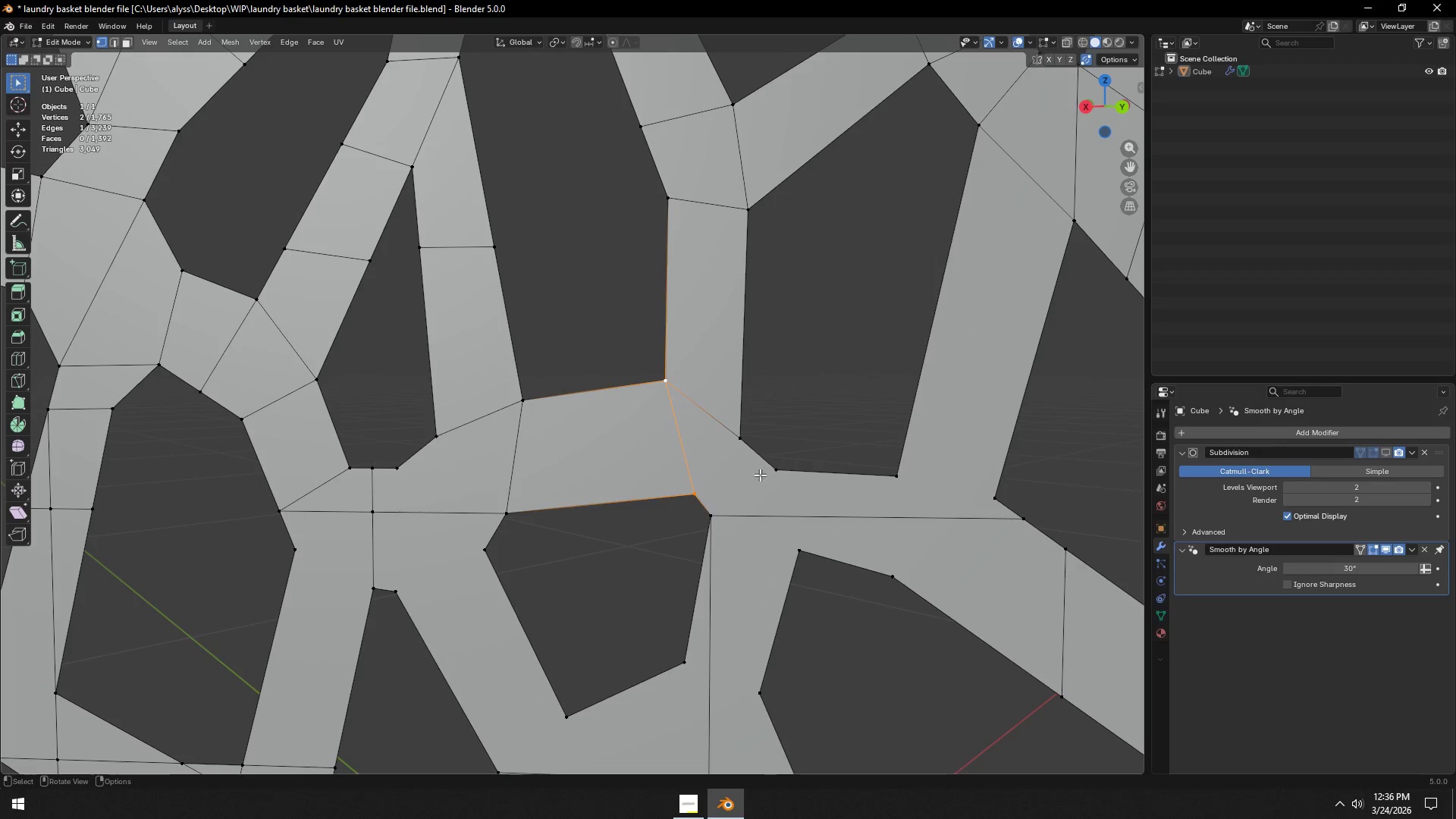 
left_click([745, 448])
 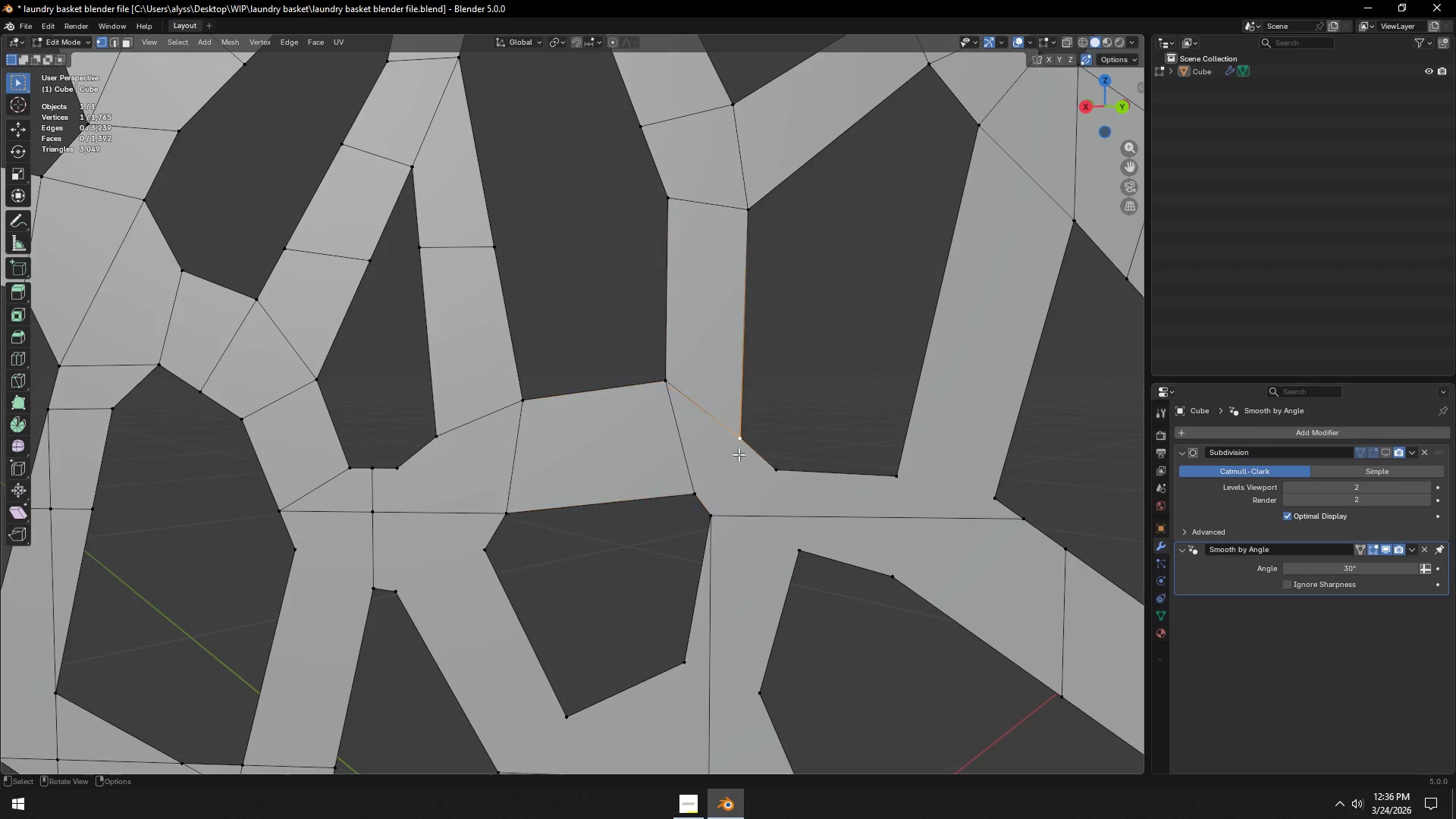 
hold_key(key=ShiftLeft, duration=0.78)
 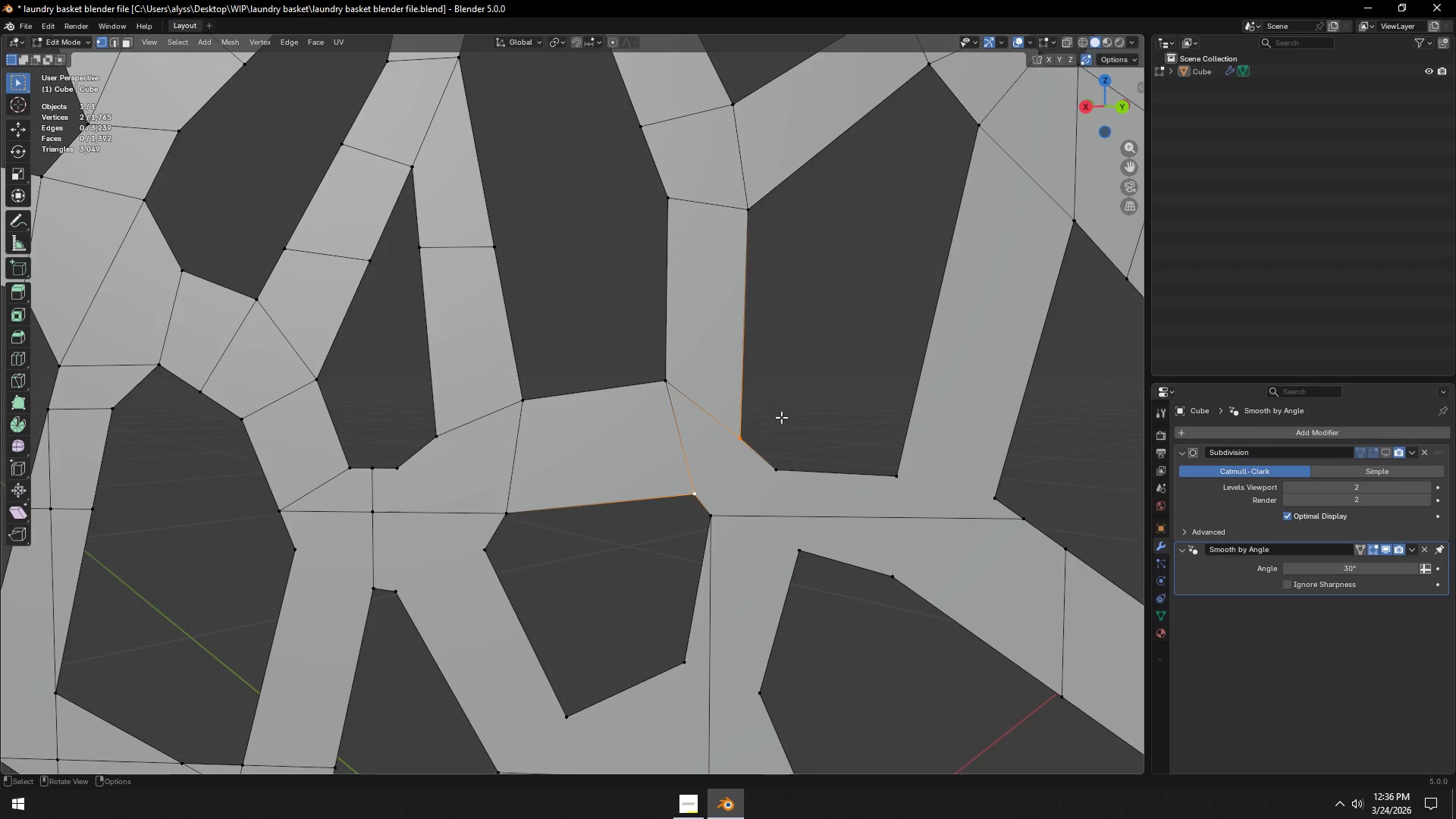 
left_click([783, 416])
 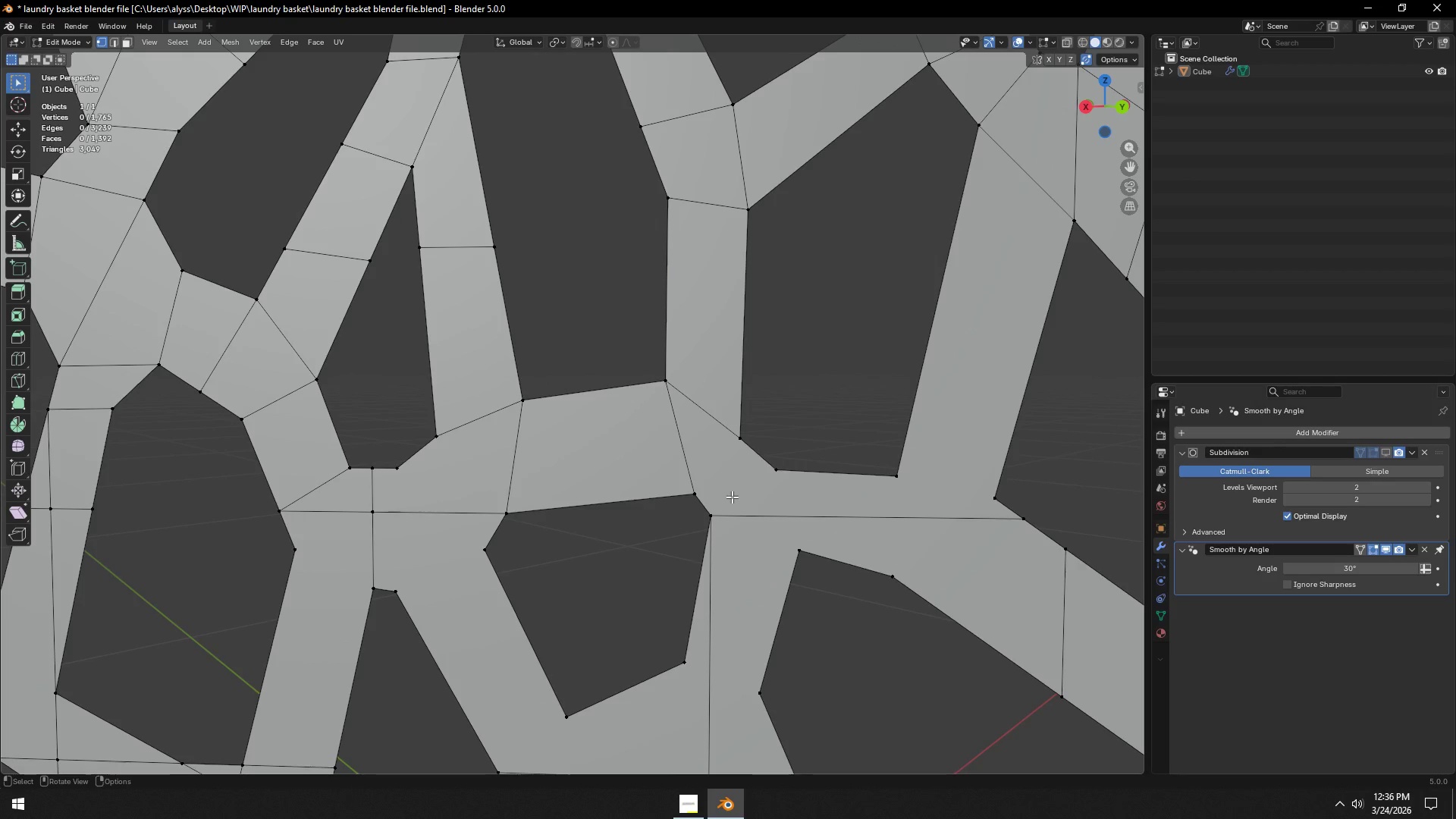 
hold_key(key=ShiftLeft, duration=0.88)
 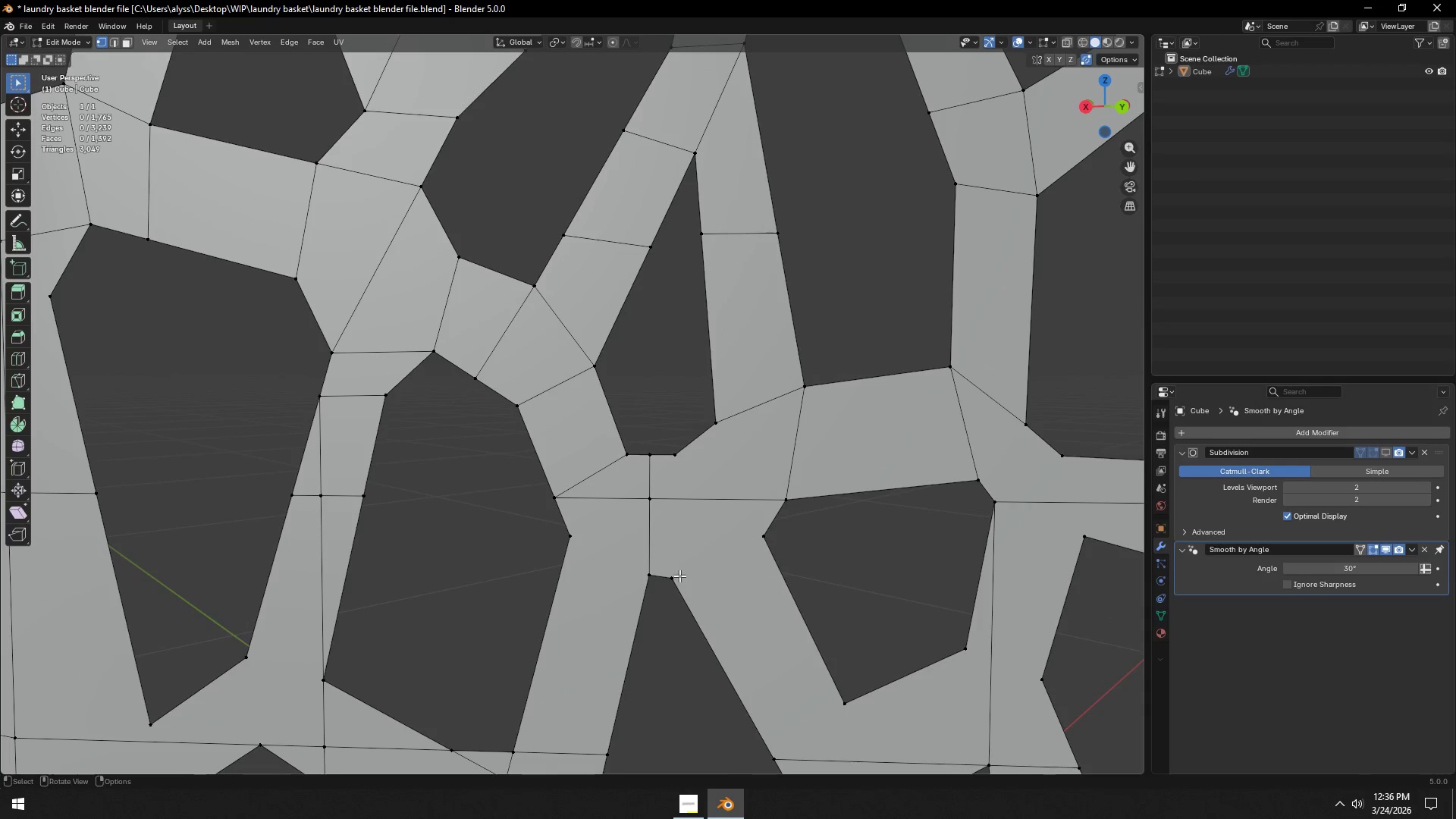 
hold_key(key=ShiftLeft, duration=0.38)
double_click([764, 534])
 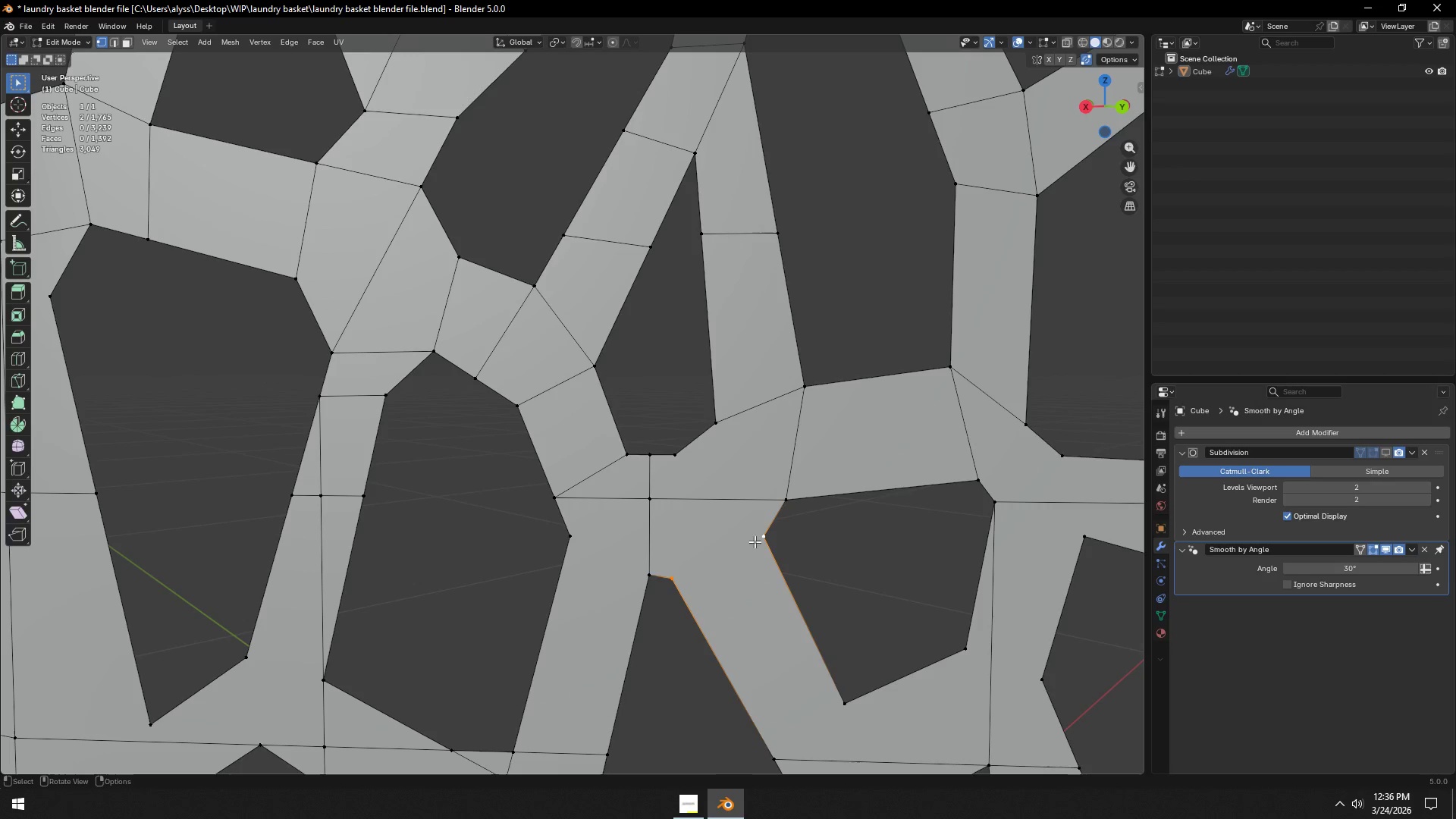 
key(J)
 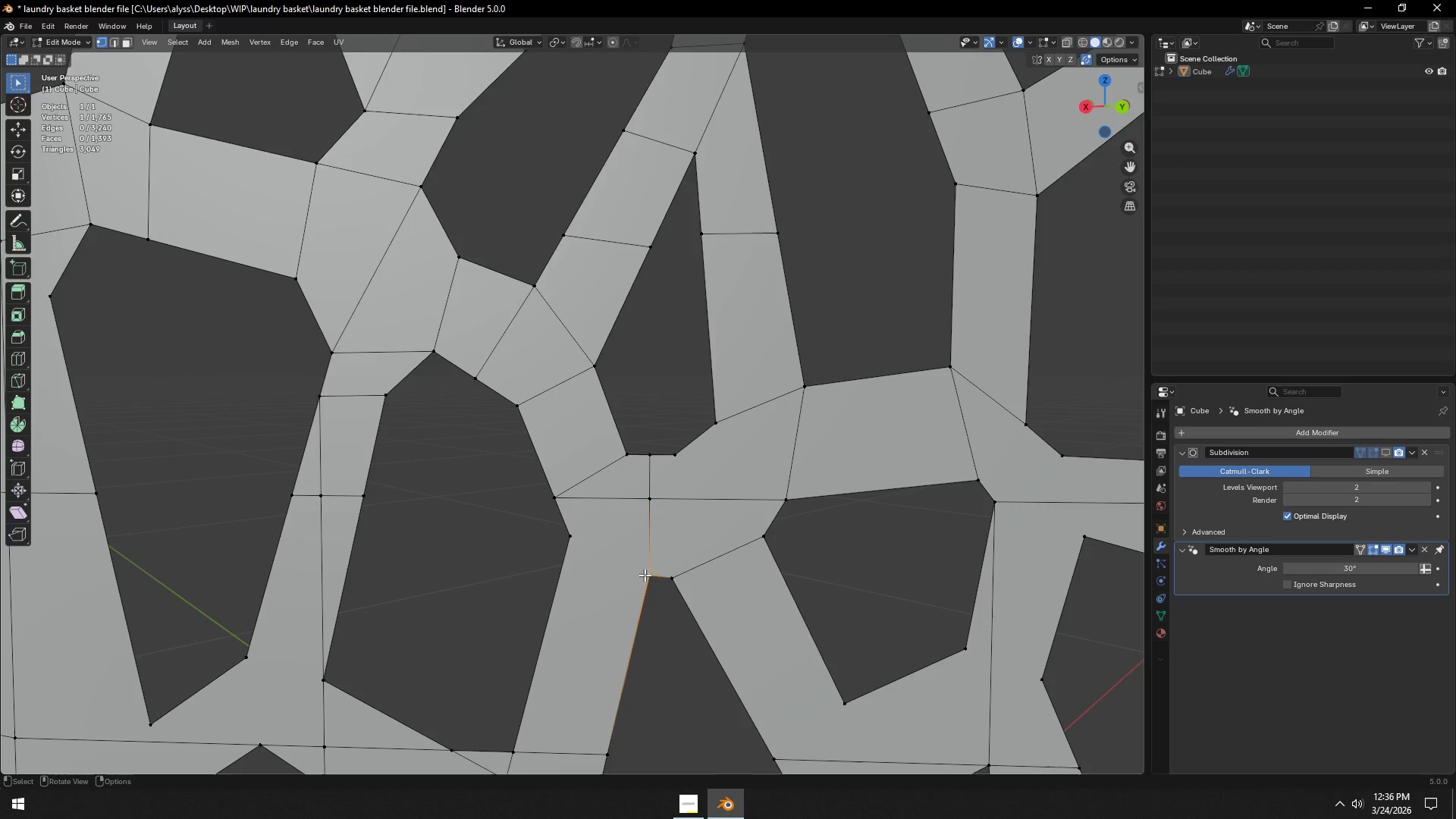 
left_click([645, 575])
 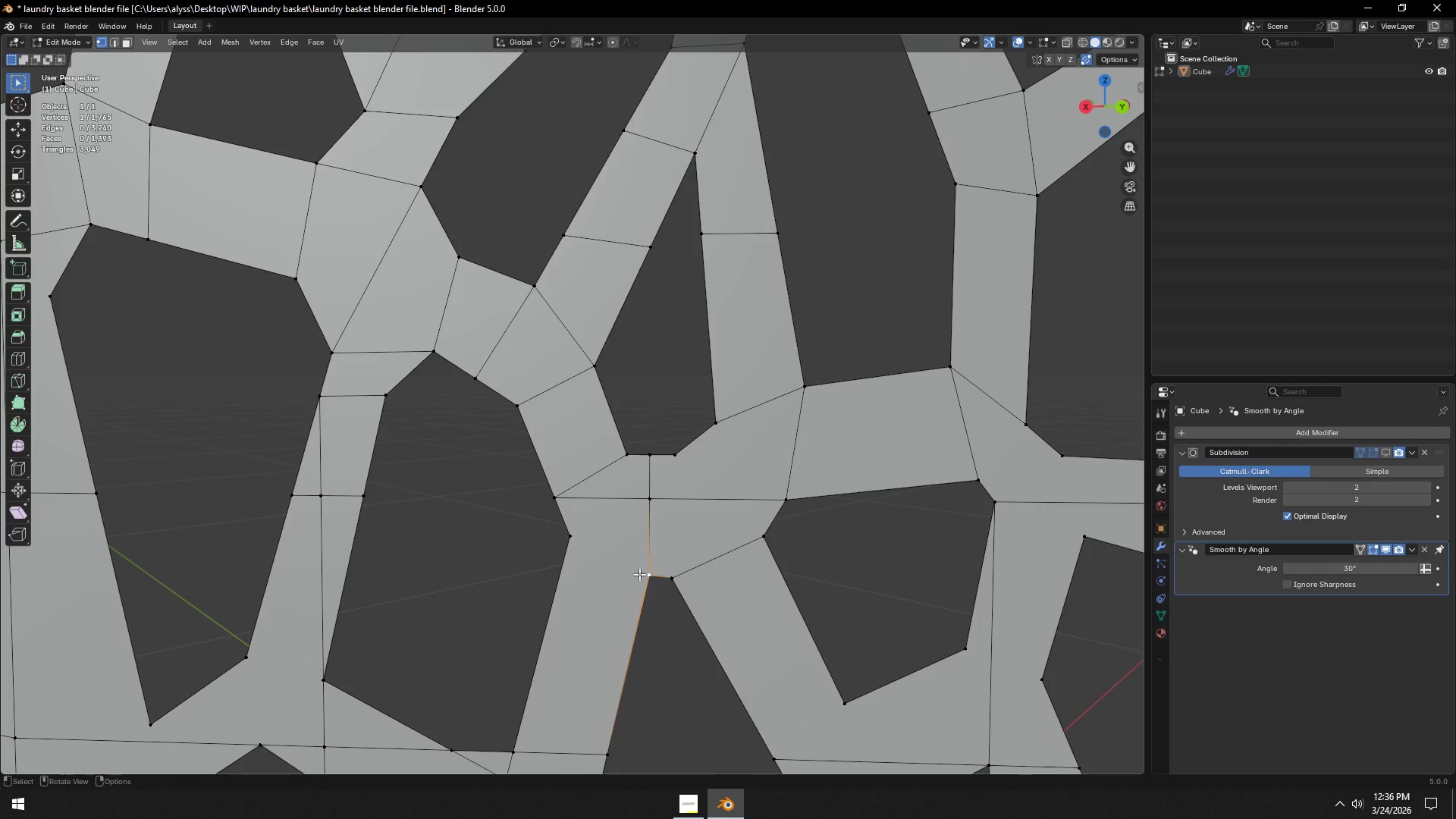 
hold_key(key=ShiftLeft, duration=0.58)
left_click([569, 544])
 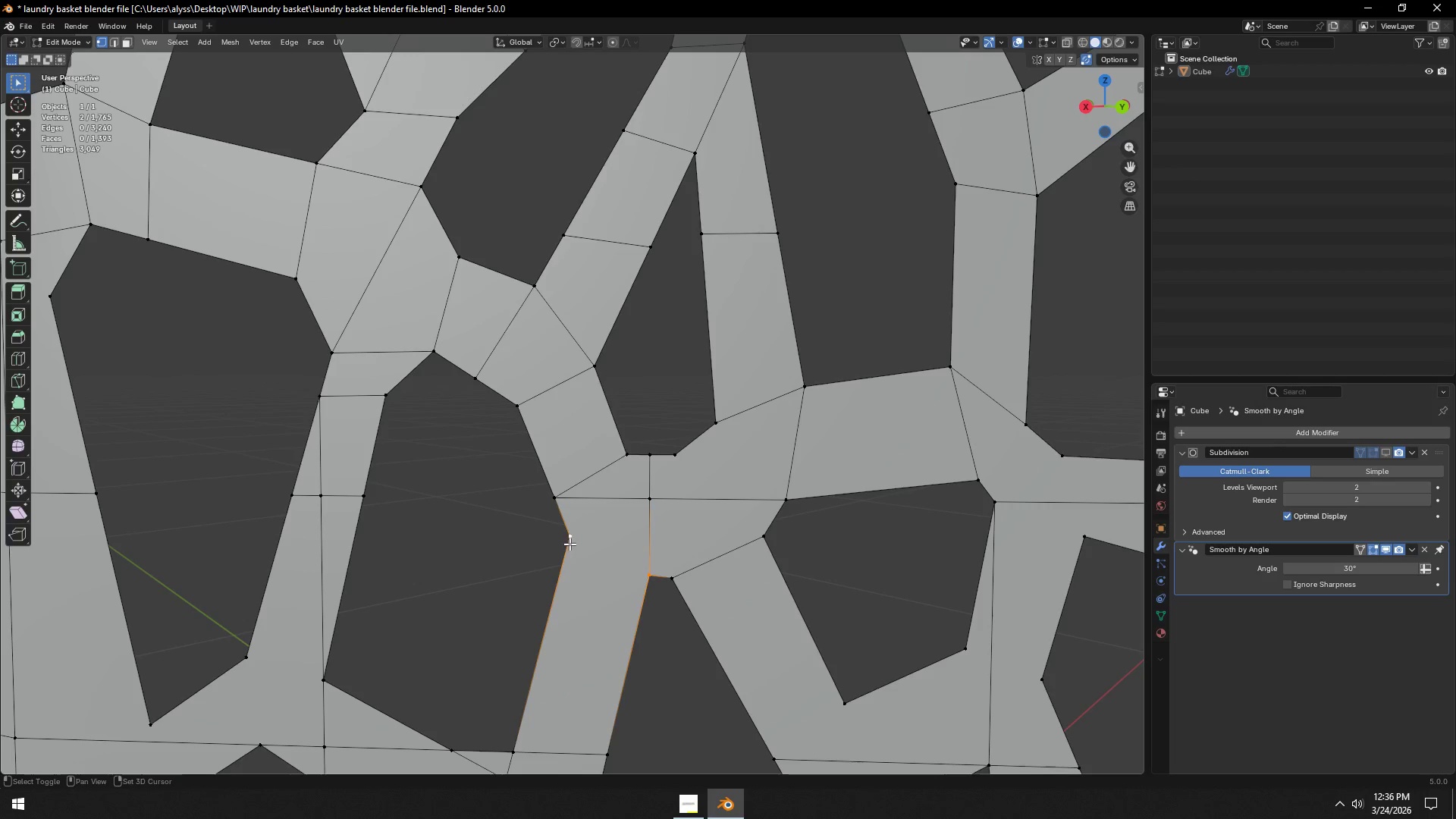 
hold_key(key=ShiftLeft, duration=13.48)
 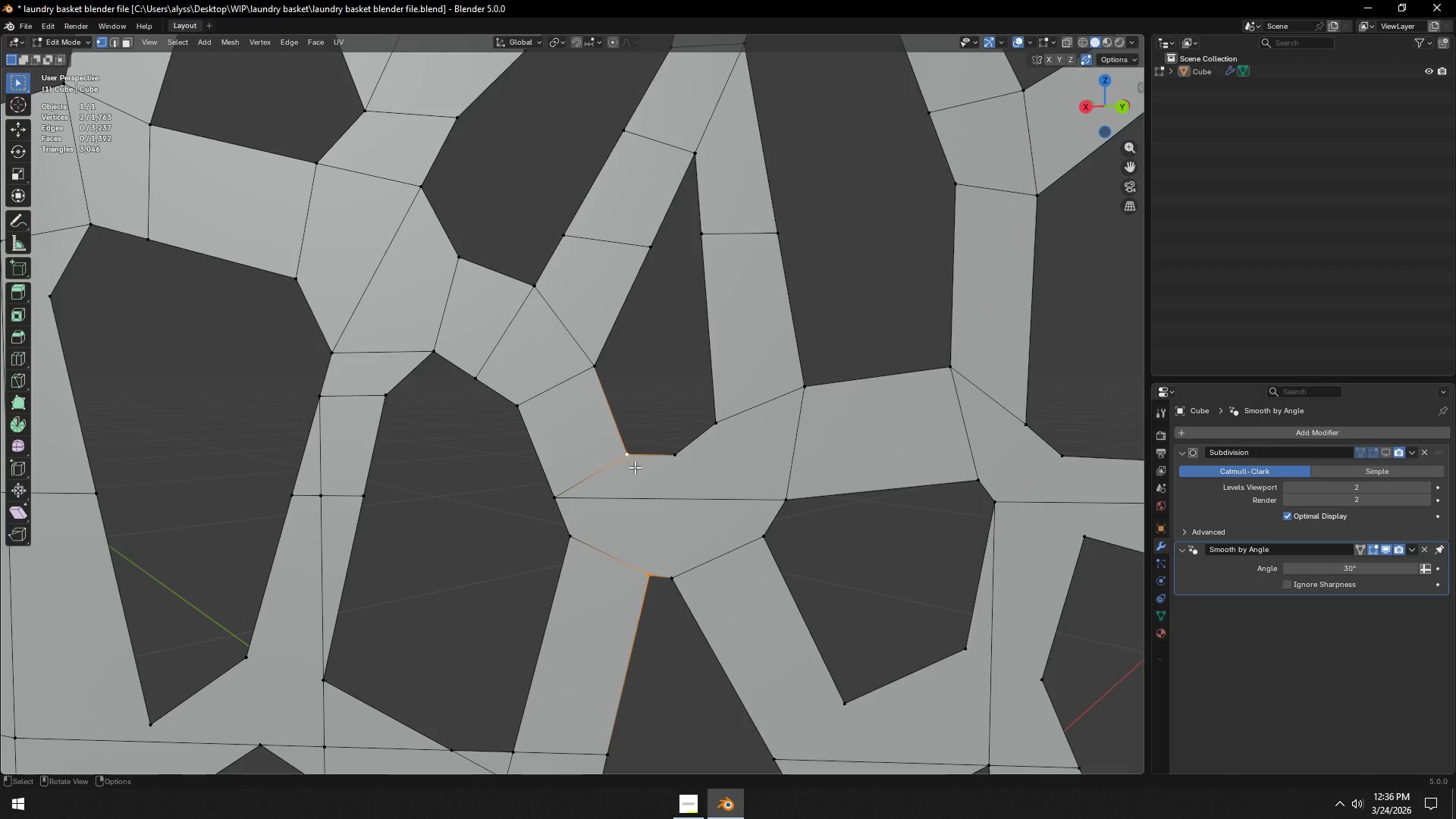 
key(J)
 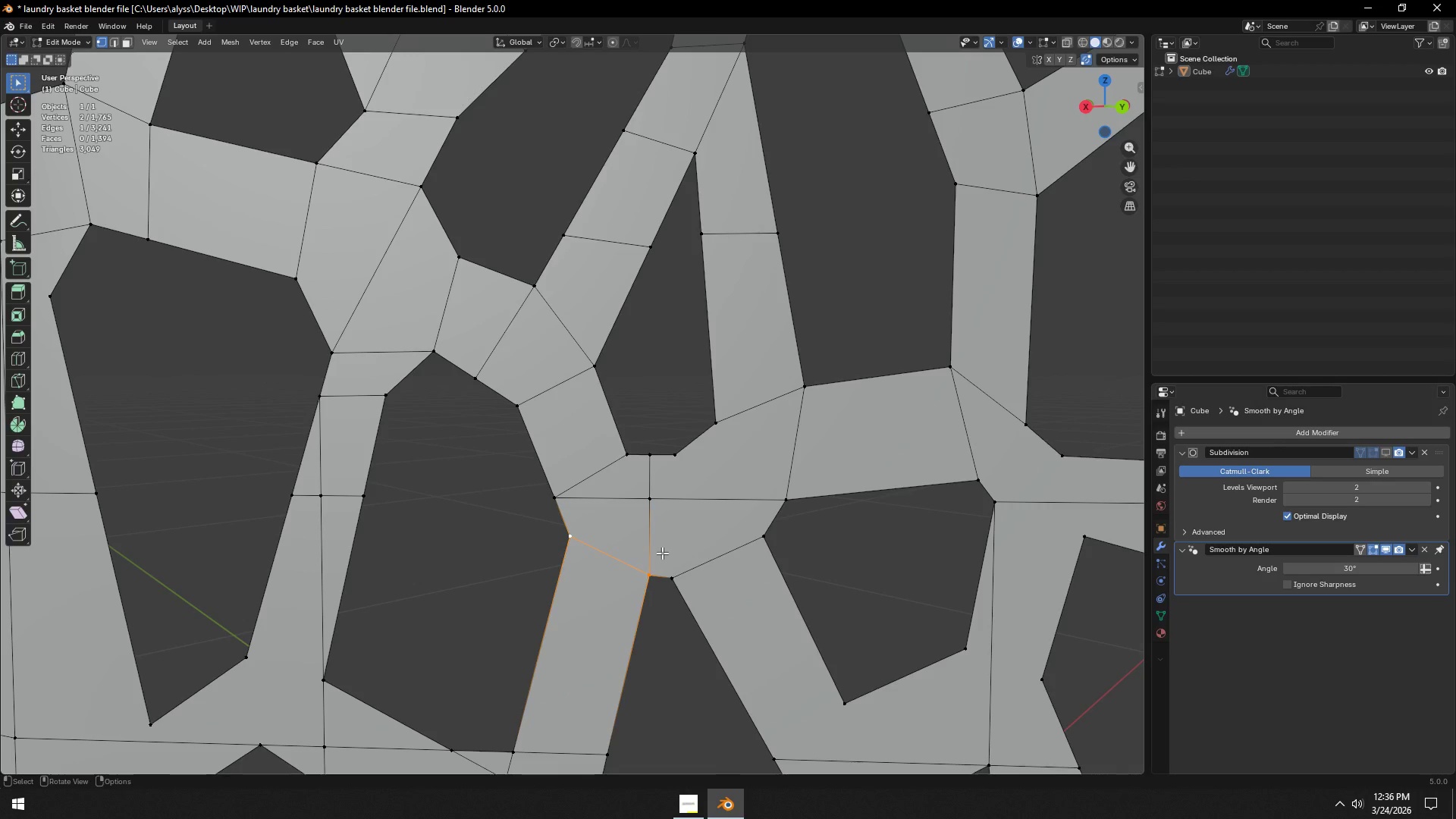 
left_click([648, 464])
 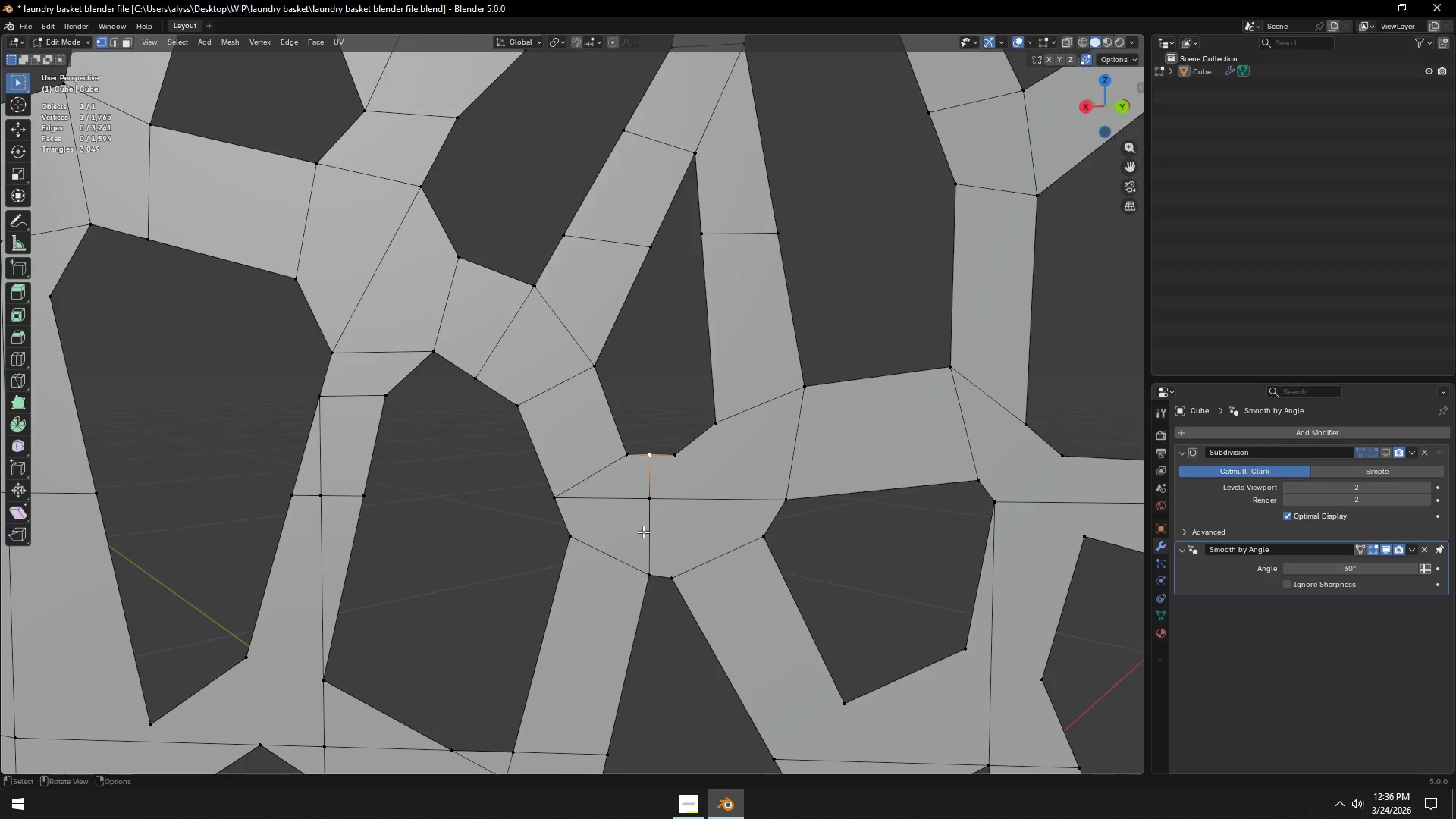 
type(gg)
 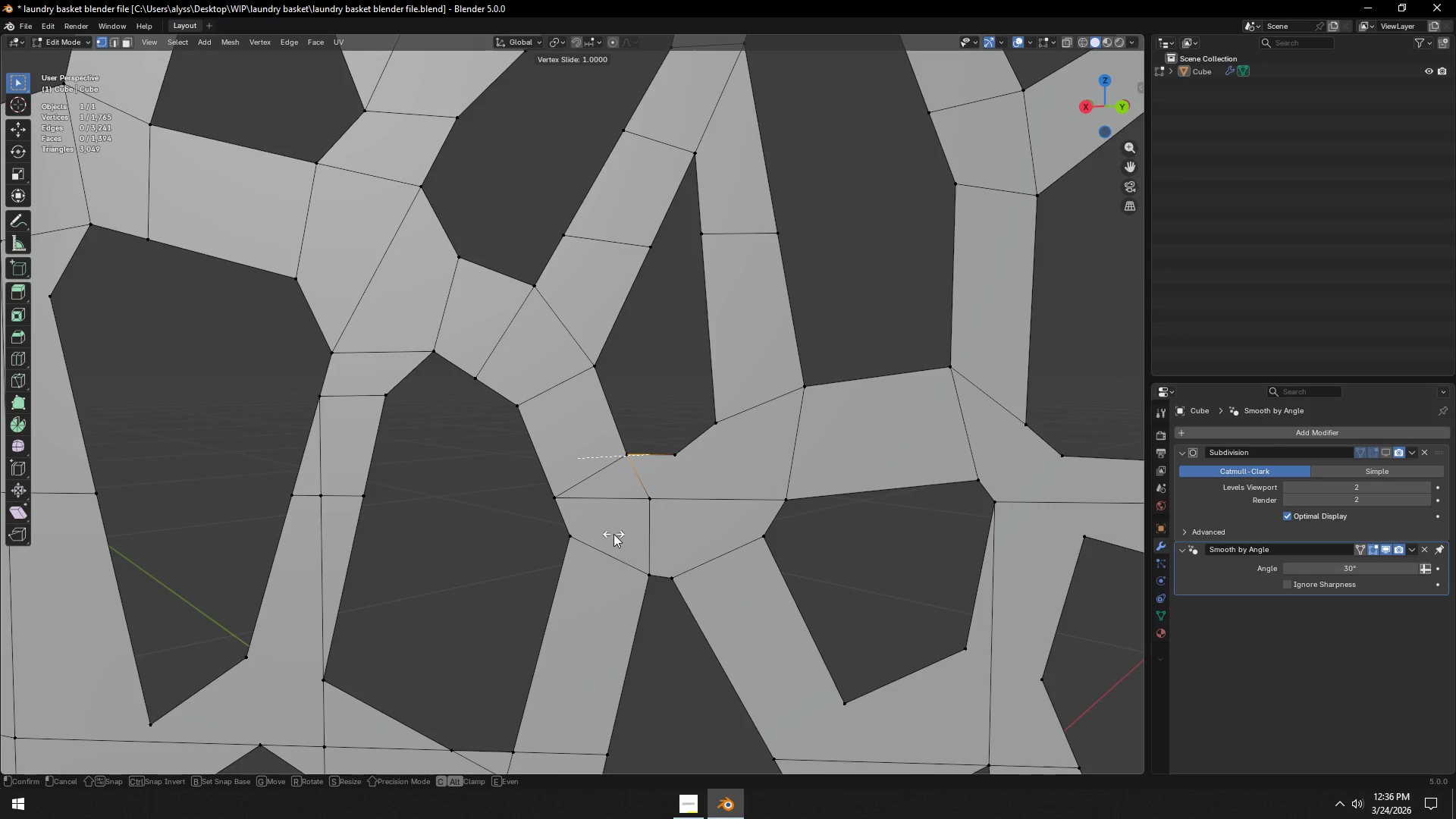 
left_click([613, 534])
 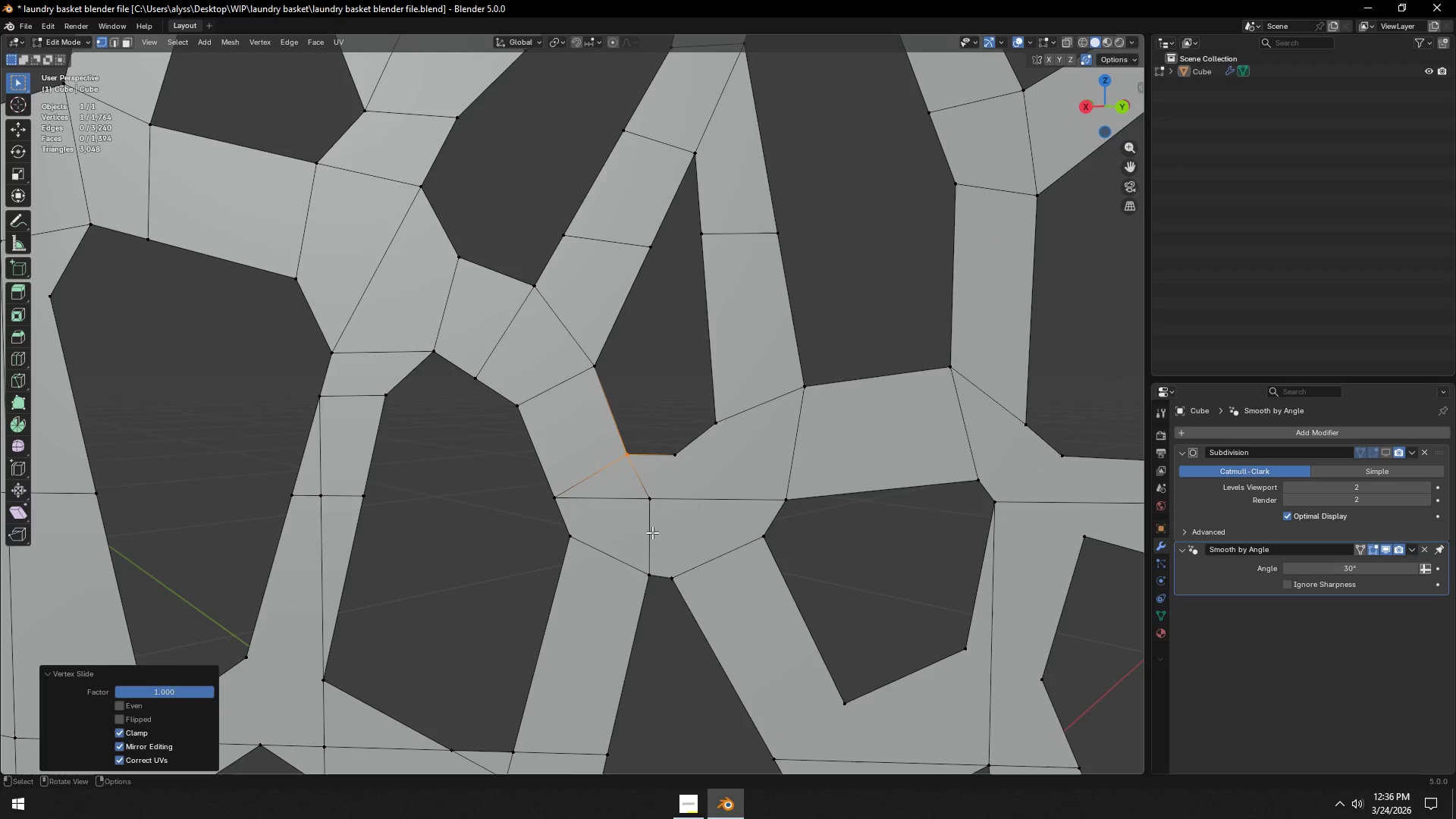 
key(2)
 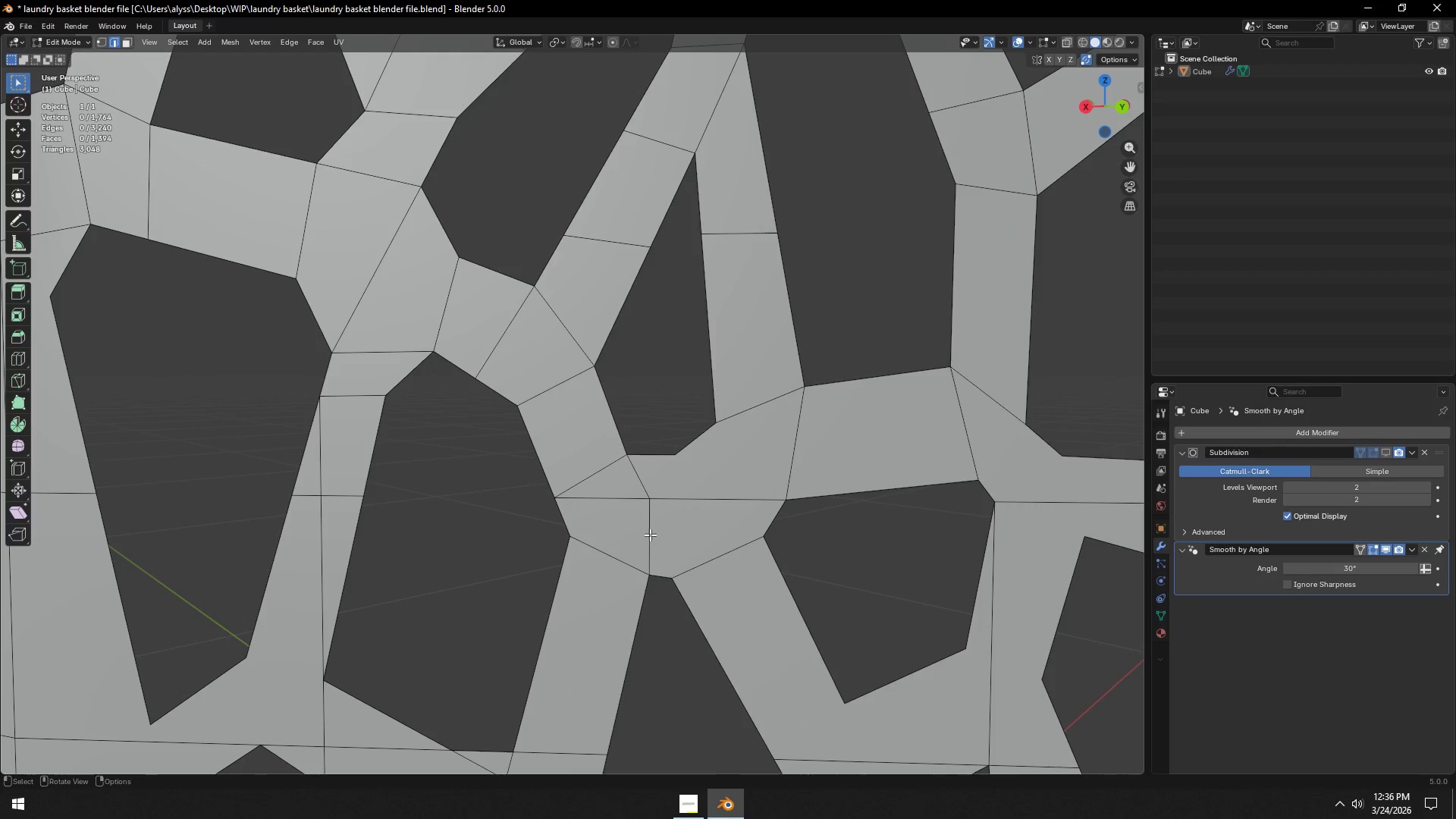 
hold_key(key=AltLeft, duration=0.61)
left_click([650, 535])
 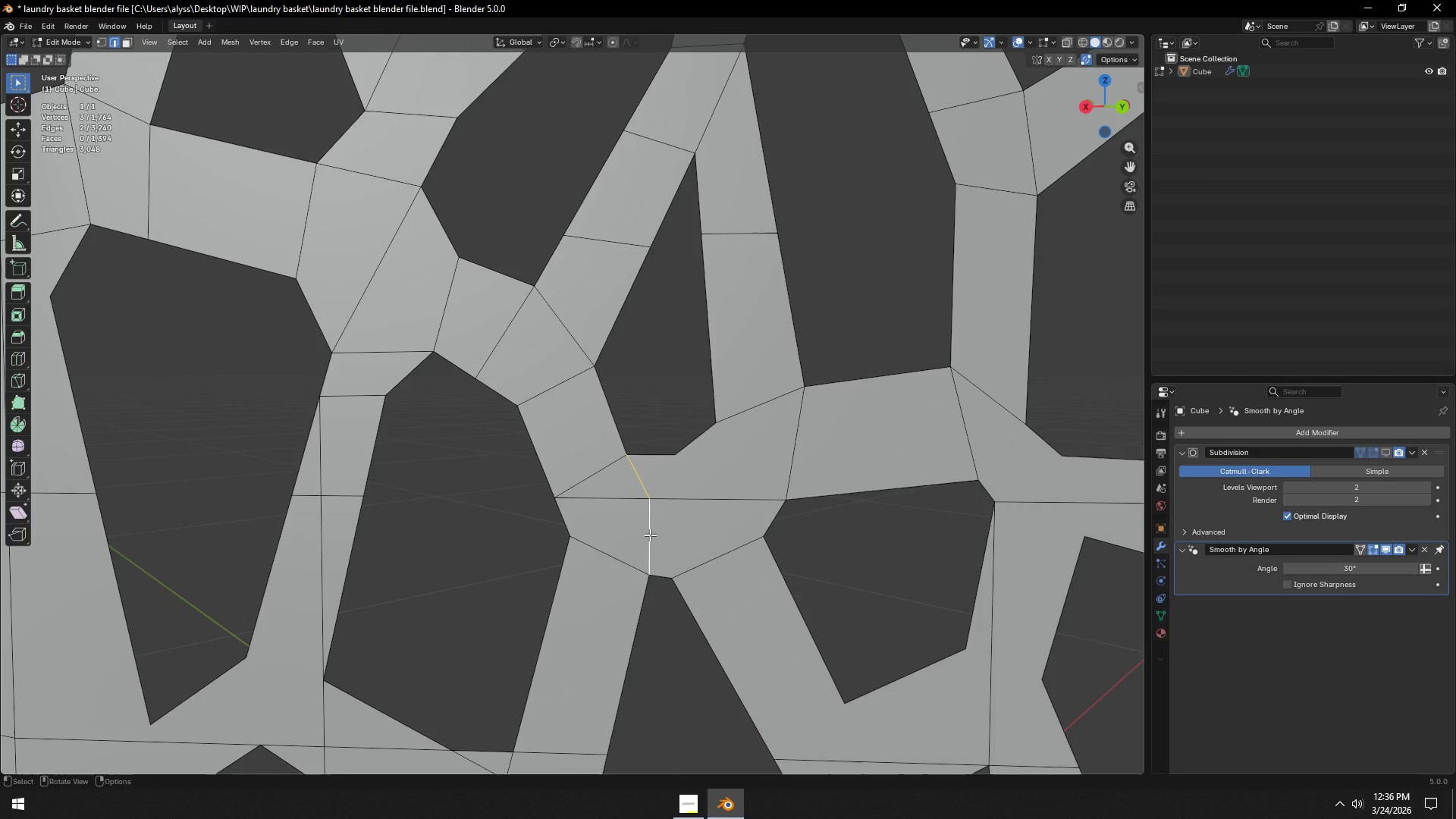 
key(Control+X)
 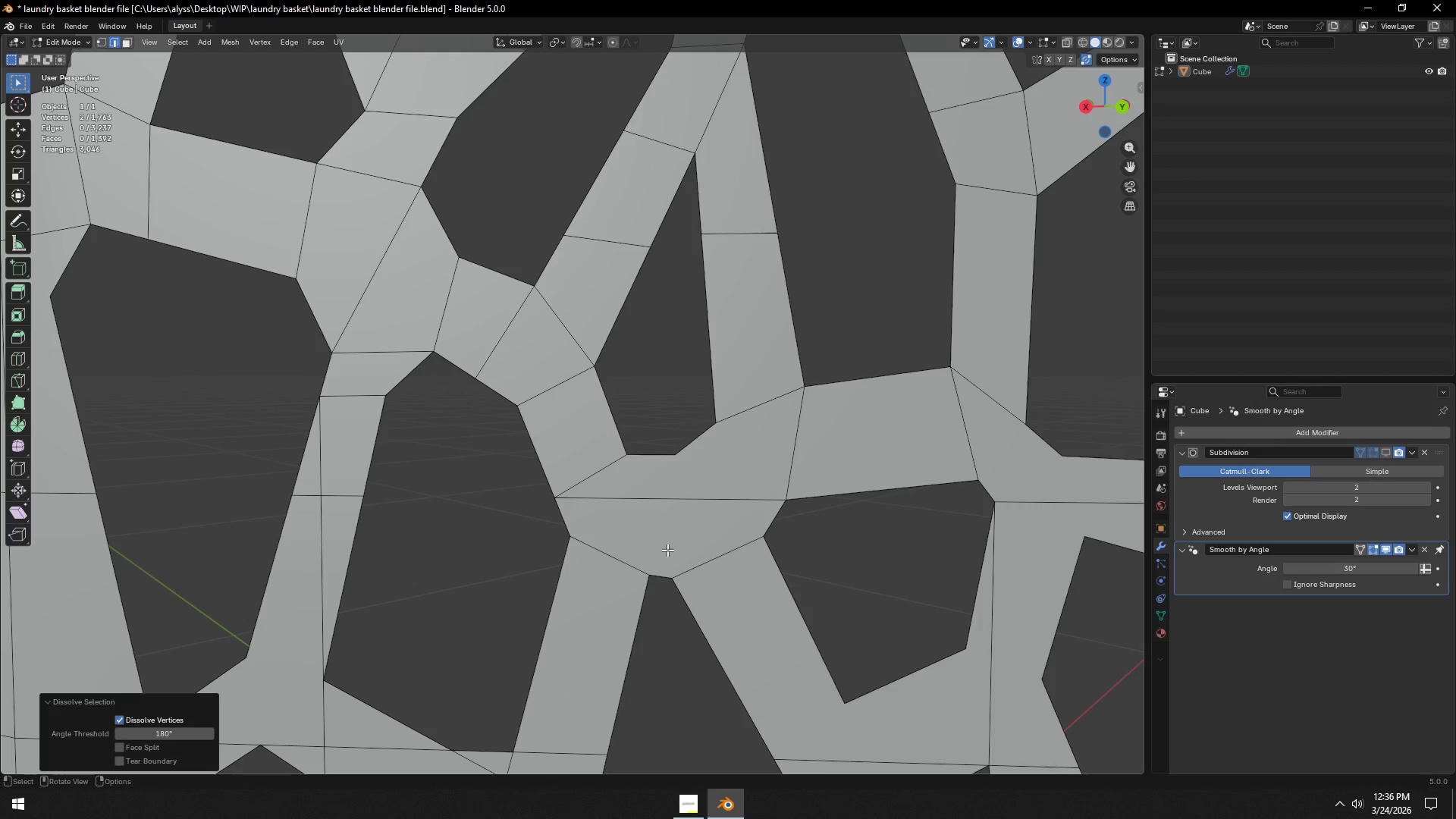 
key(1)
 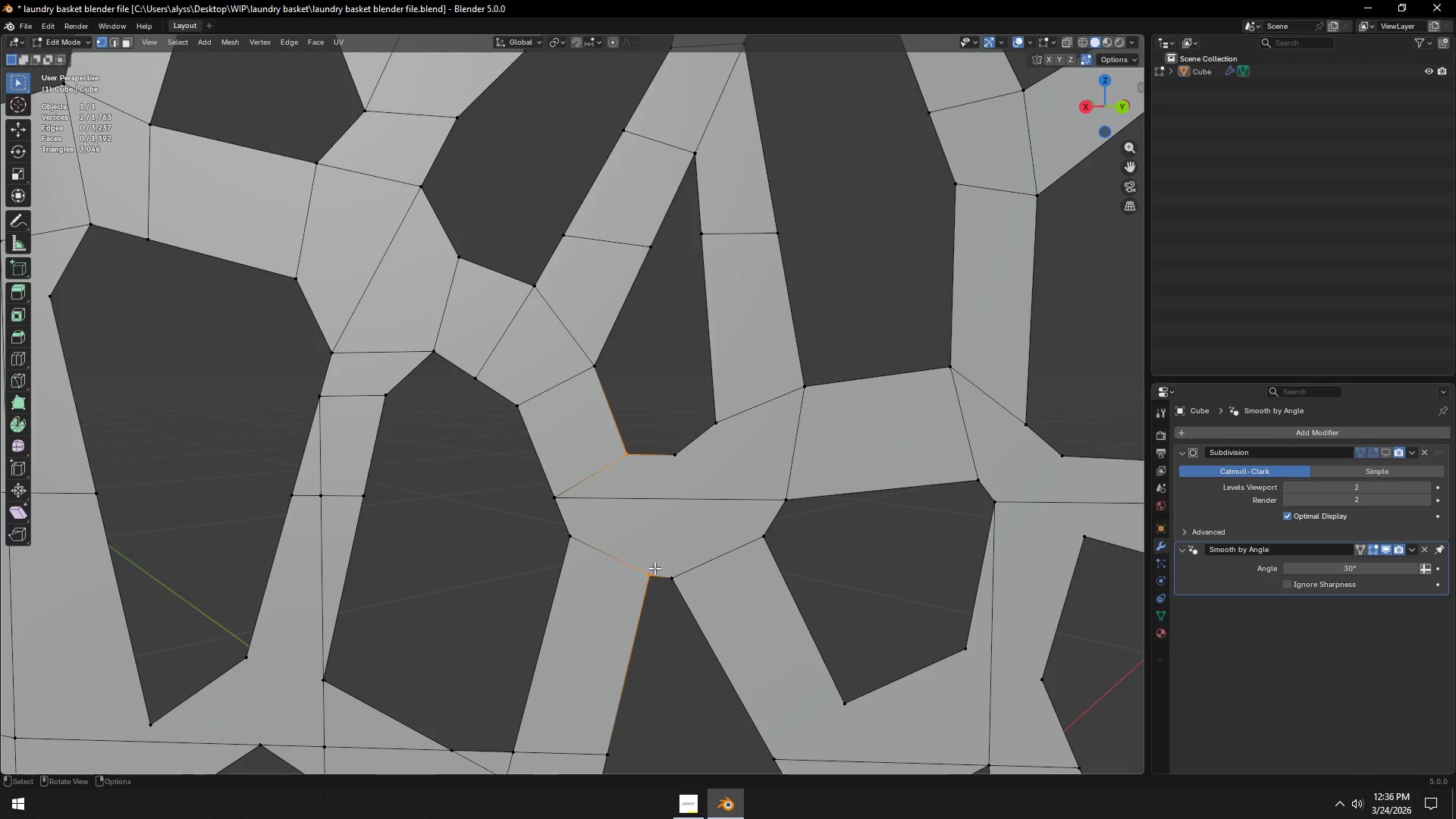 
left_click([648, 573])
 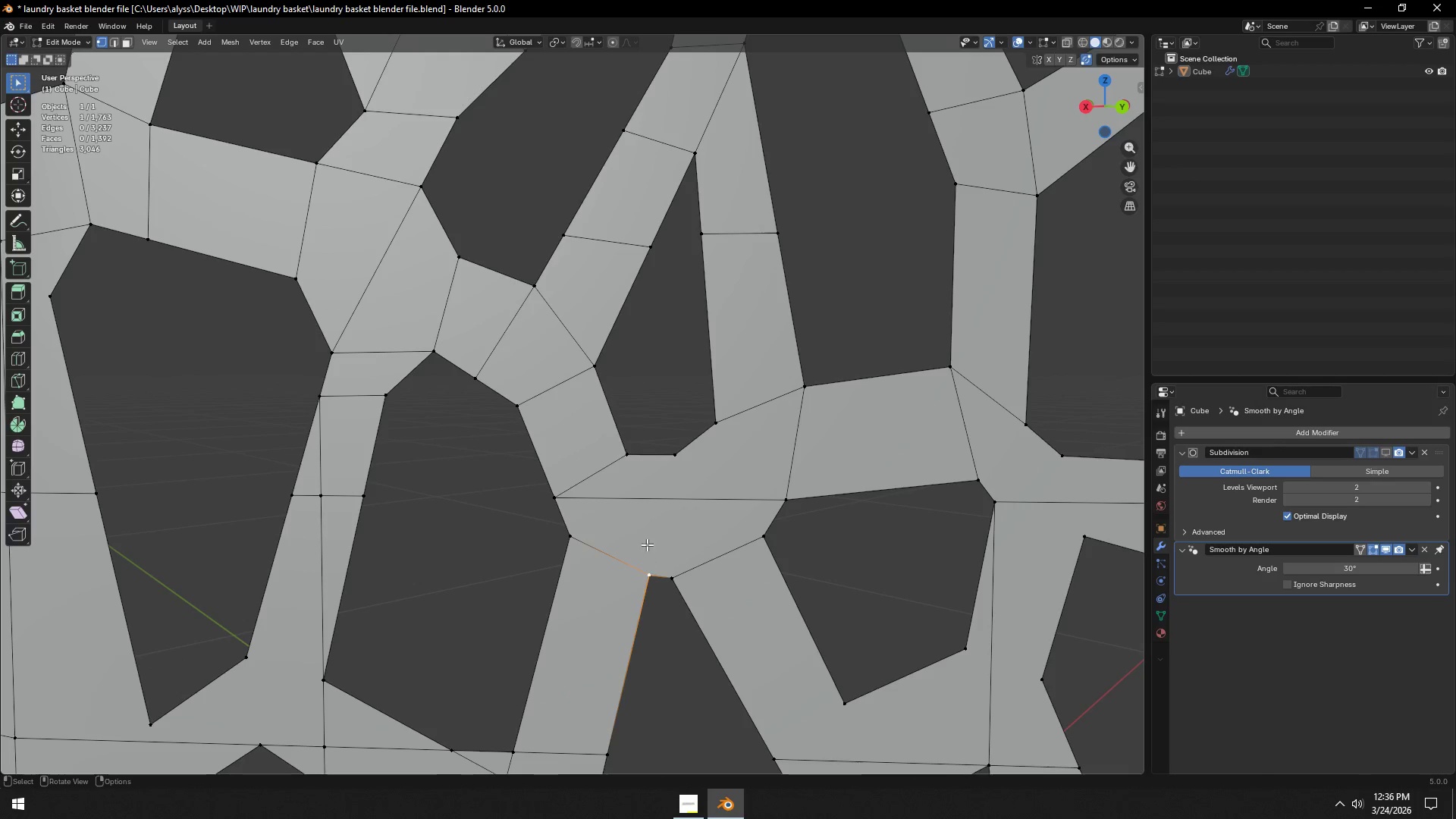 
hold_key(key=ShiftLeft, duration=0.44)
left_click([626, 454])
 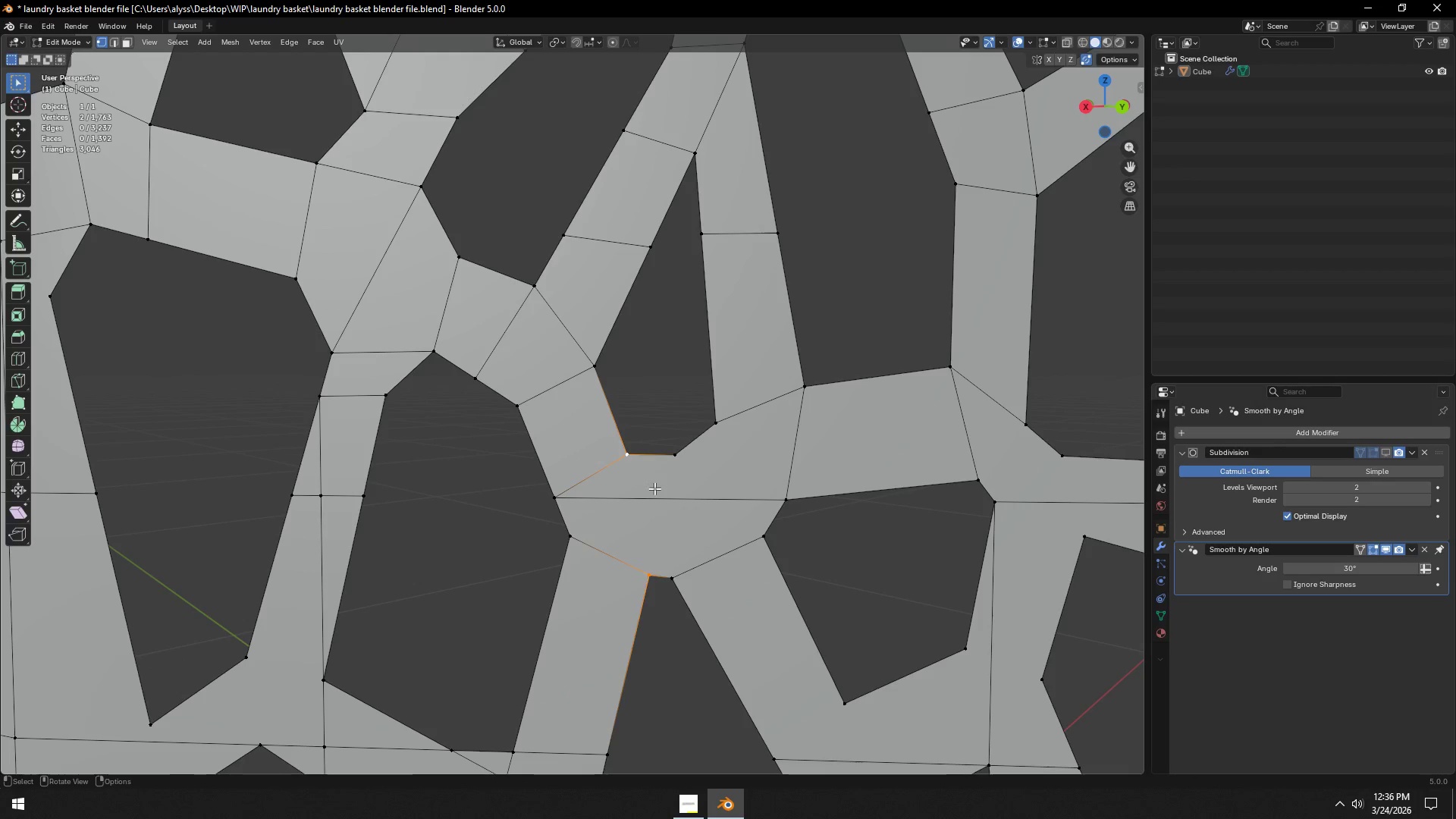 
type(j3)
 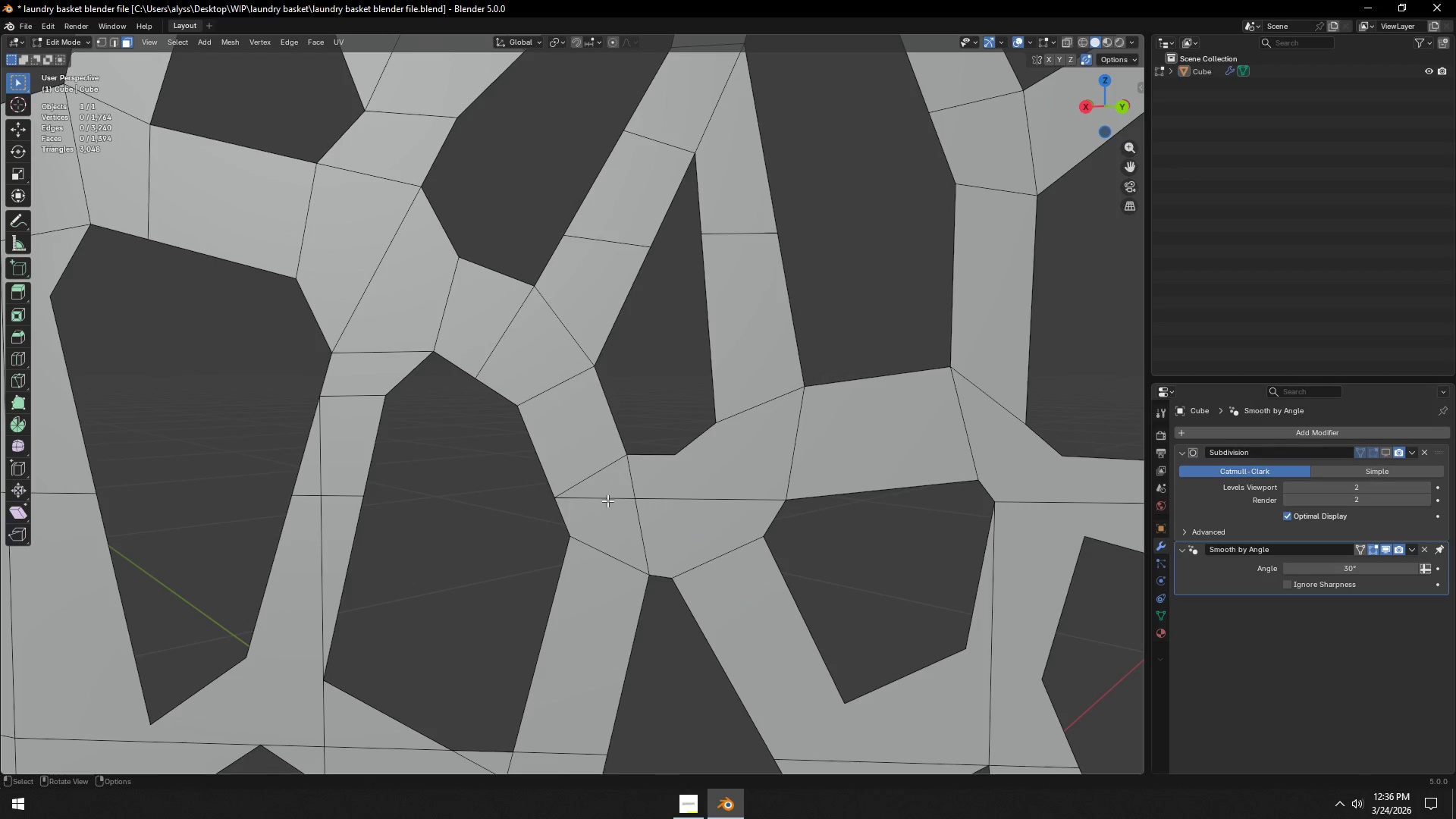 
left_click([607, 500])
 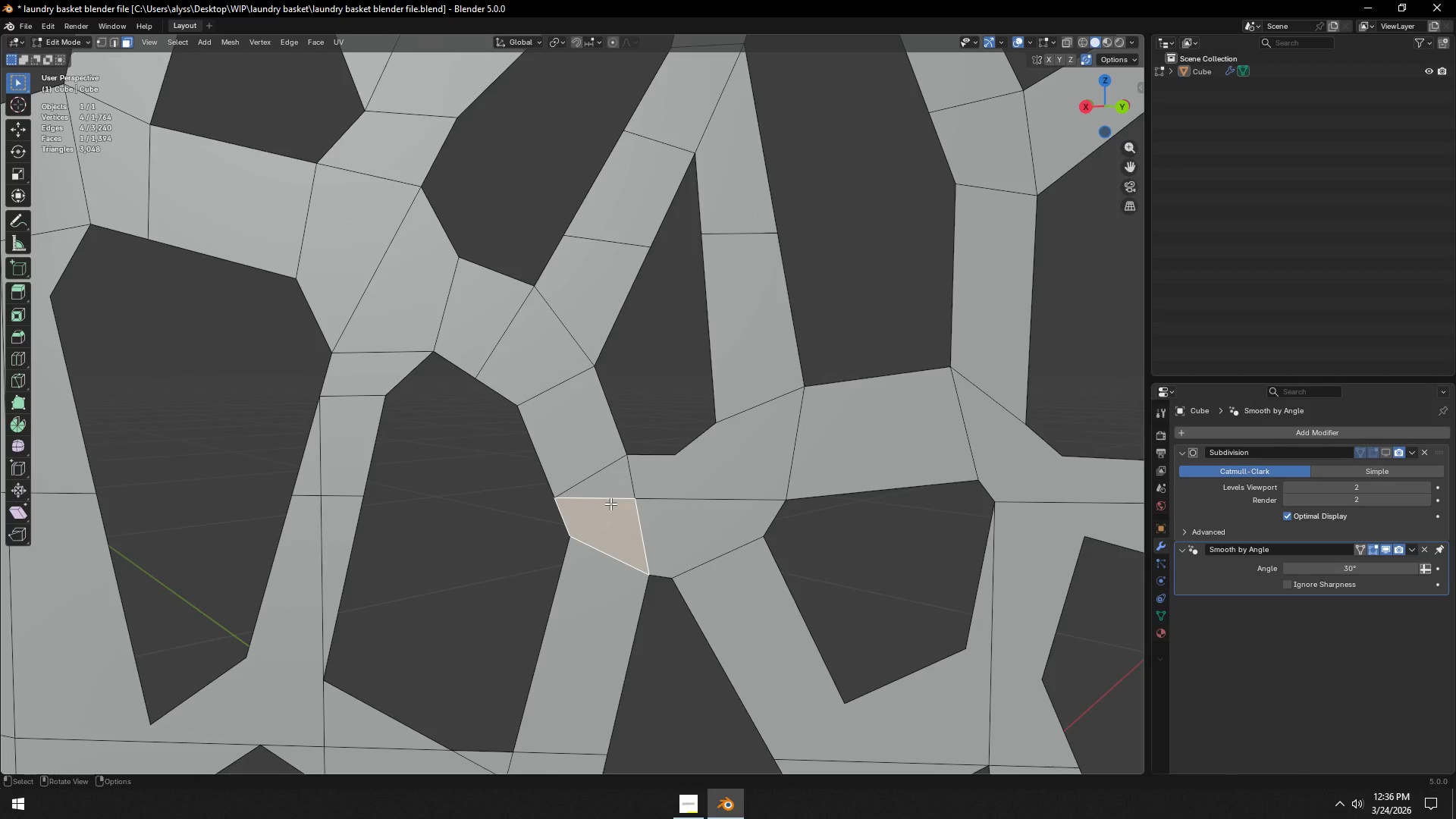 
key(2)
 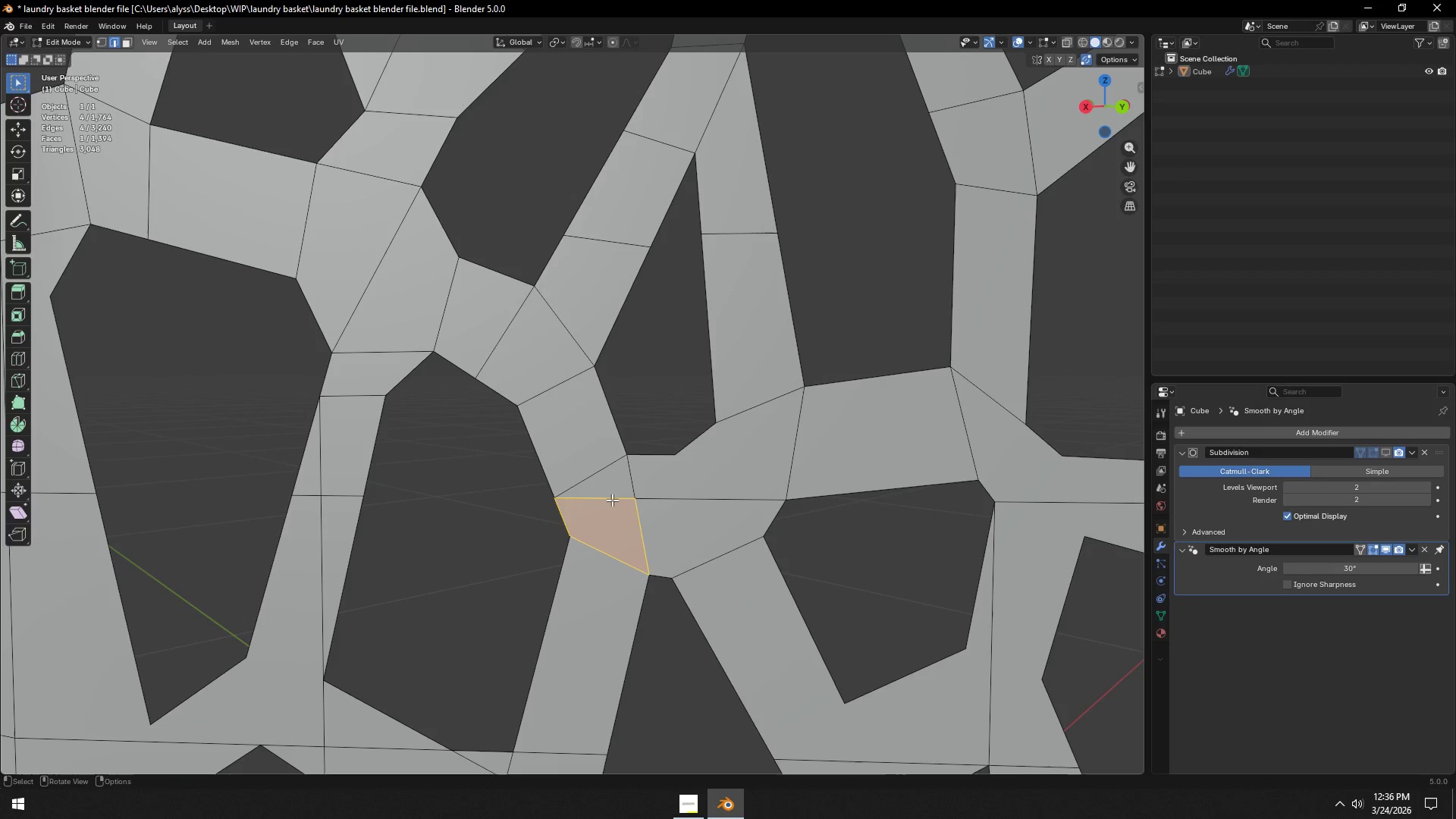 
hold_key(key=AltLeft, duration=0.5)
left_click([612, 499])
 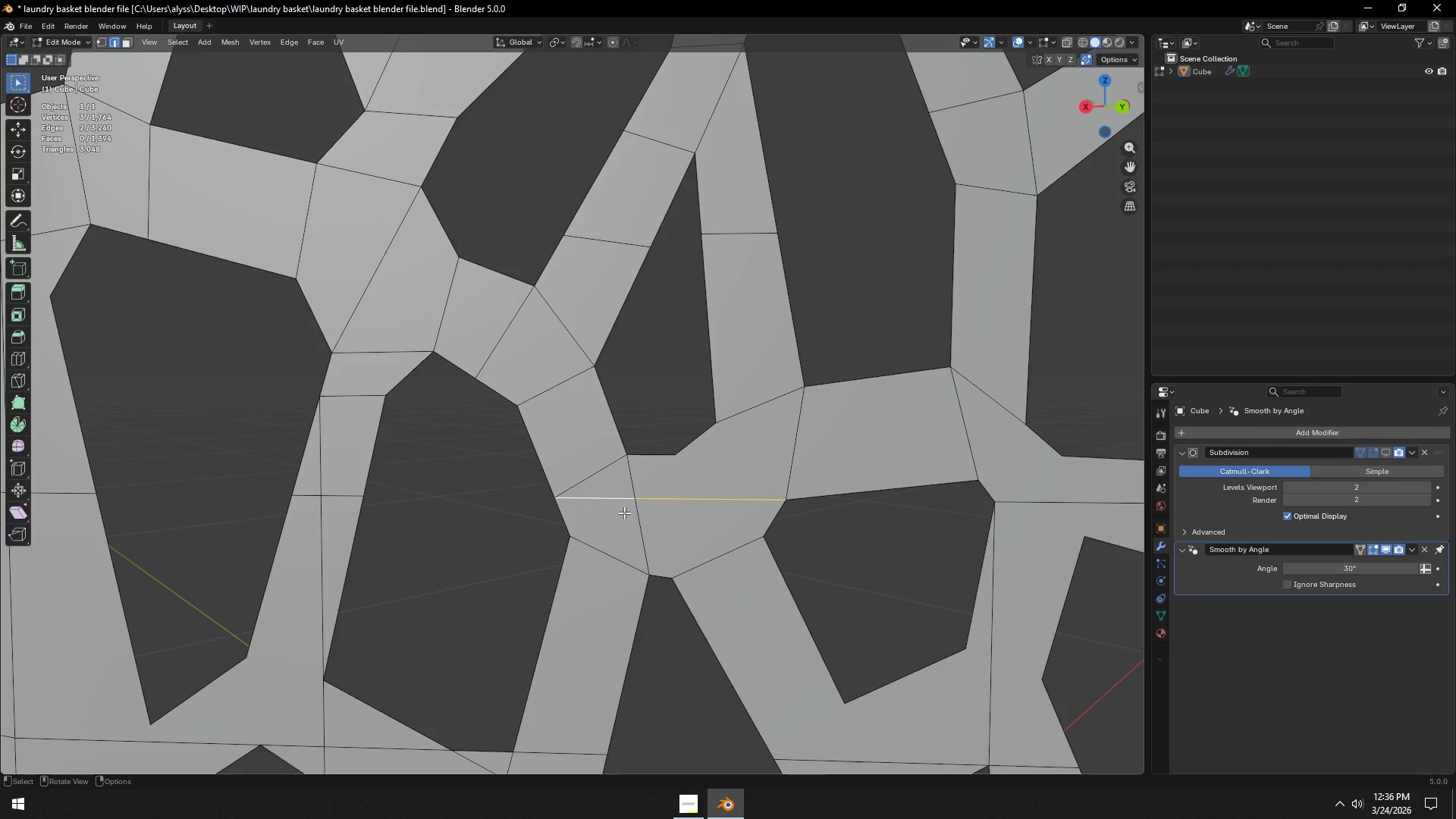 
key(Control+X)
 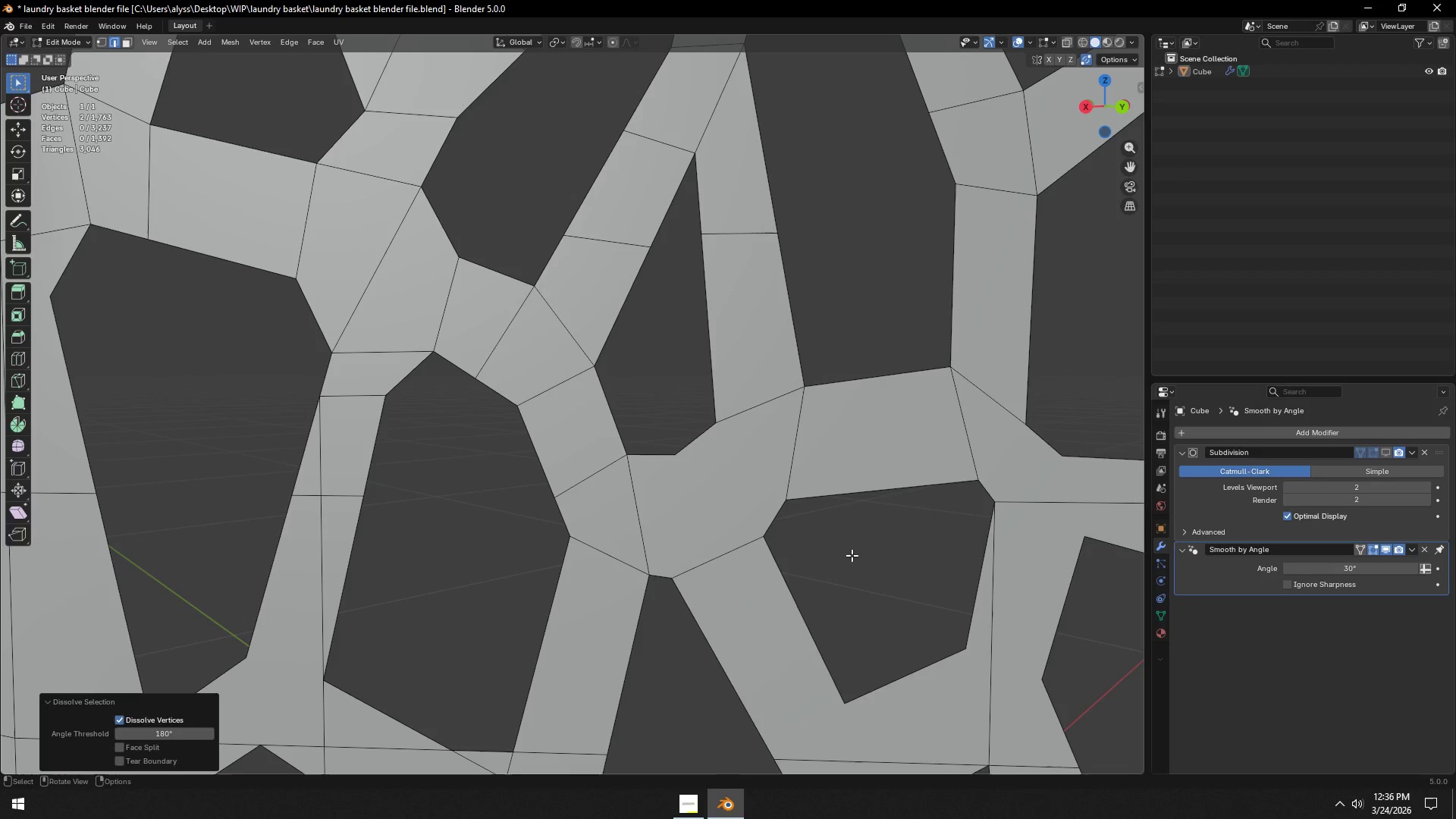 
left_click([852, 555])
 